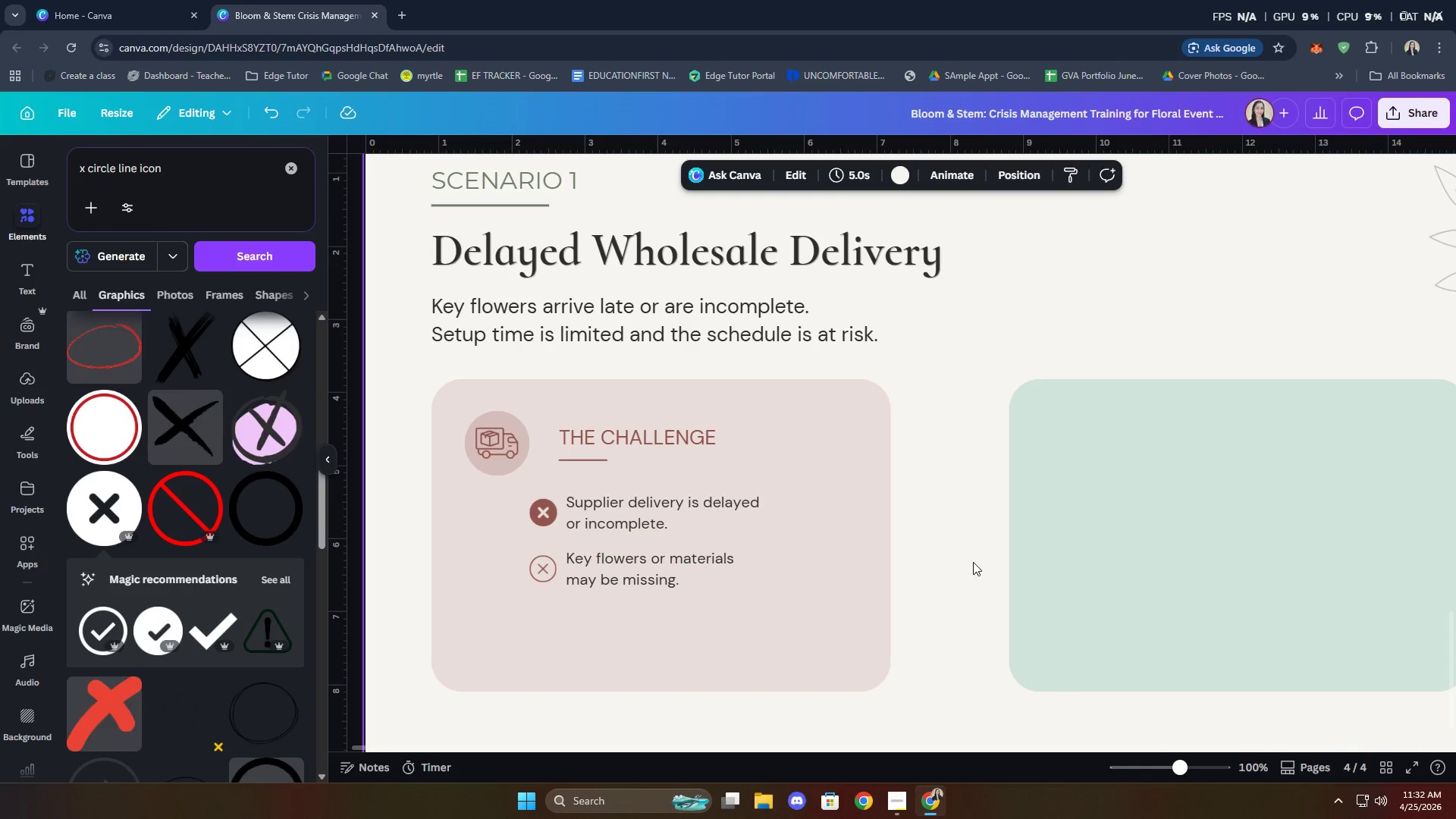 
wait(10.45)
 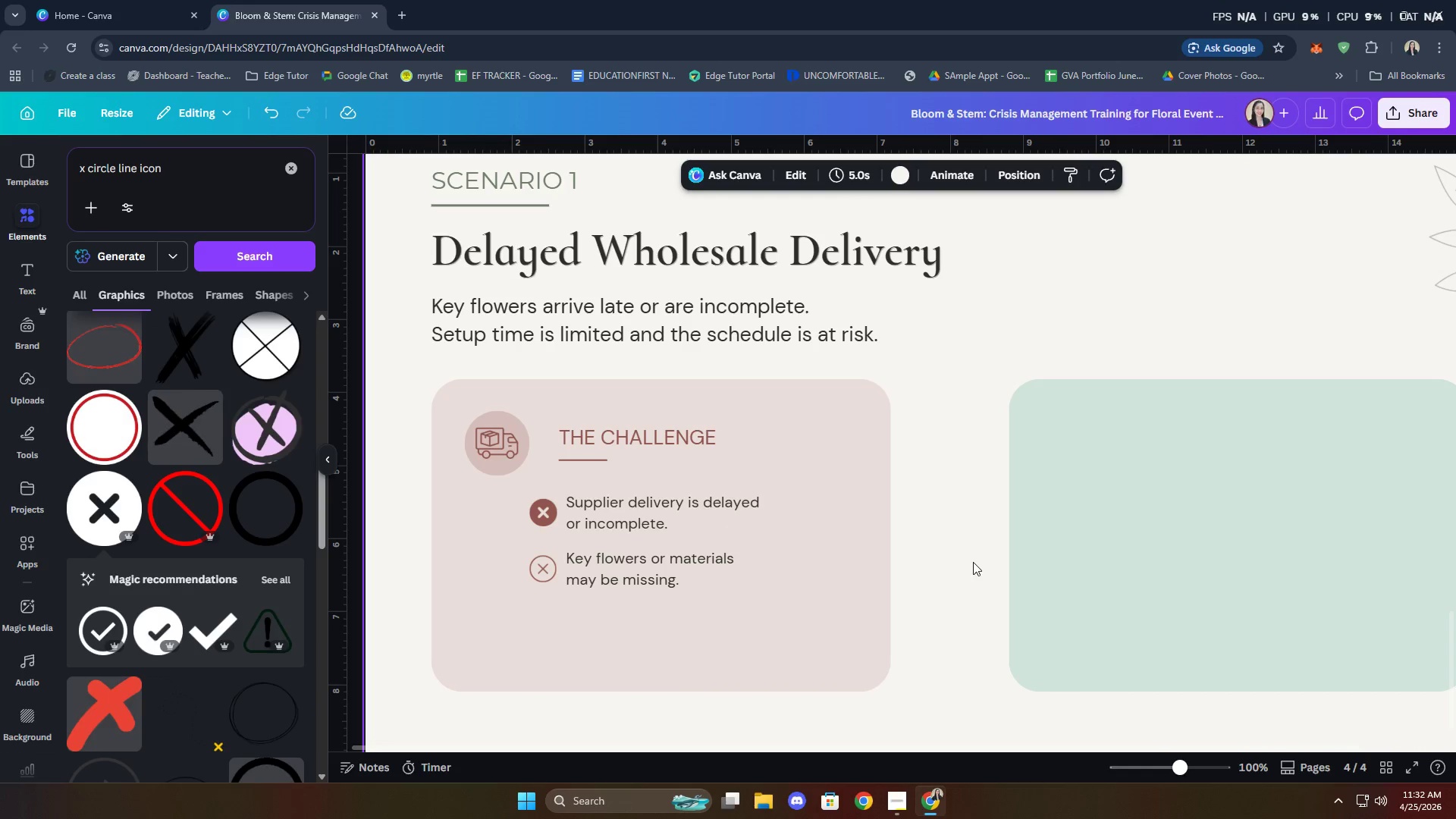 
hold_key(key=ShiftLeft, duration=1.34)
double_click([620, 575])
 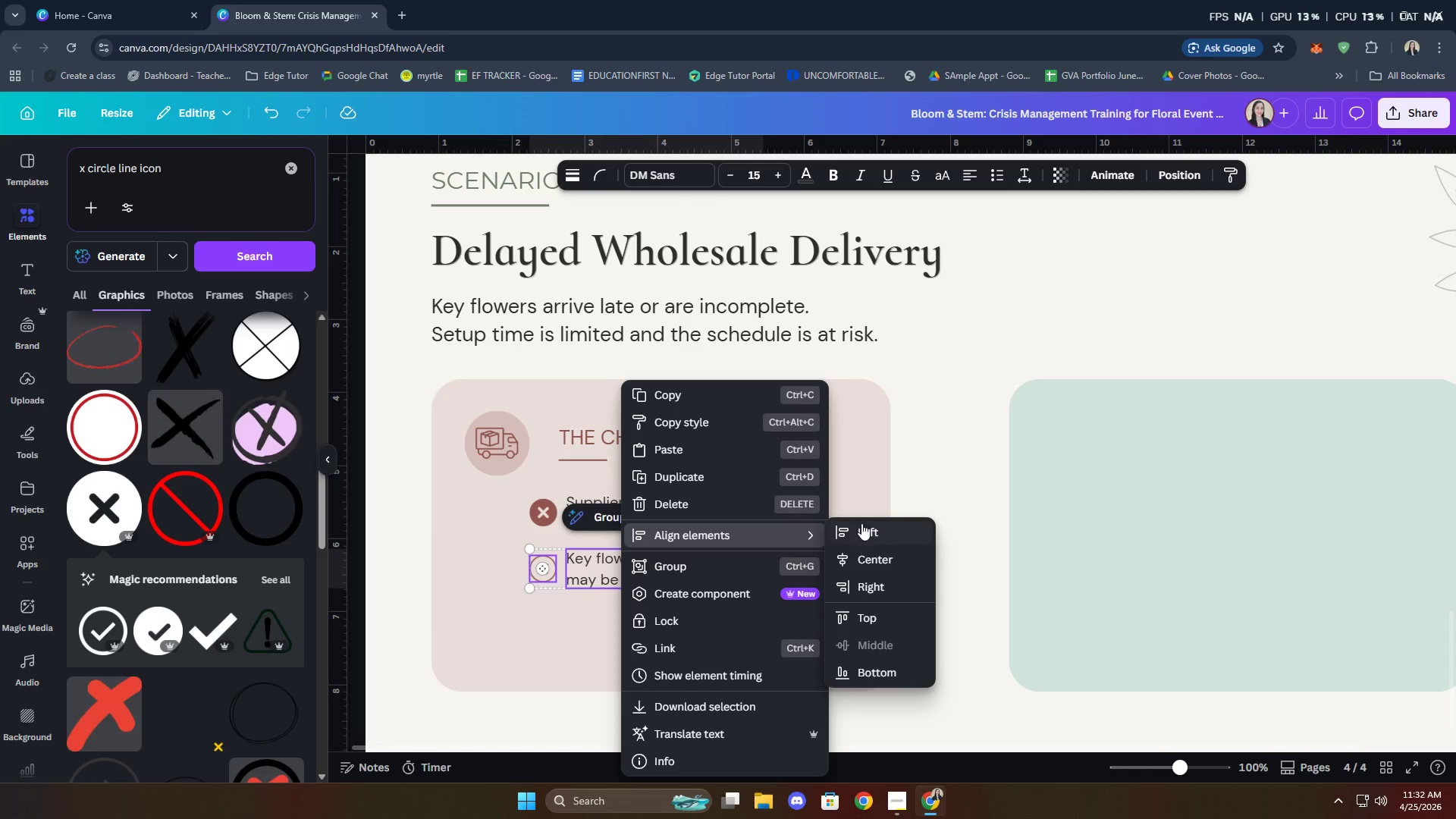 
left_click([959, 497])
 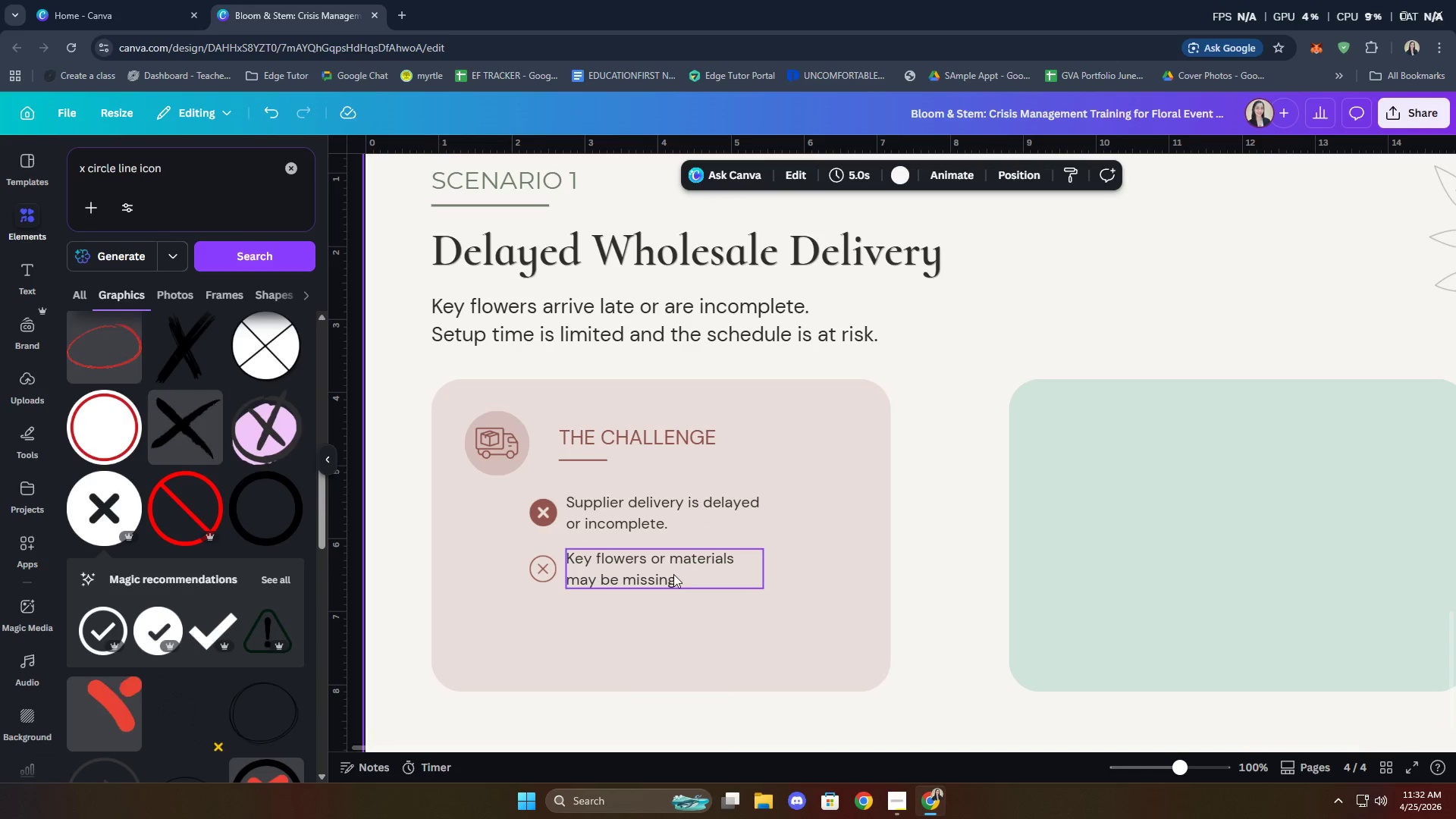 
hold_key(key=ShiftLeft, duration=1.53)
left_click([686, 502])
 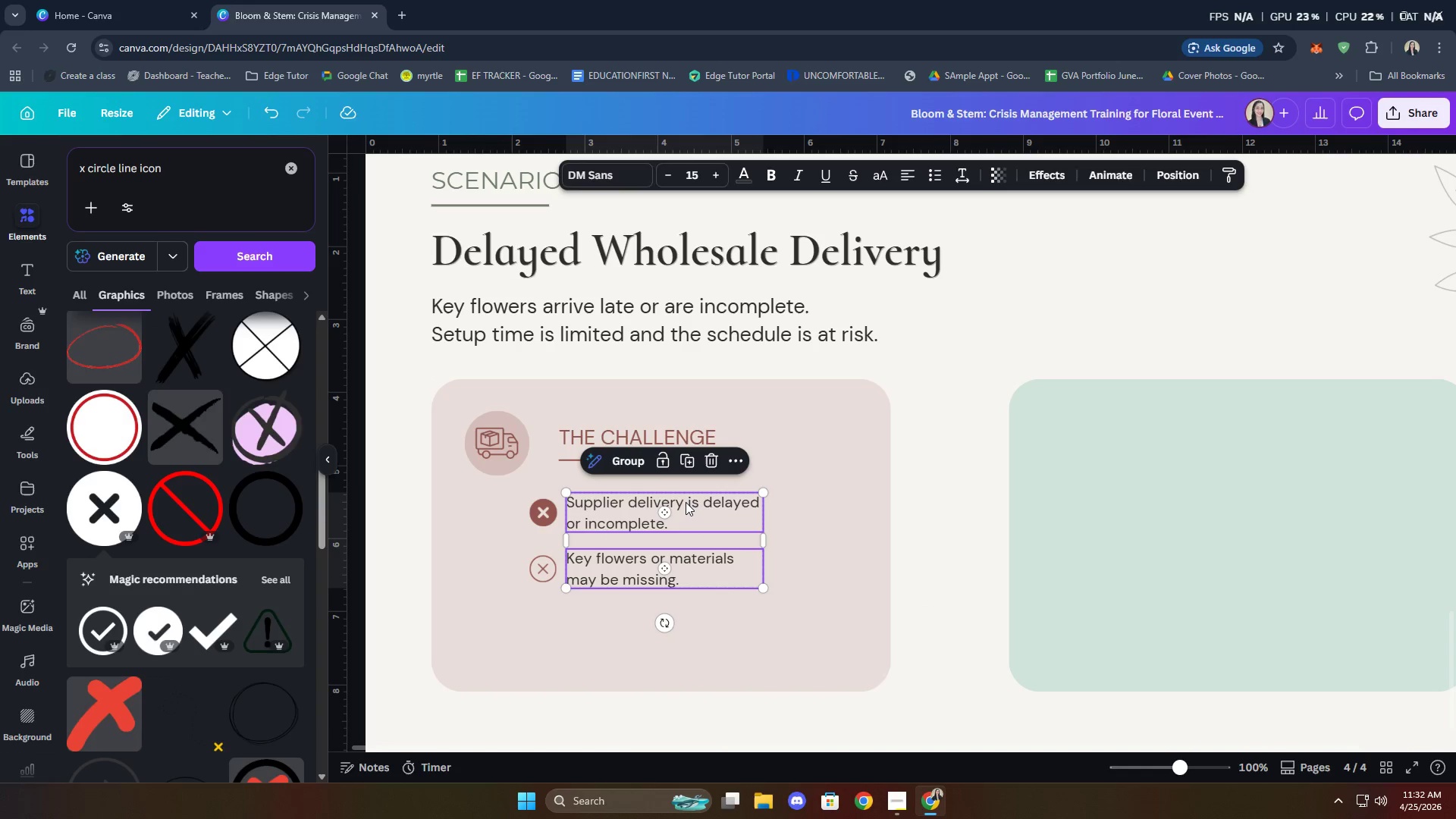 
key(ArrowRight)
 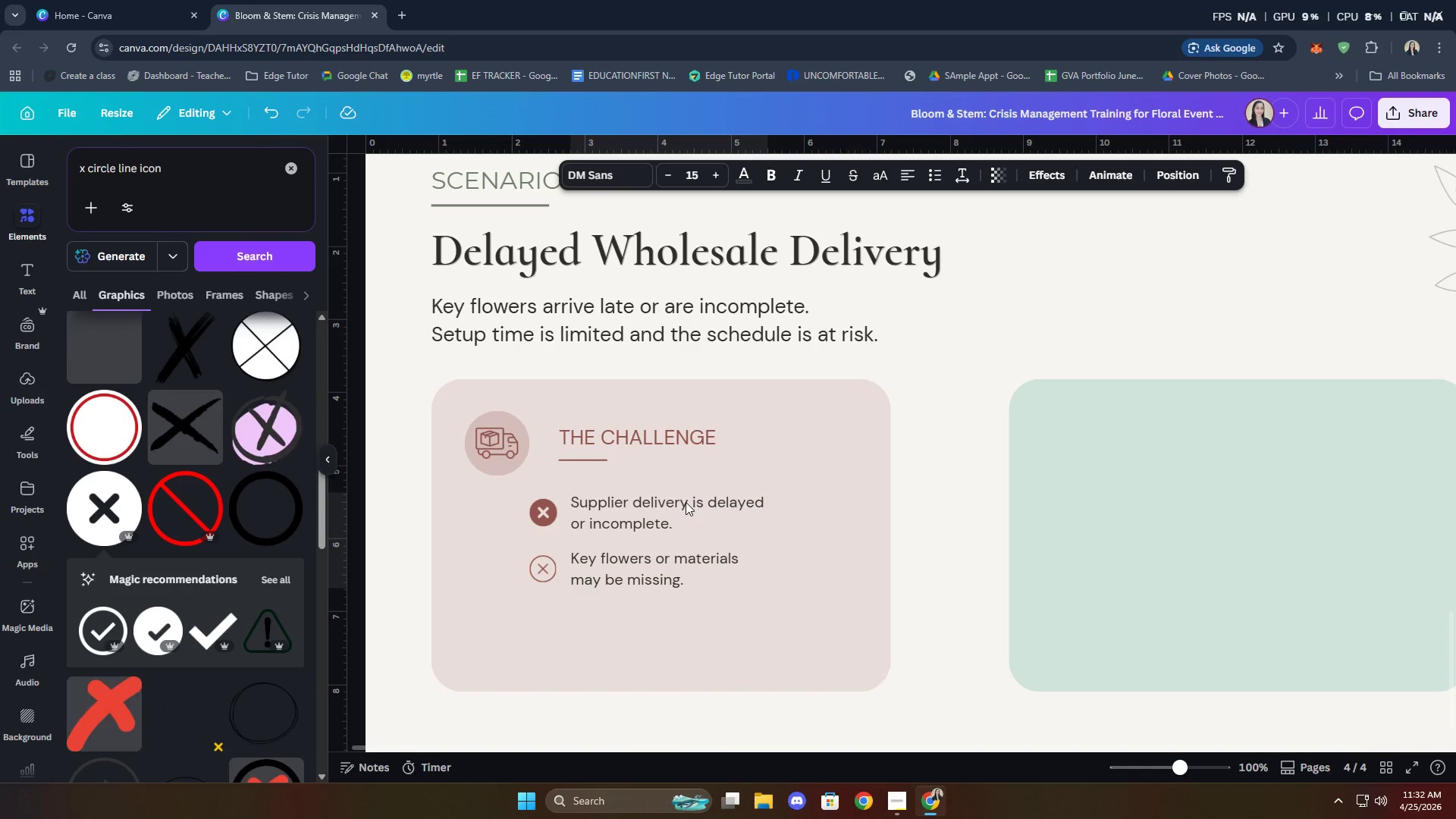 
key(ArrowRight)
 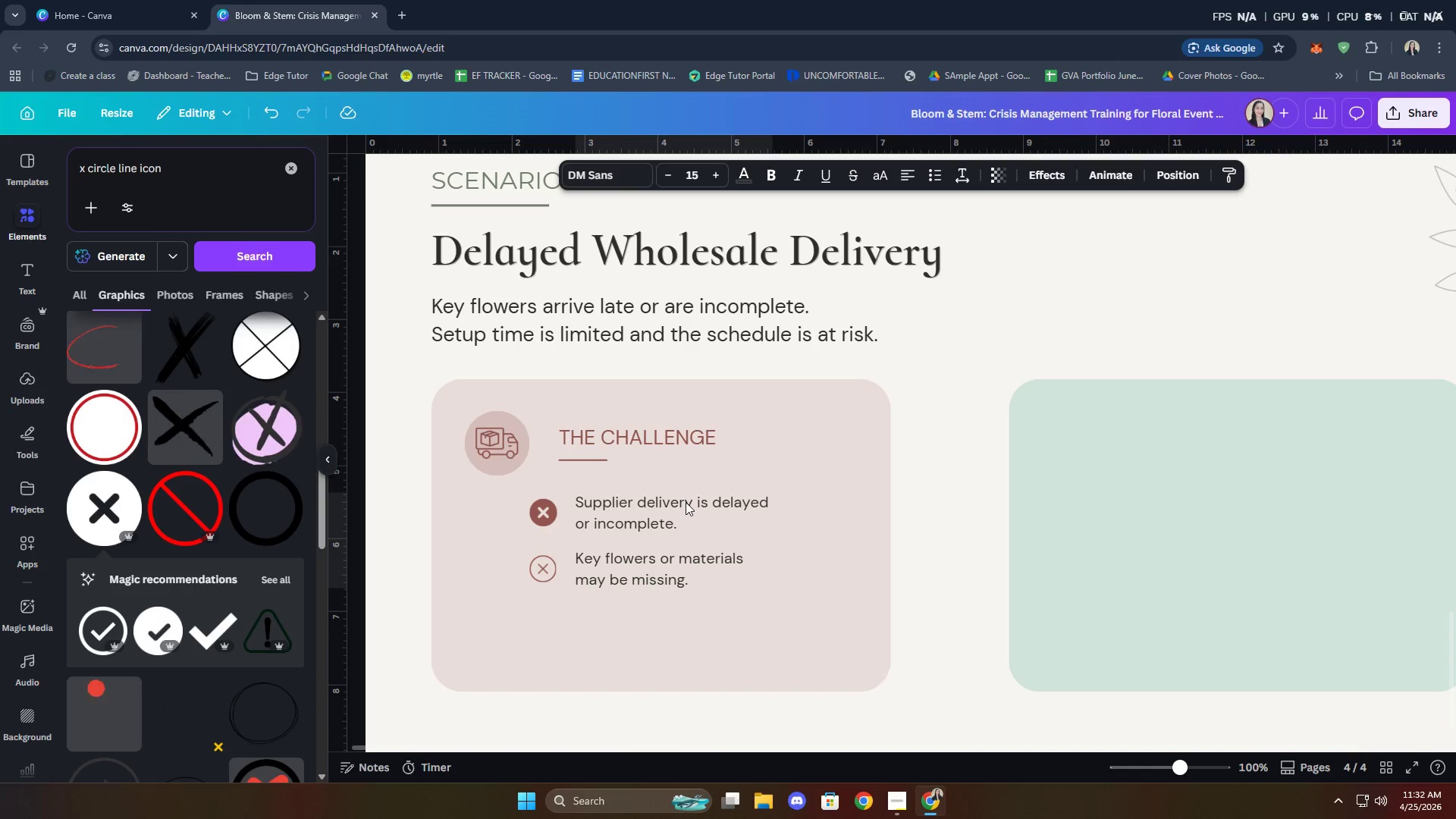 
key(ArrowRight)
 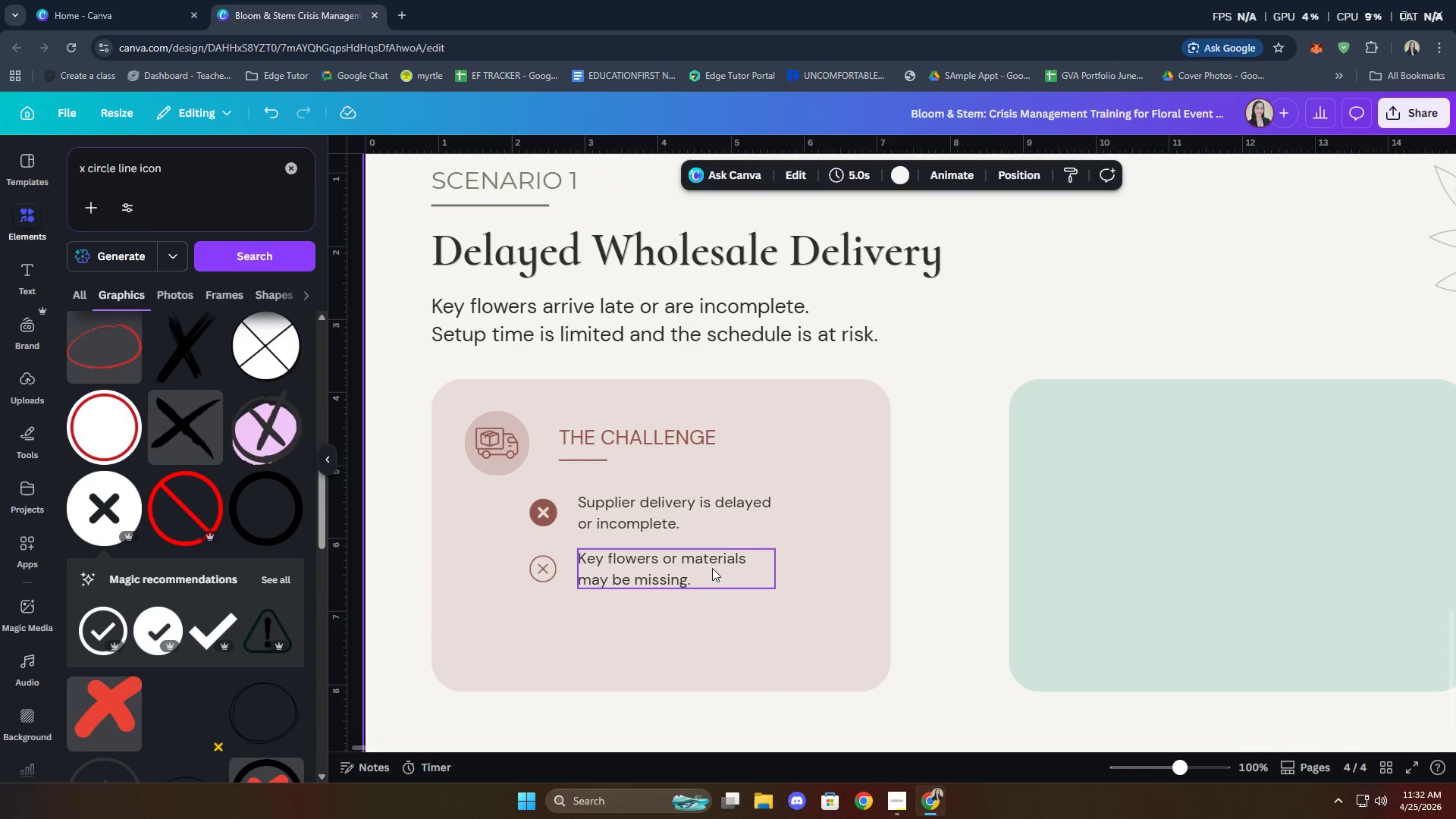 
wait(5.58)
 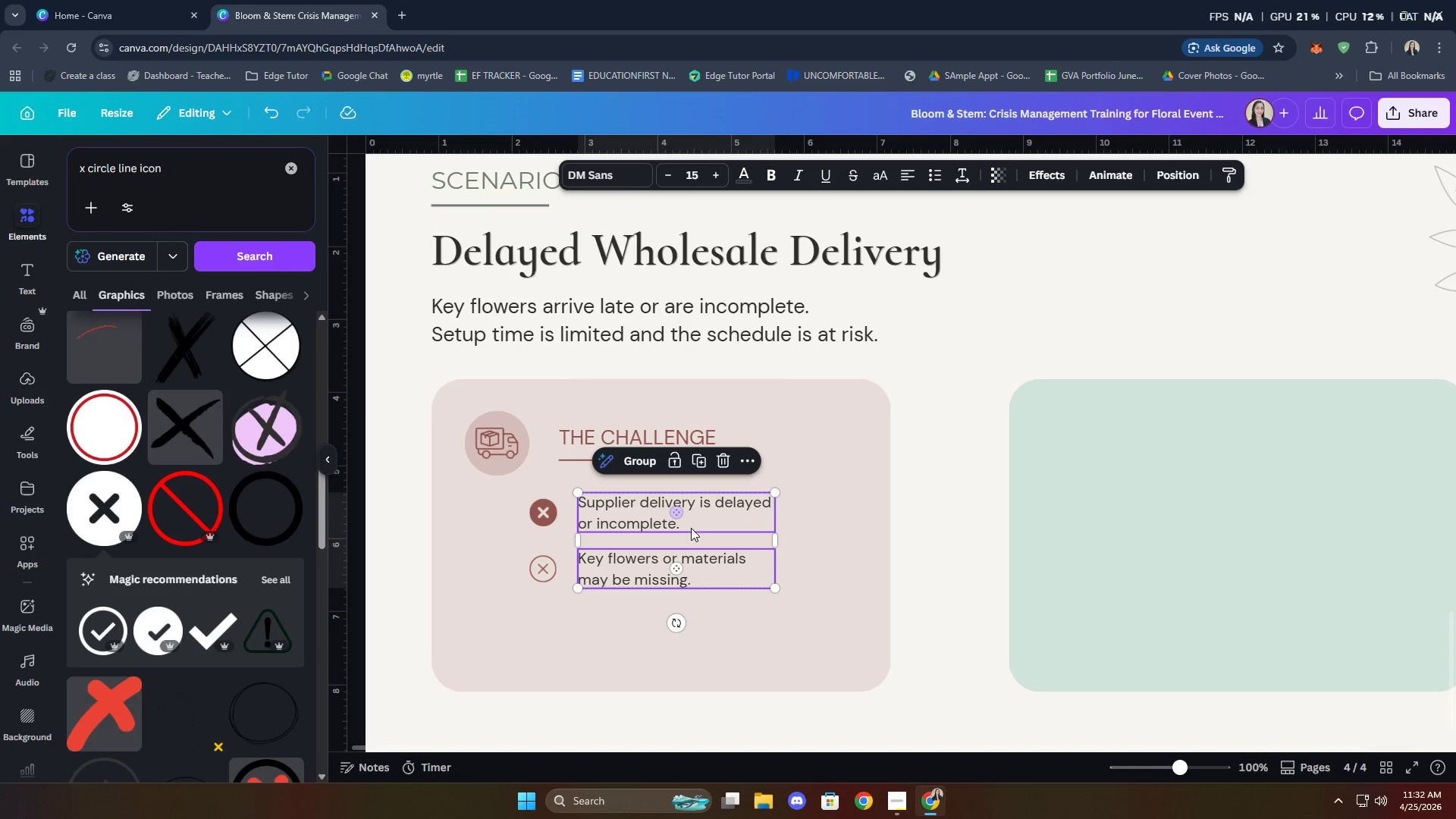 
left_click([645, 579])
 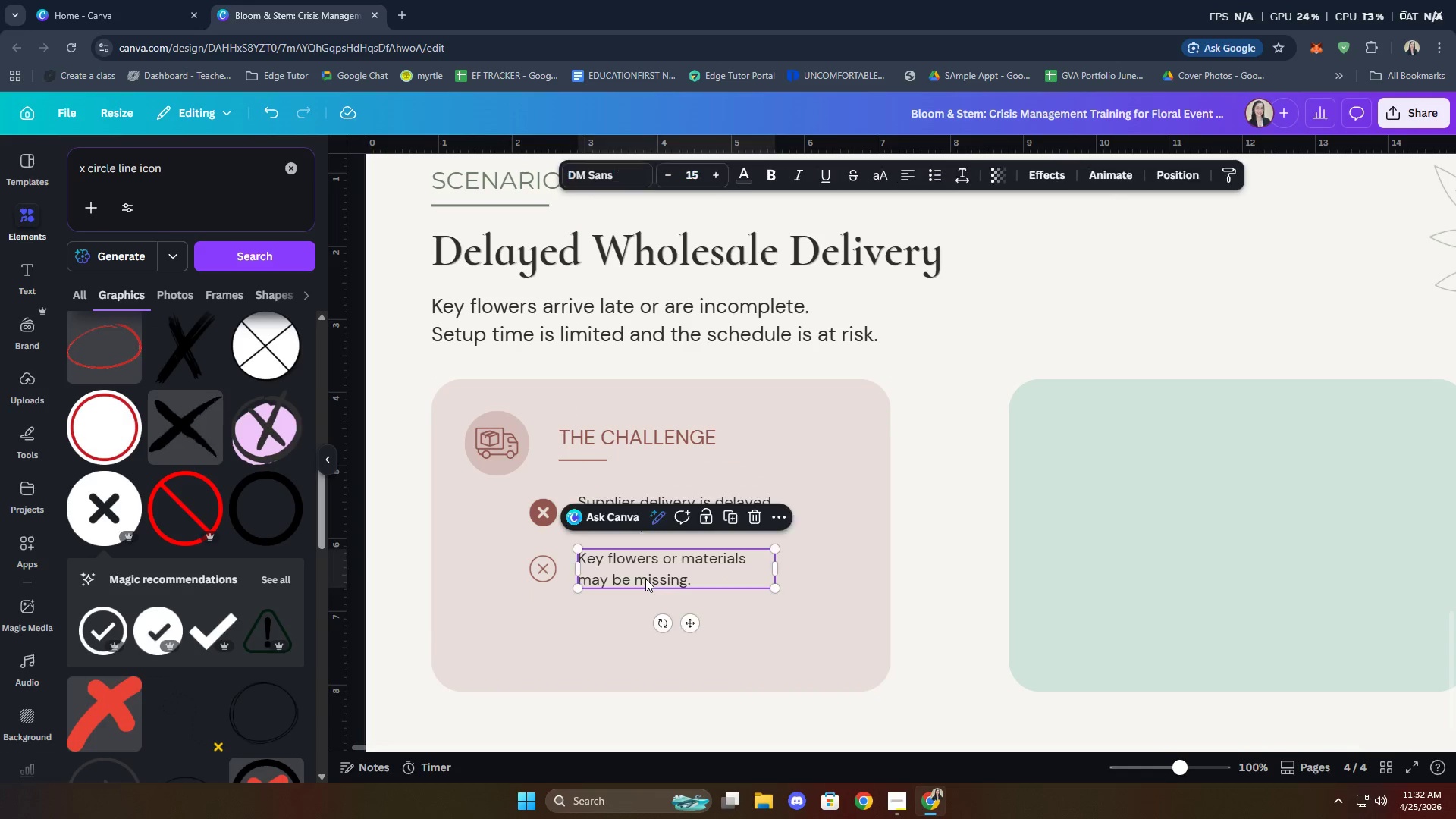 
hold_key(key=ShiftLeft, duration=1.25)
 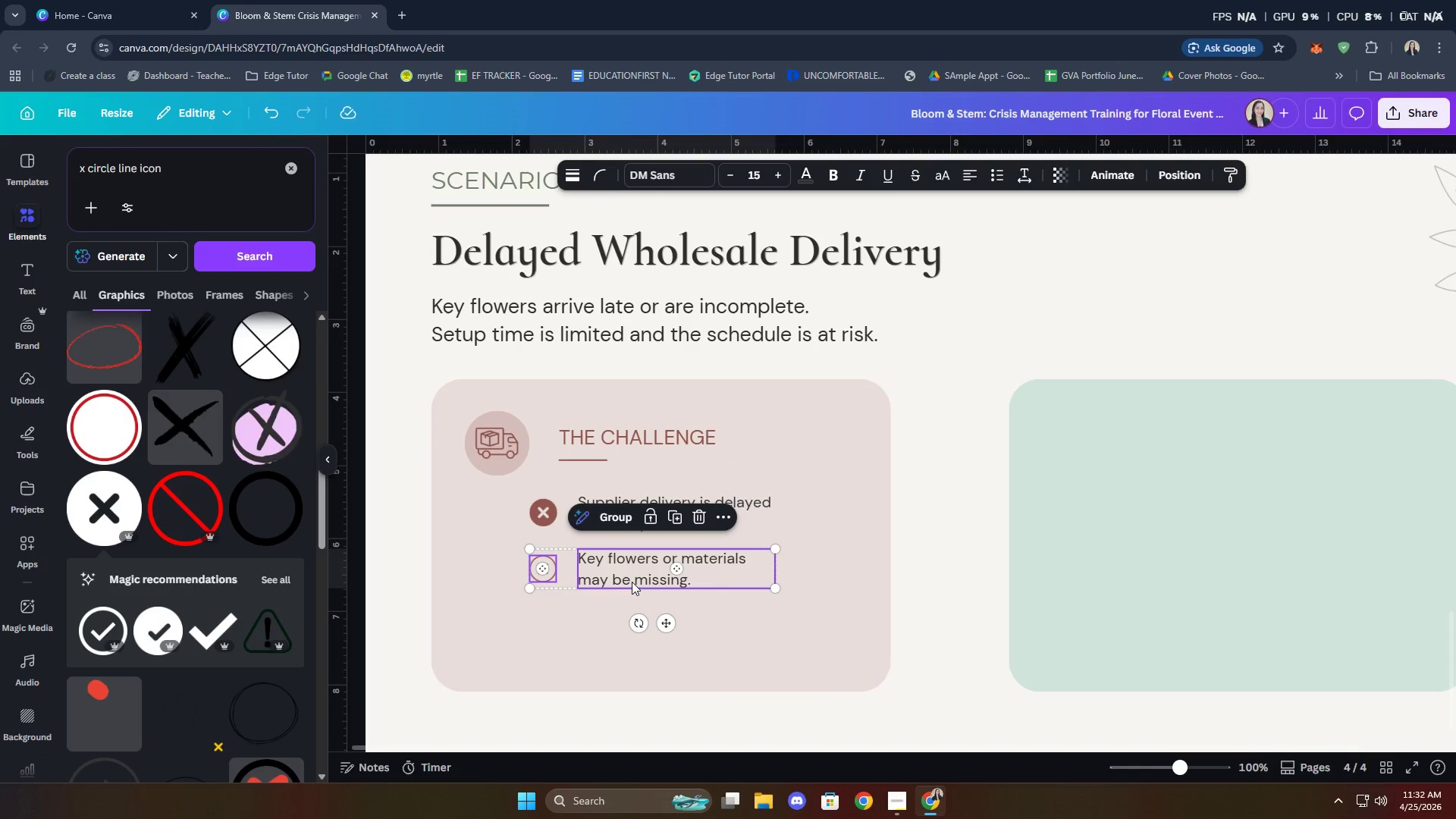 
key(Control+C)
 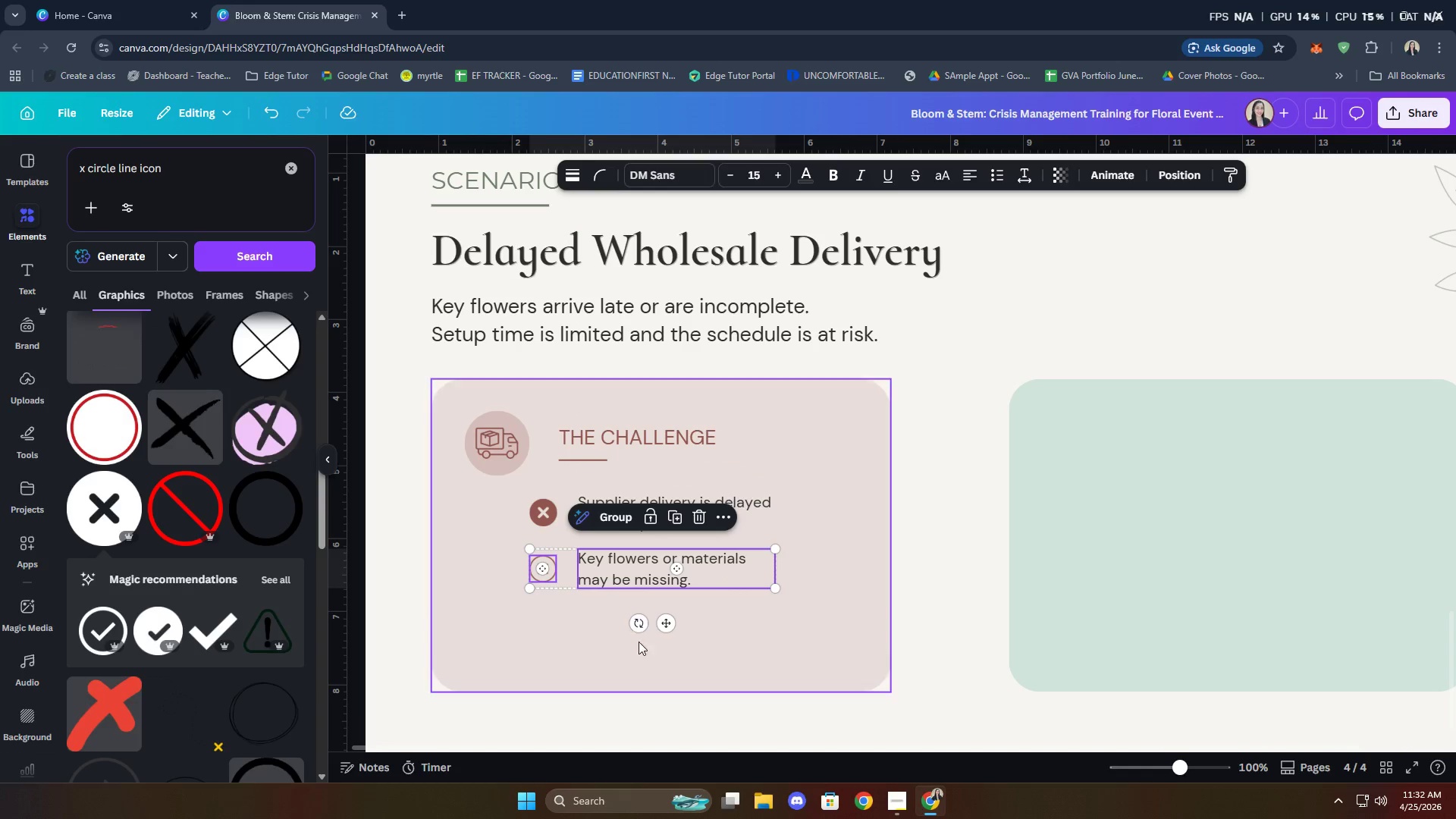 
left_click([558, 642])
 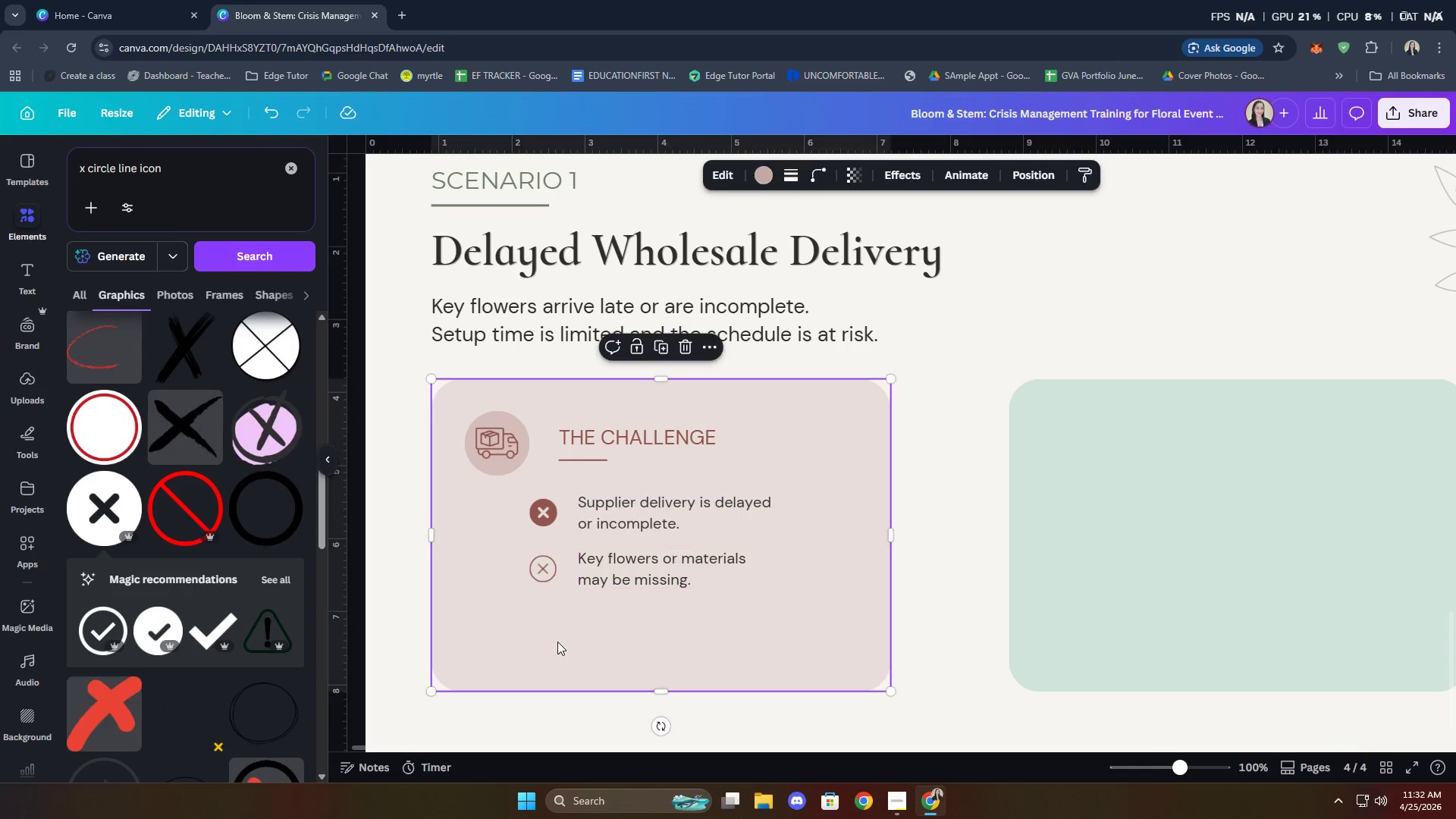 
key(Control+ControlLeft)
 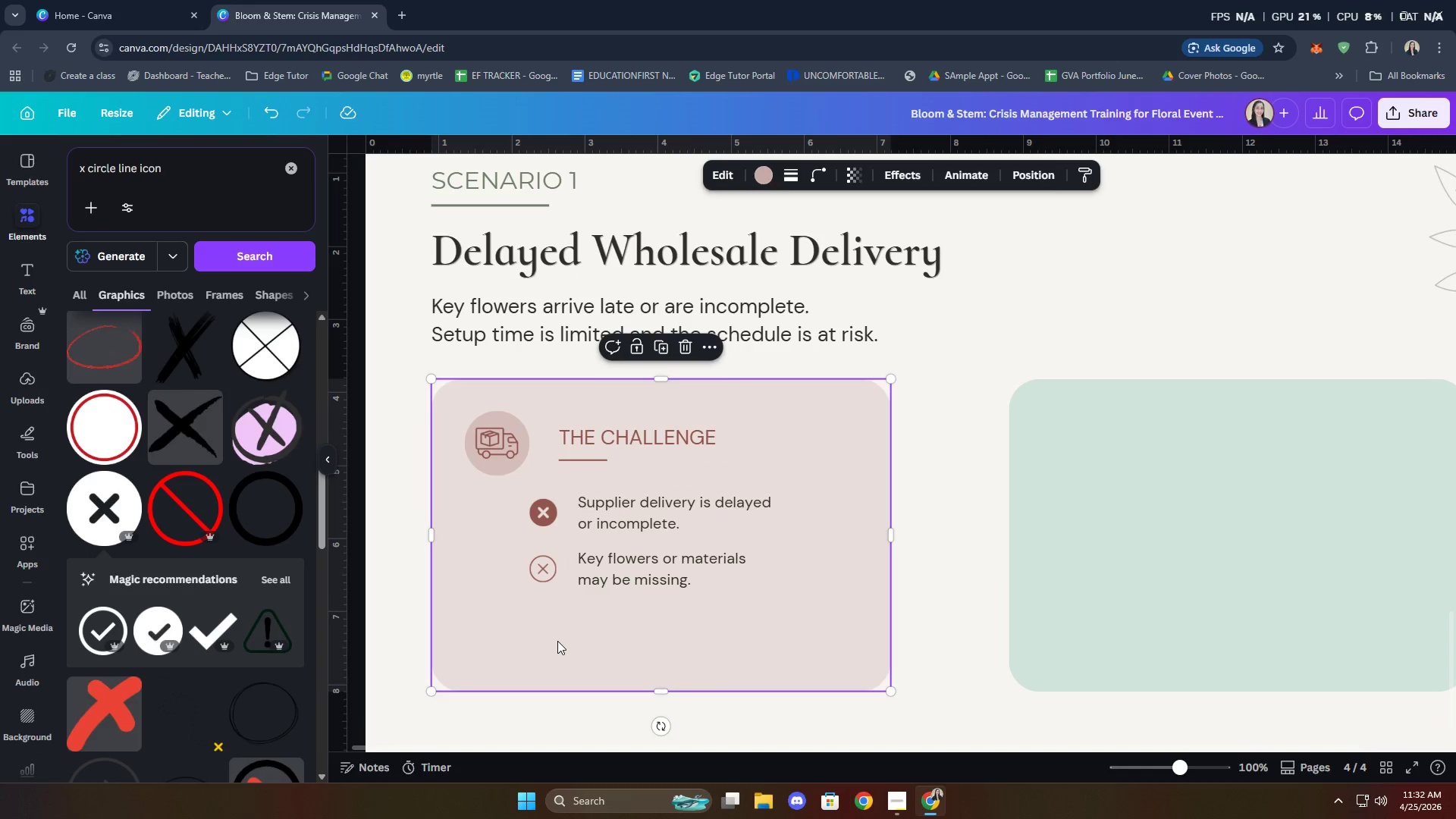 
key(Control+V)
 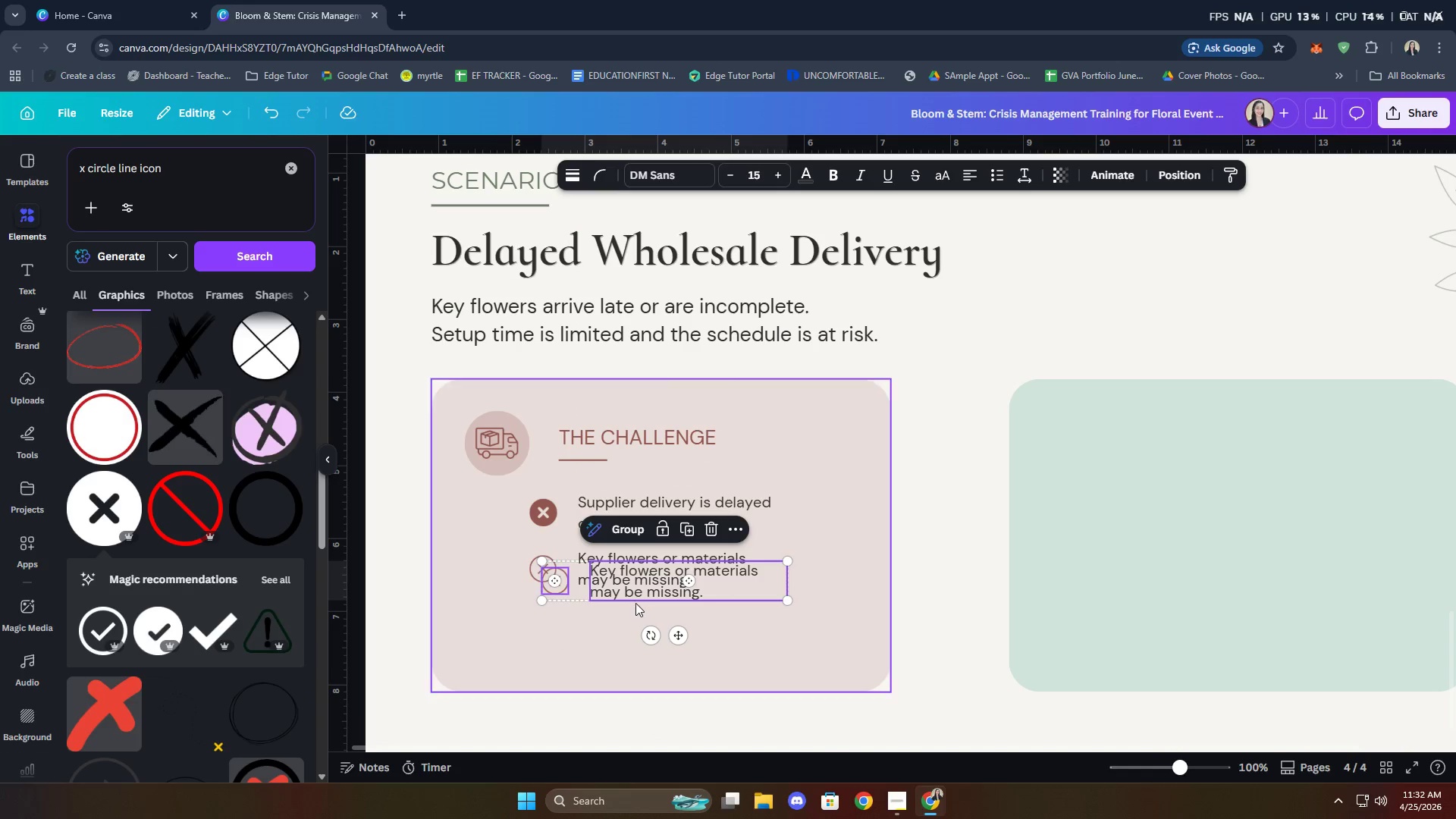 
left_click_drag(start_coordinate=[629, 584], to_coordinate=[615, 626])
 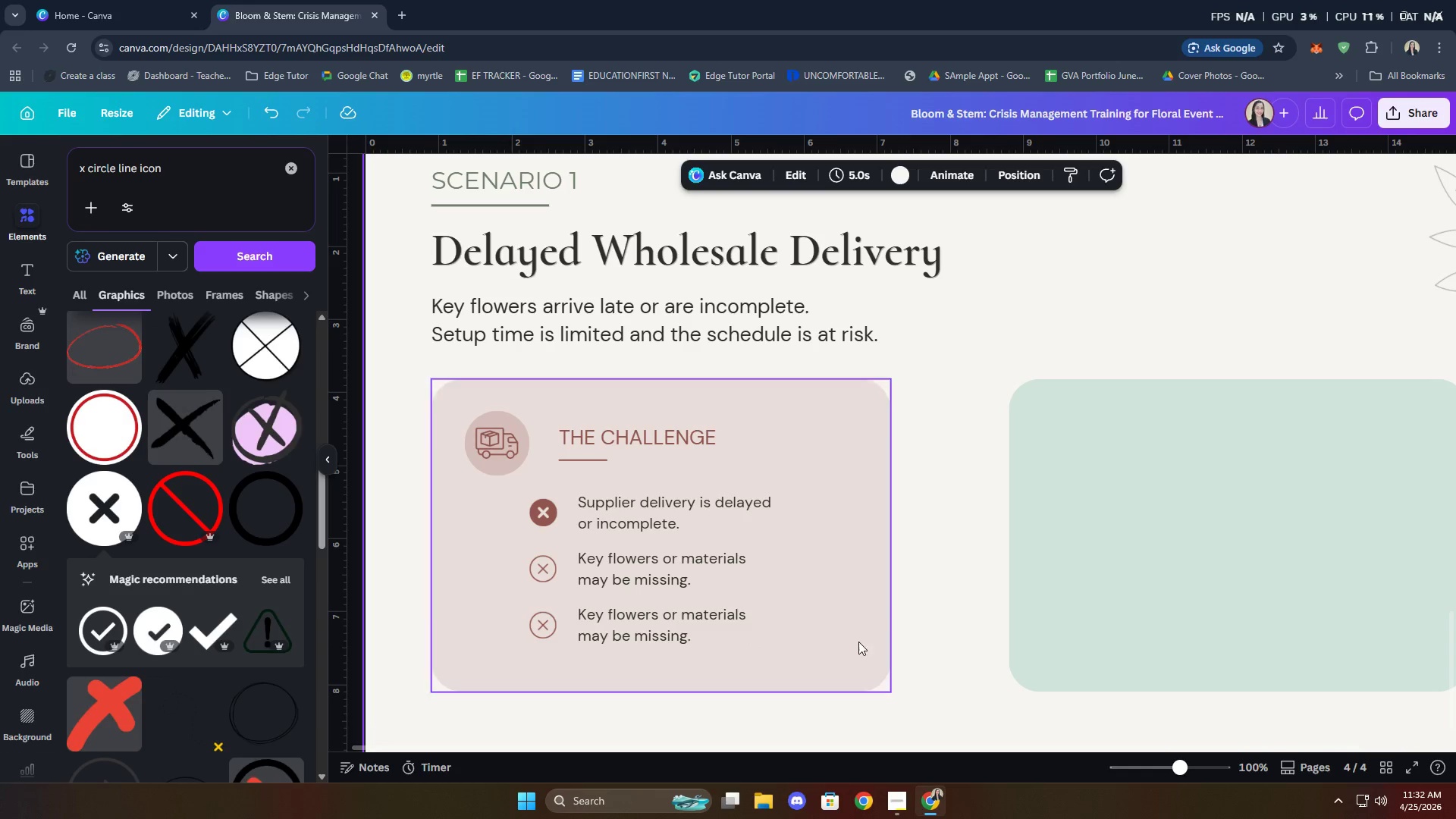 
left_click([651, 629])
 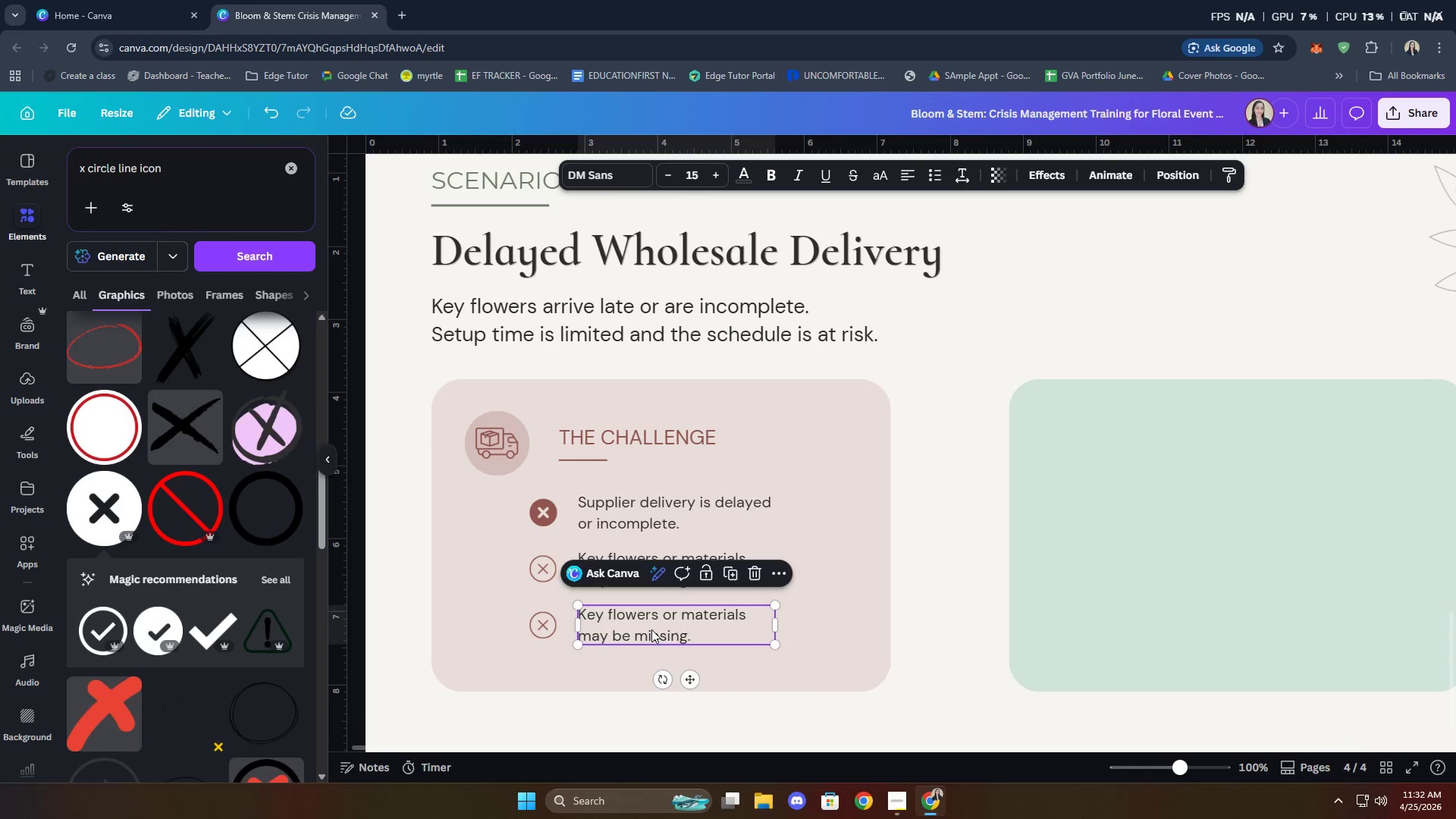 
left_click([651, 629])
 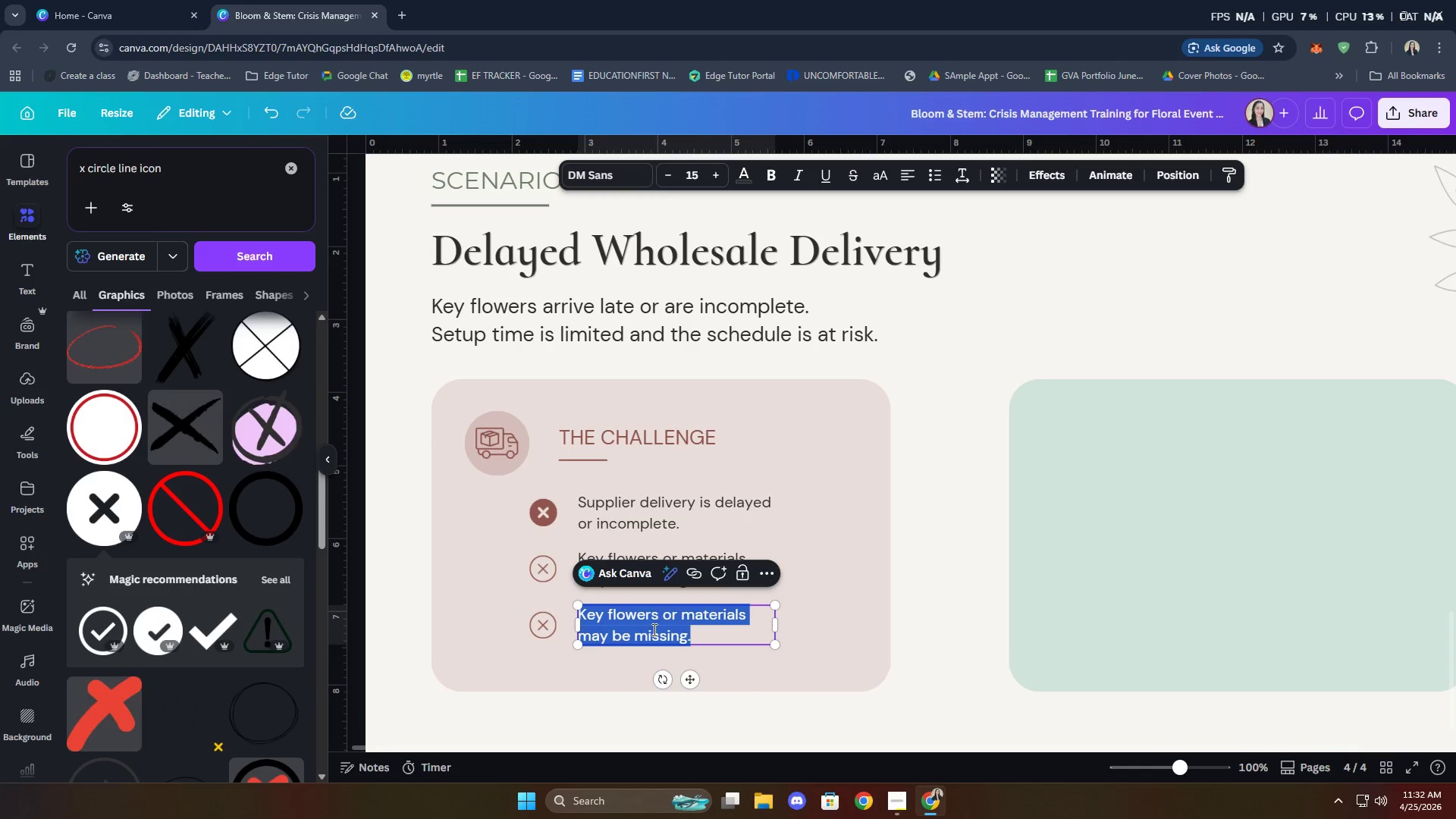 
type(Setup timeline and li)
key(Backspace)
key(Backspace)
type(client expecet)
key(Backspace)
key(Backspace)
type(taion)
key(Backspace)
key(Backspace)
key(Backspace)
type(tion are at risk.)
 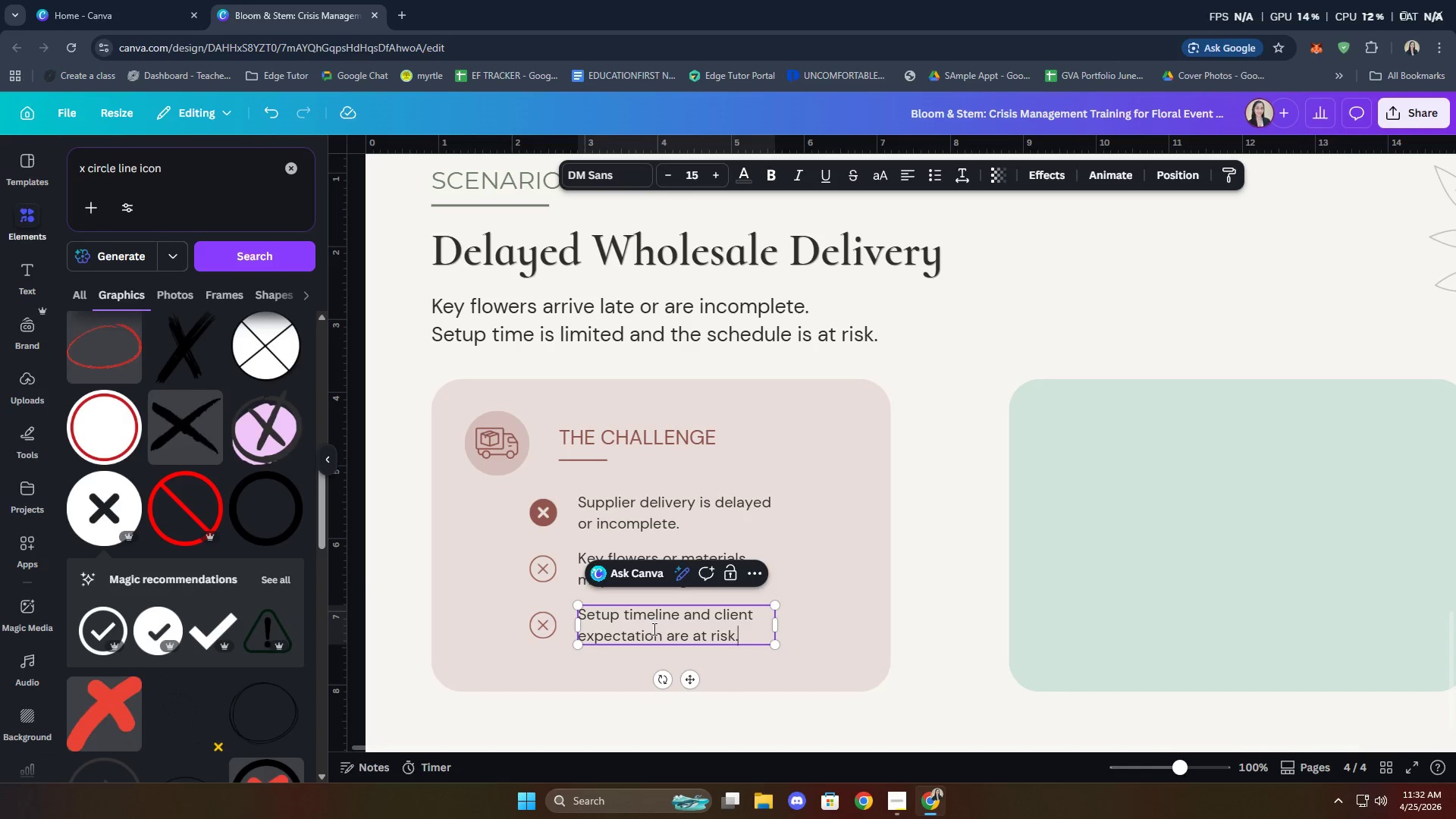 
wait(7.41)
 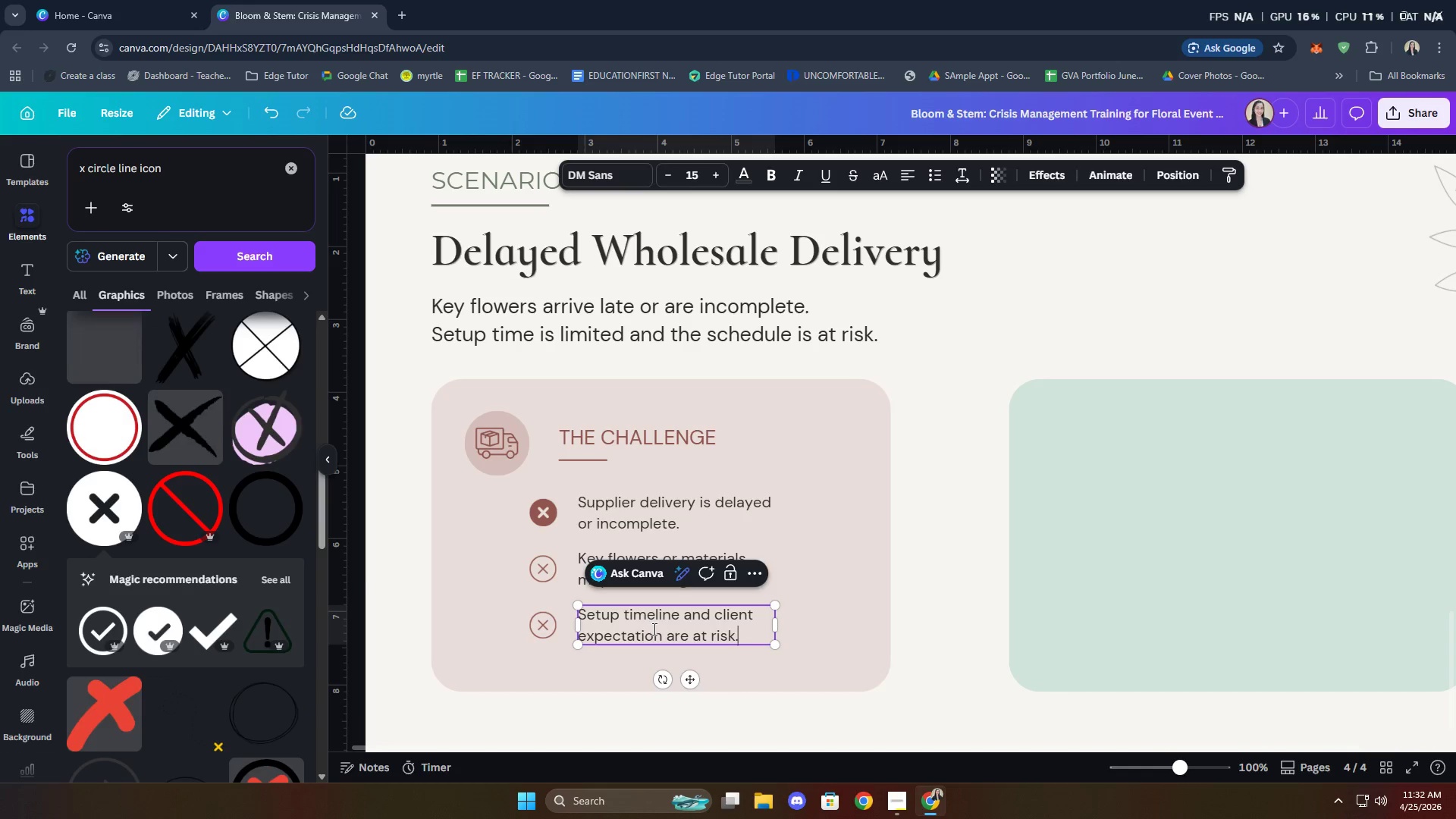 
left_click([906, 590])
 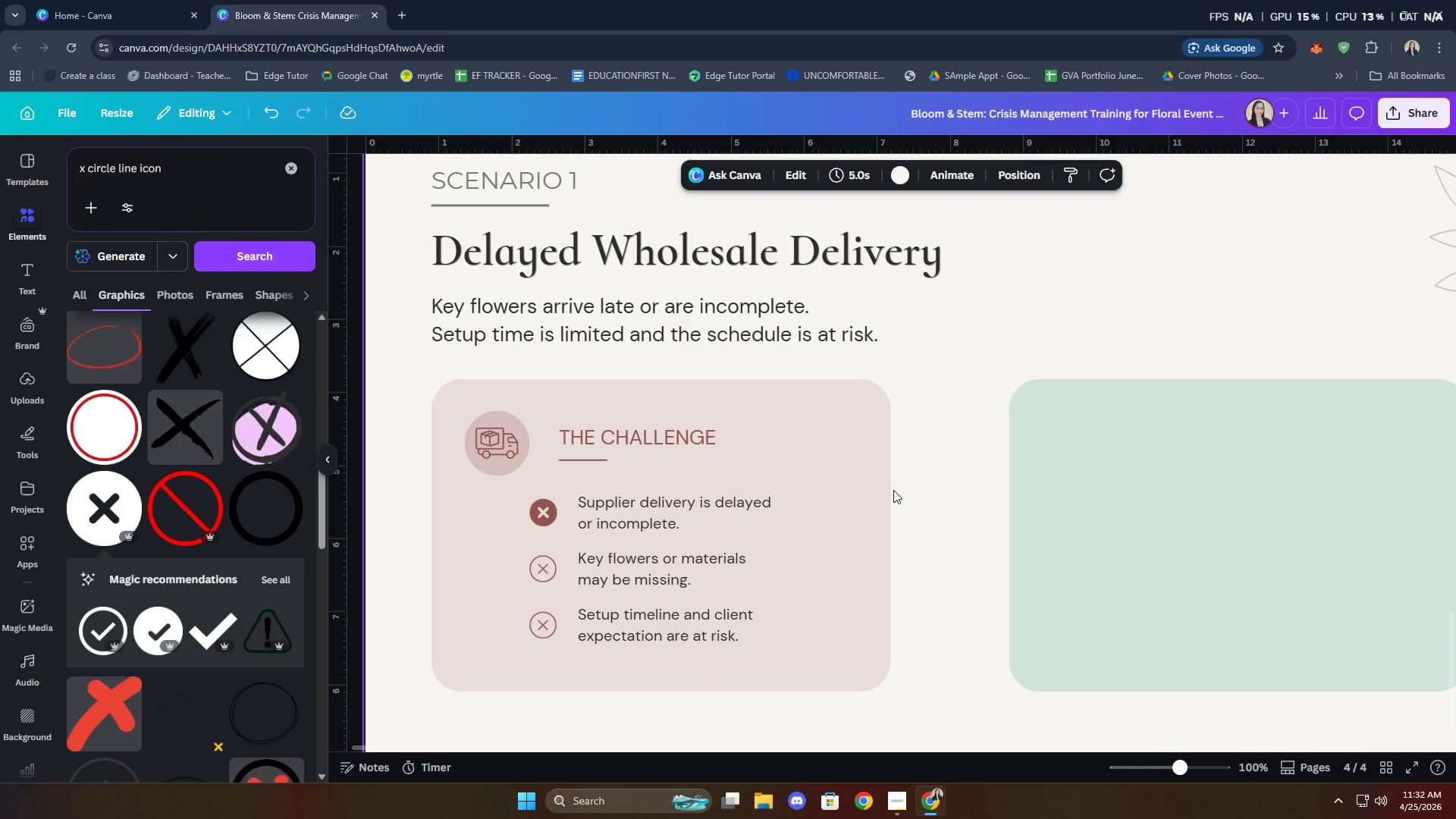 
hold_key(key=ControlLeft, duration=0.36)
scroll: coordinate [951, 547], scroll_direction: down, amount: 2.0
 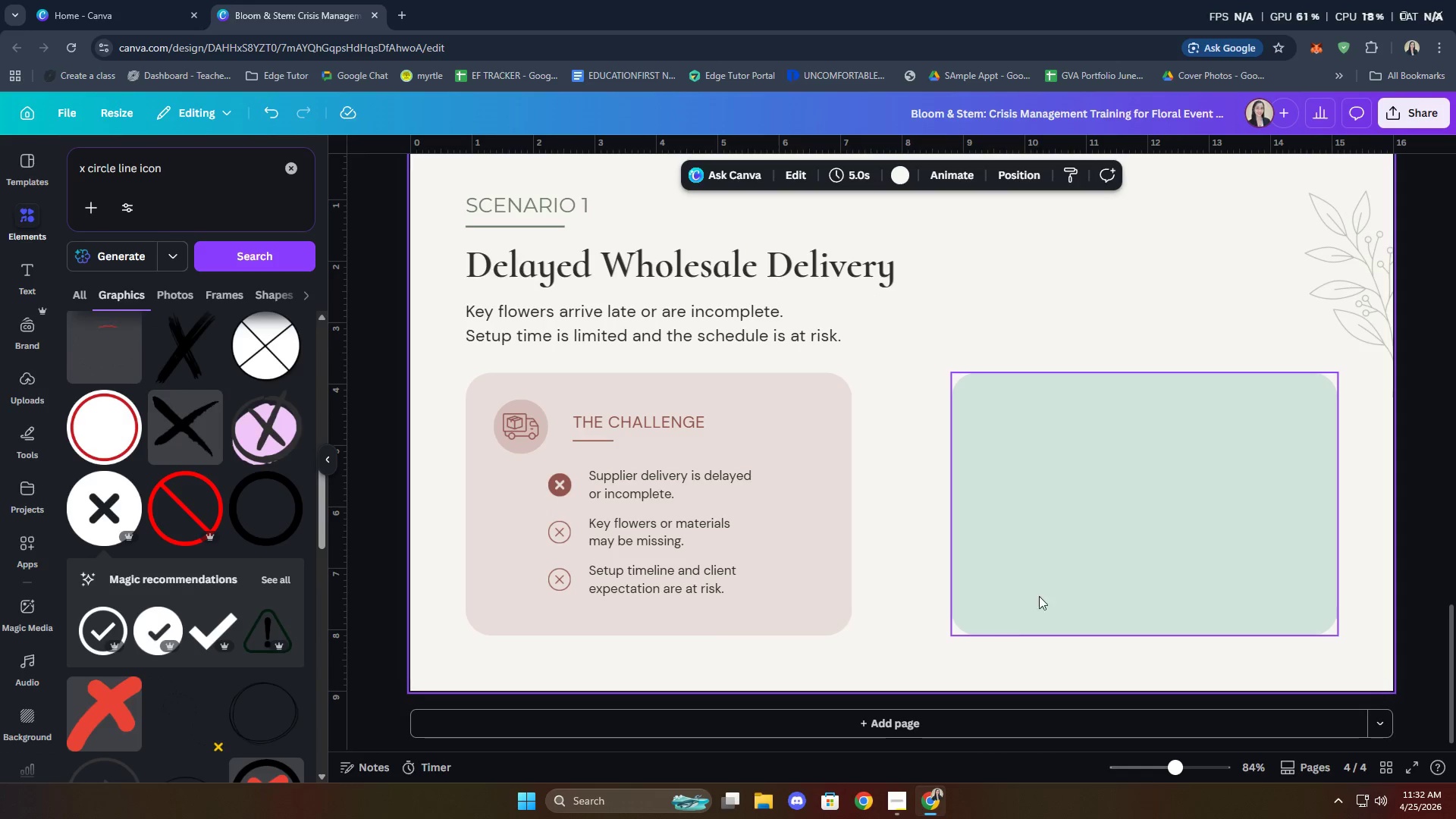 
scroll: coordinate [1072, 555], scroll_direction: up, amount: 6.0
 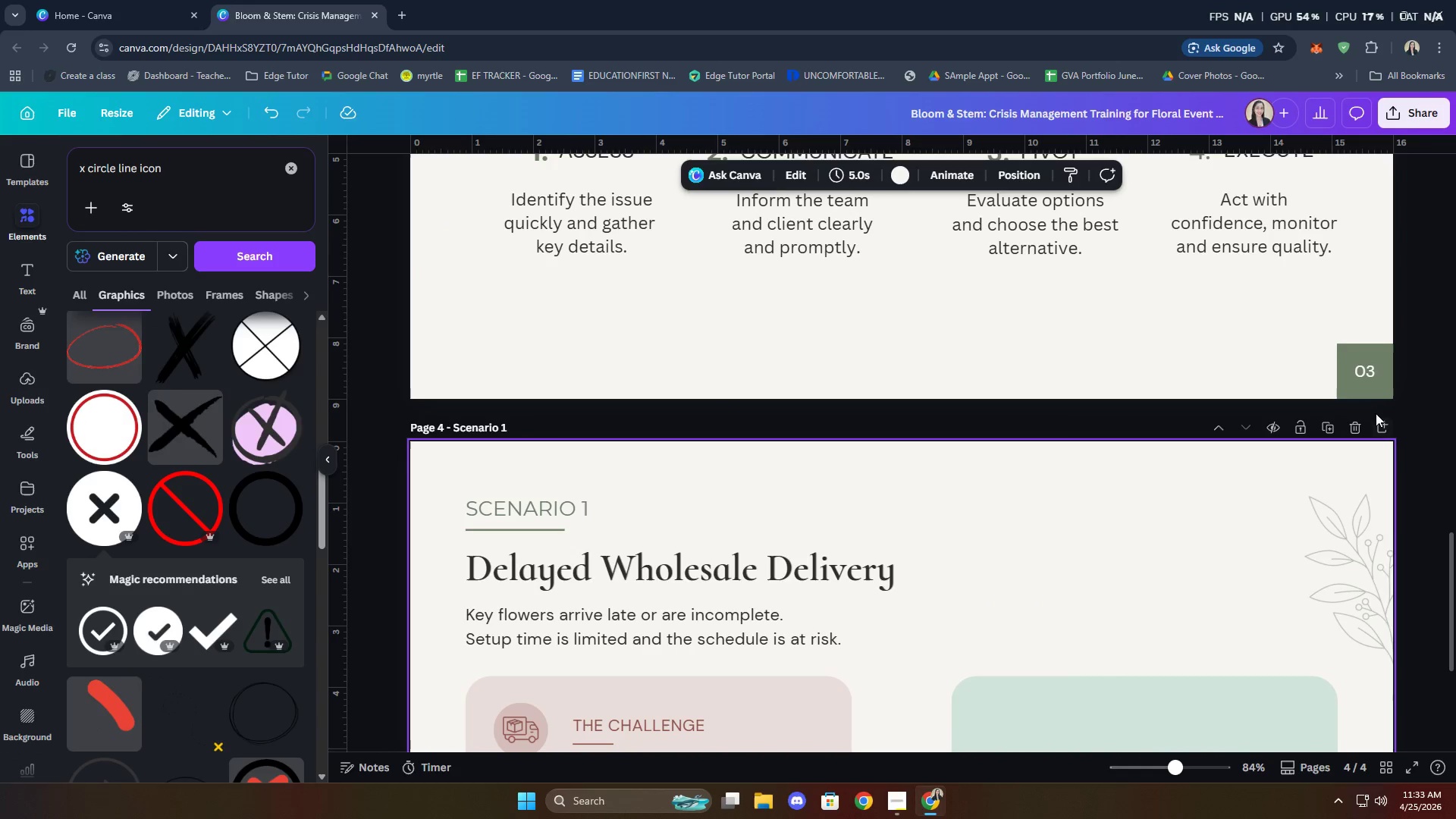 
left_click([1373, 387])
 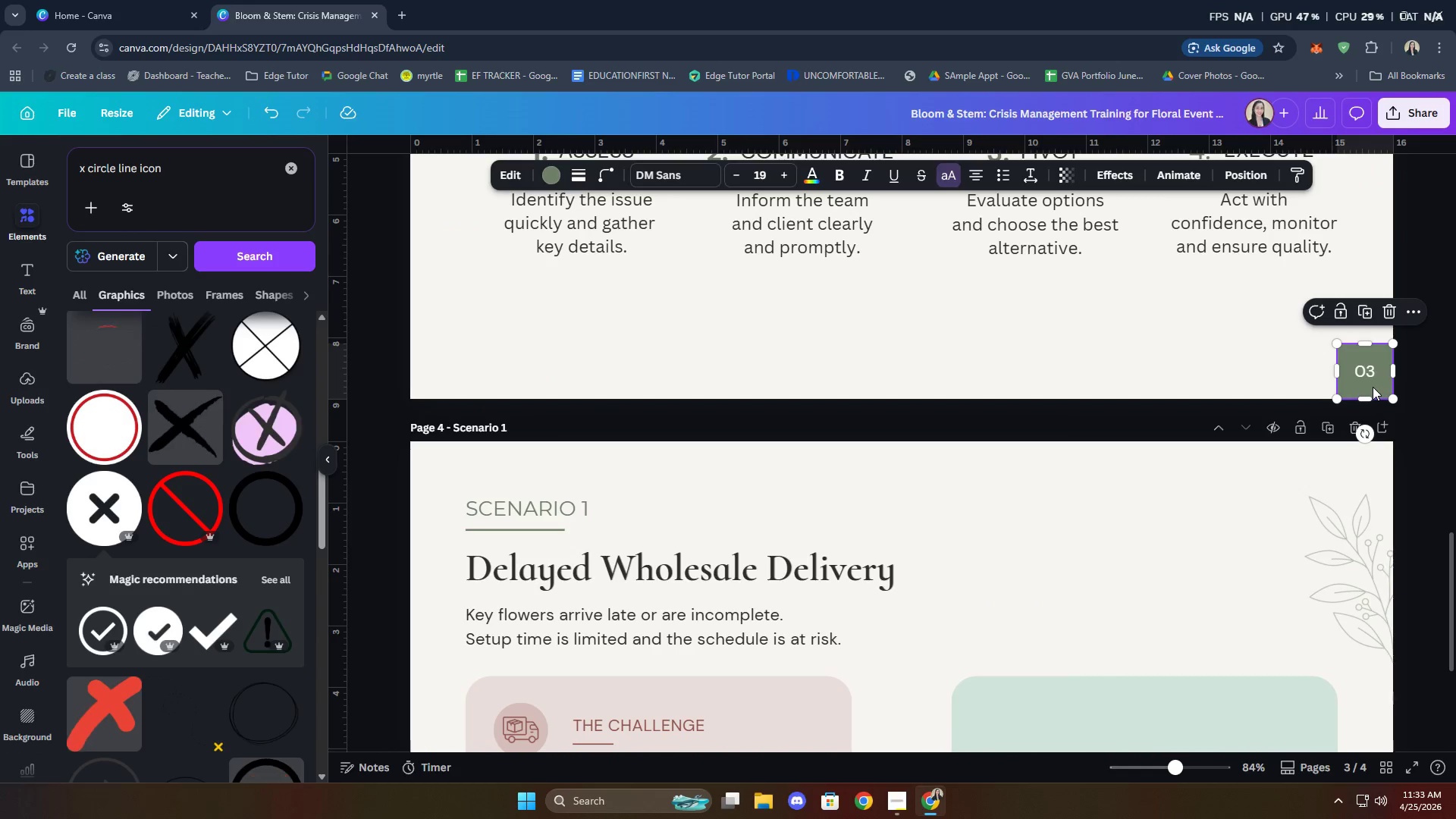 
key(Control+C)
 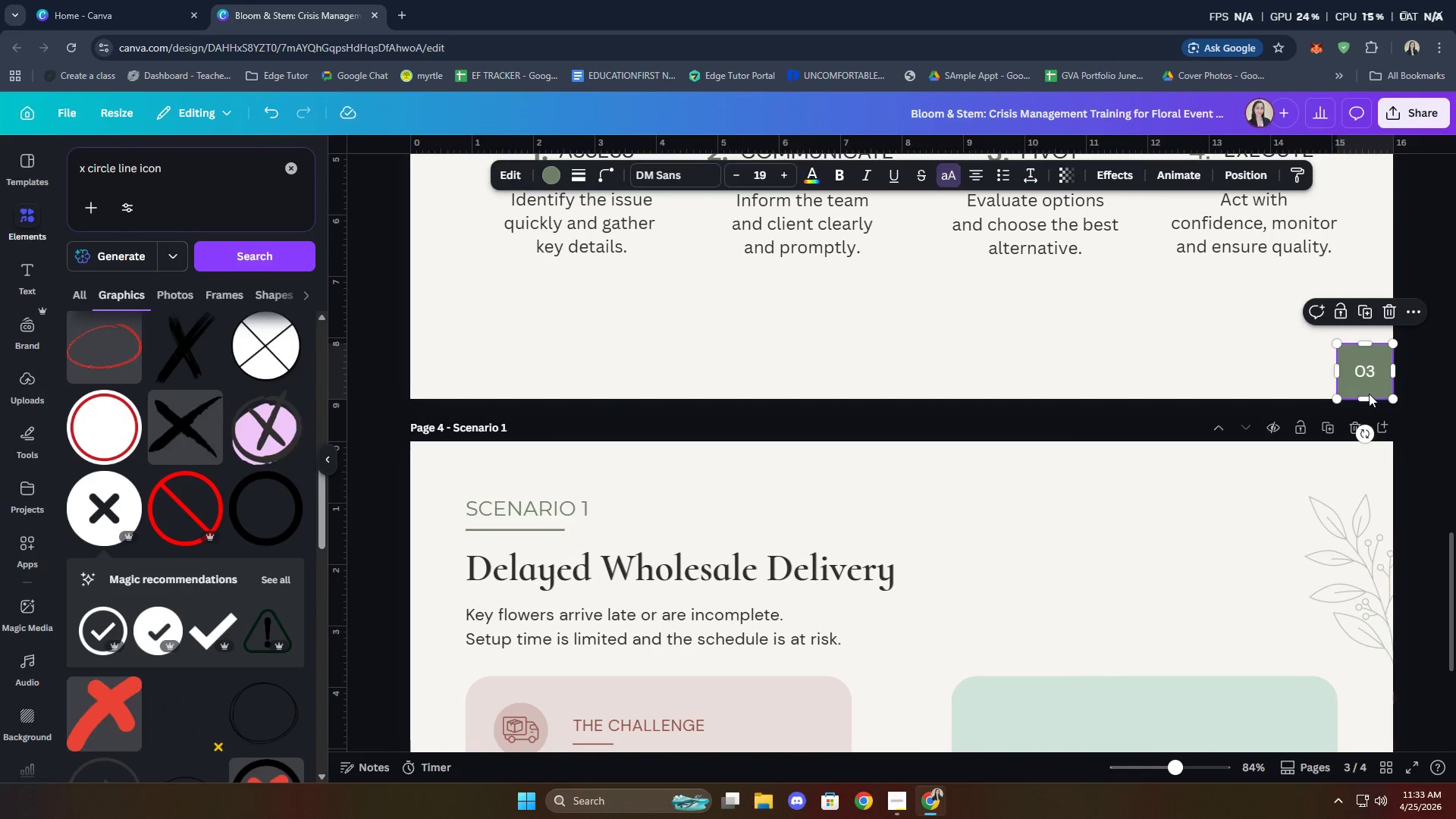 
scroll: coordinate [1351, 466], scroll_direction: down, amount: 10.0
 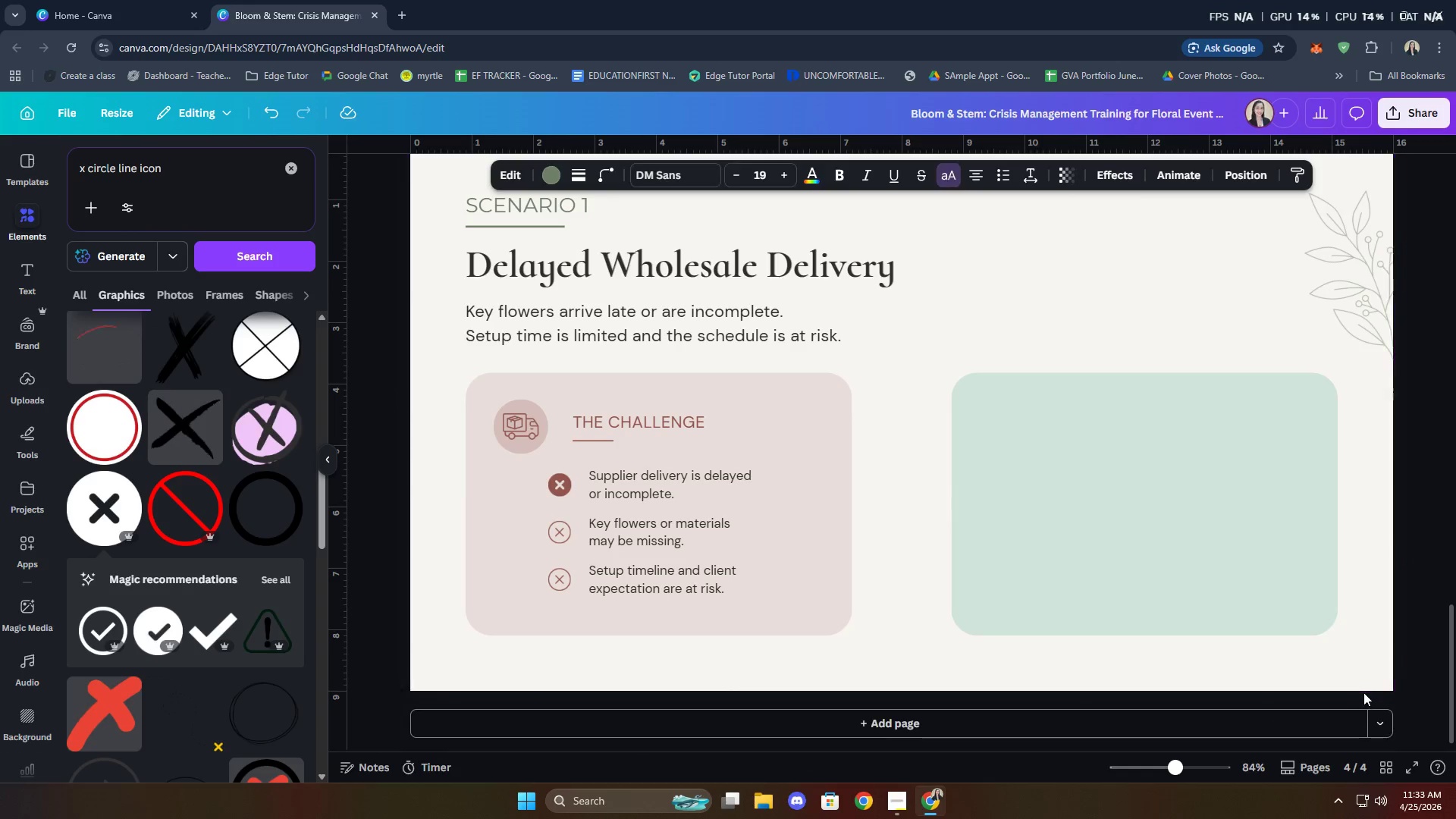 
left_click([1367, 684])
 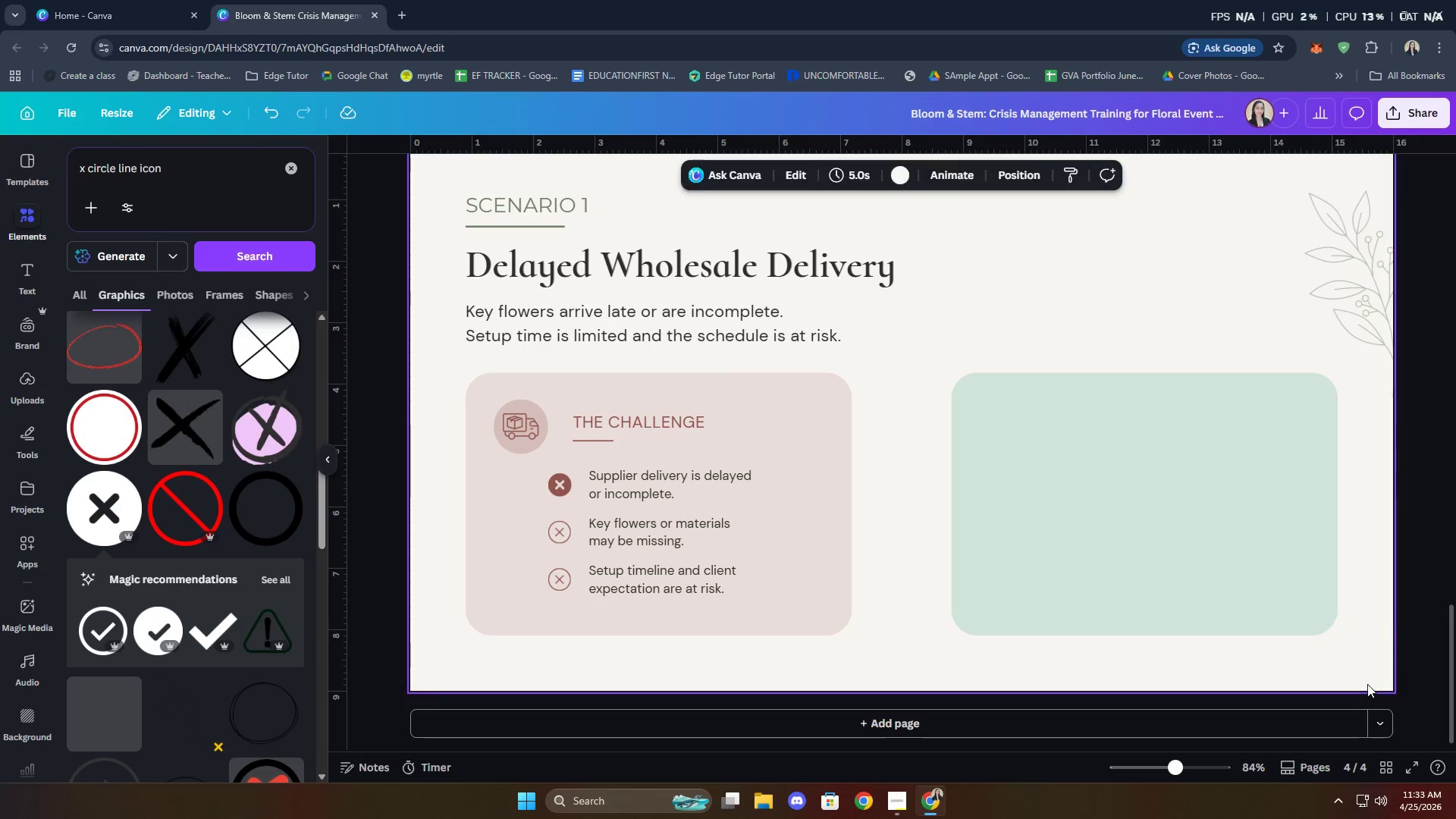 
key(Control+V)
 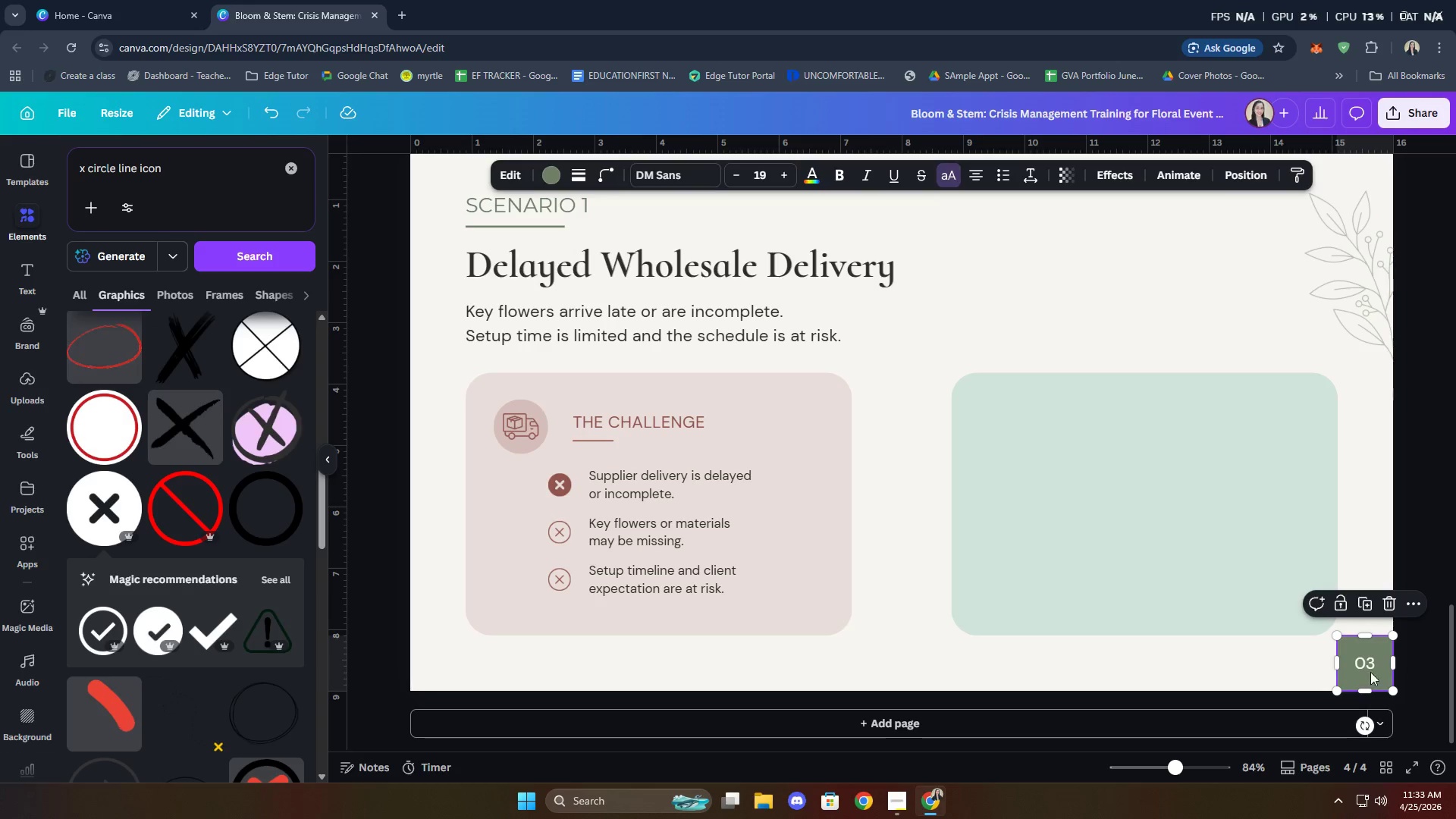 
left_click([1380, 661])
 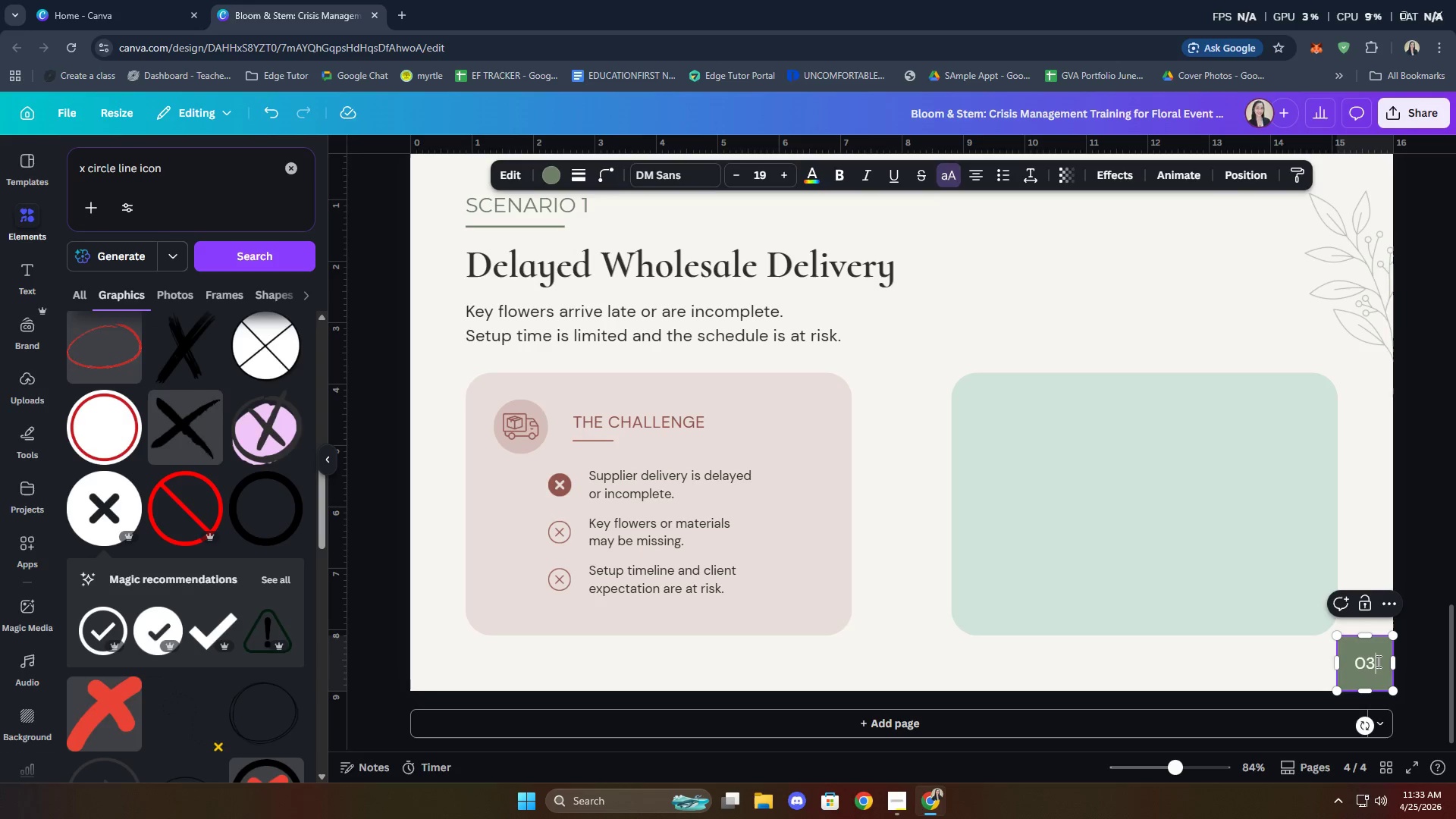 
key(Control+Backspace)
 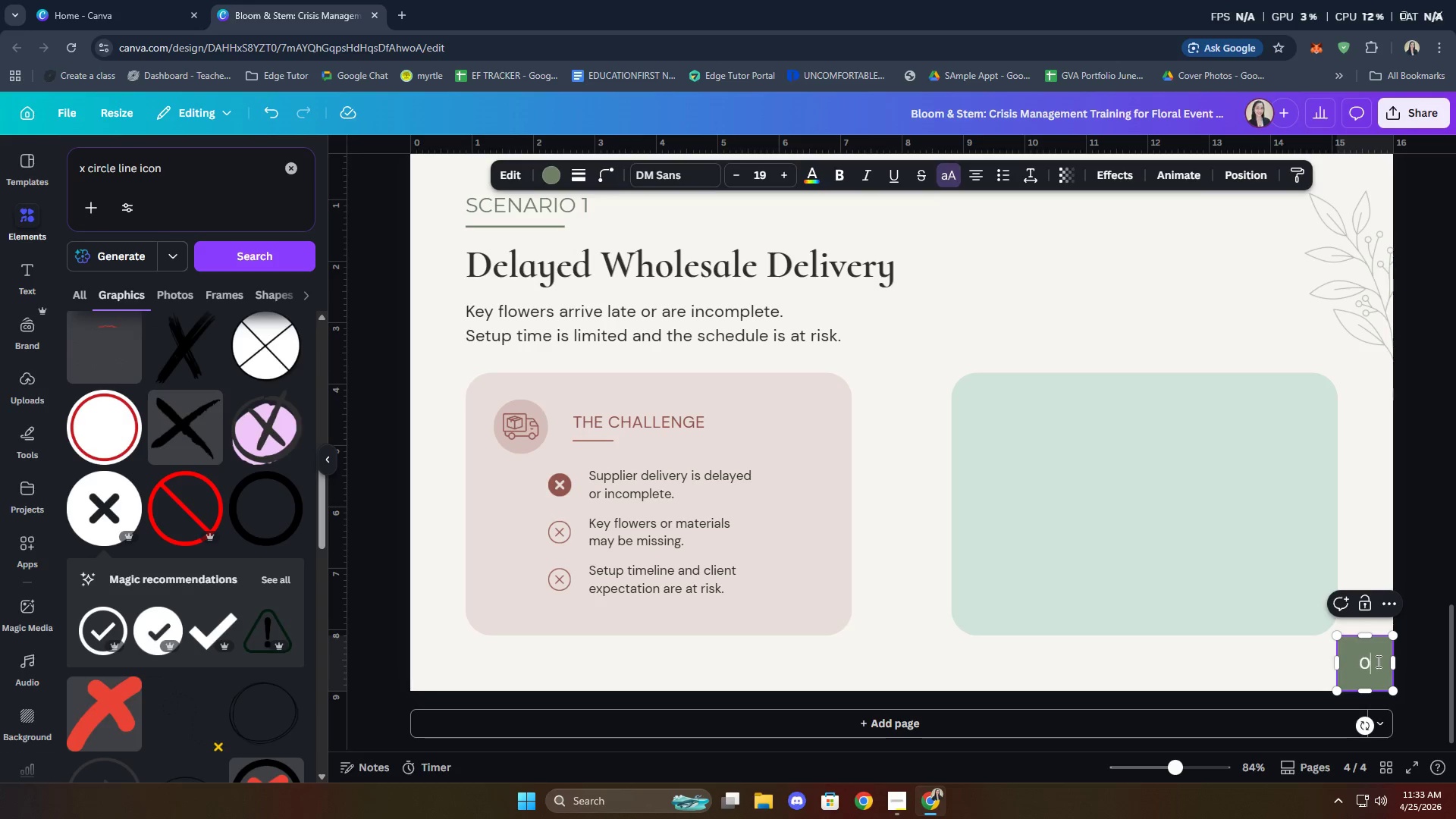 
key(4)
 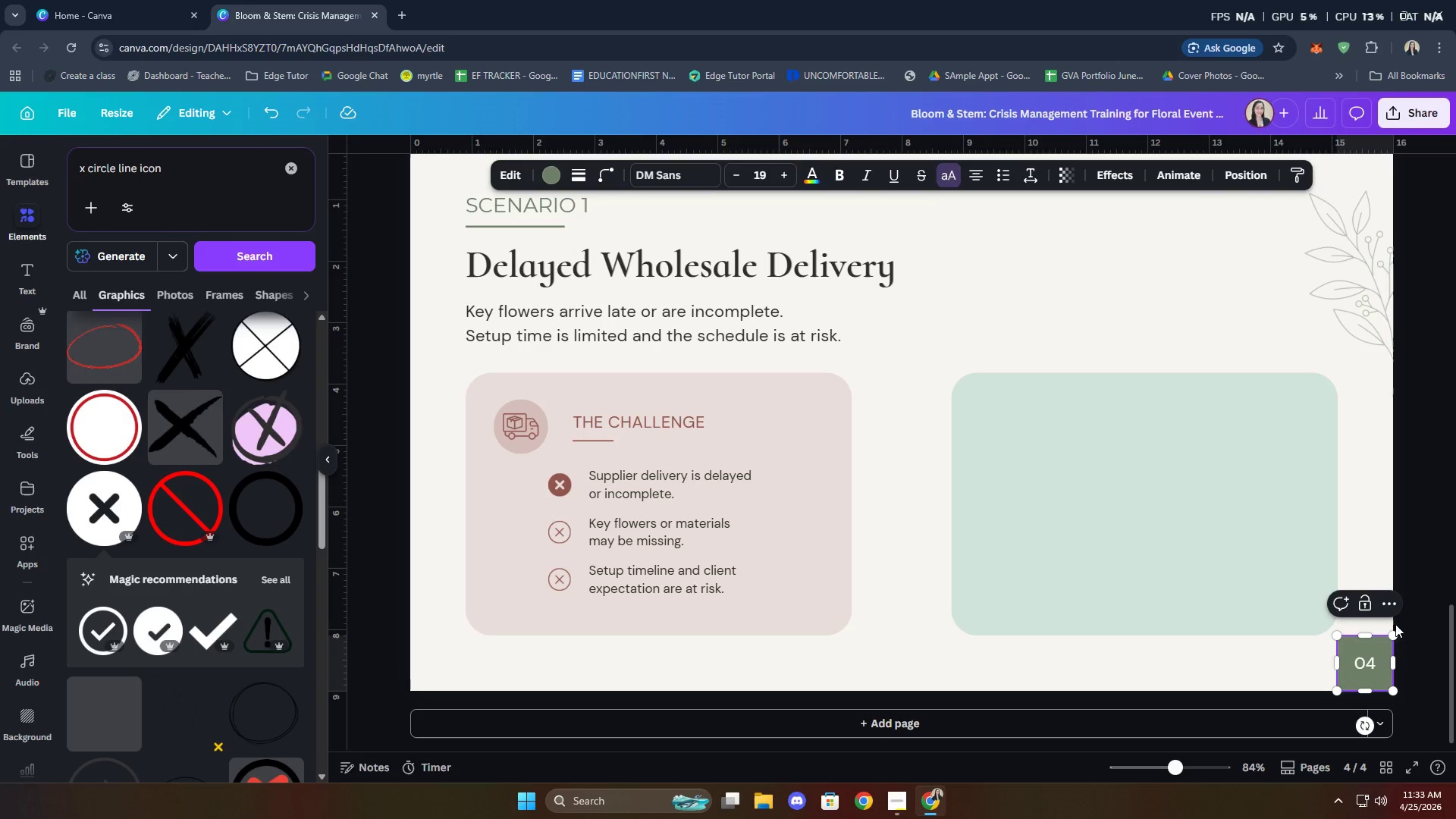 
left_click([1408, 460])
 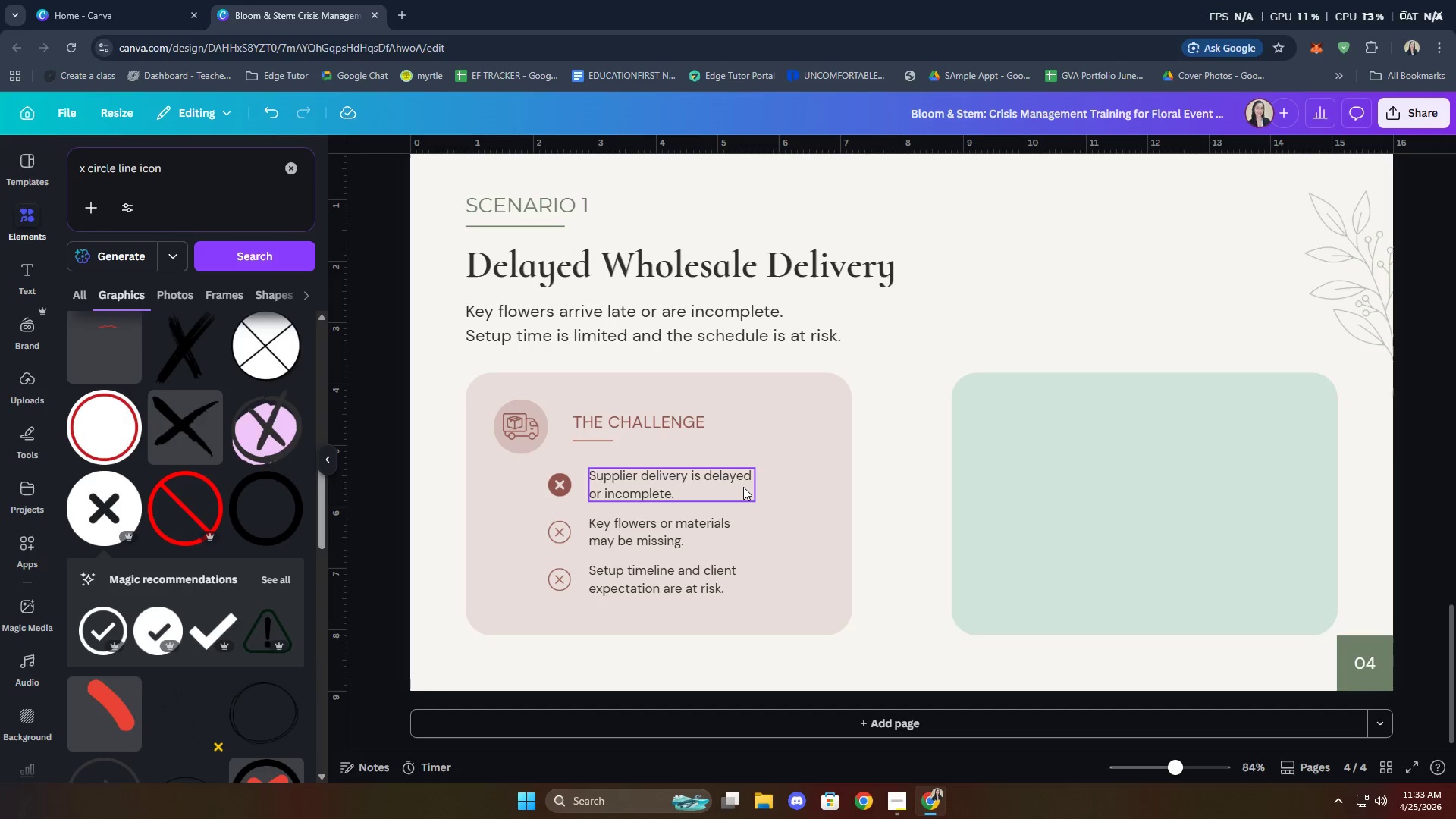 
wait(8.89)
 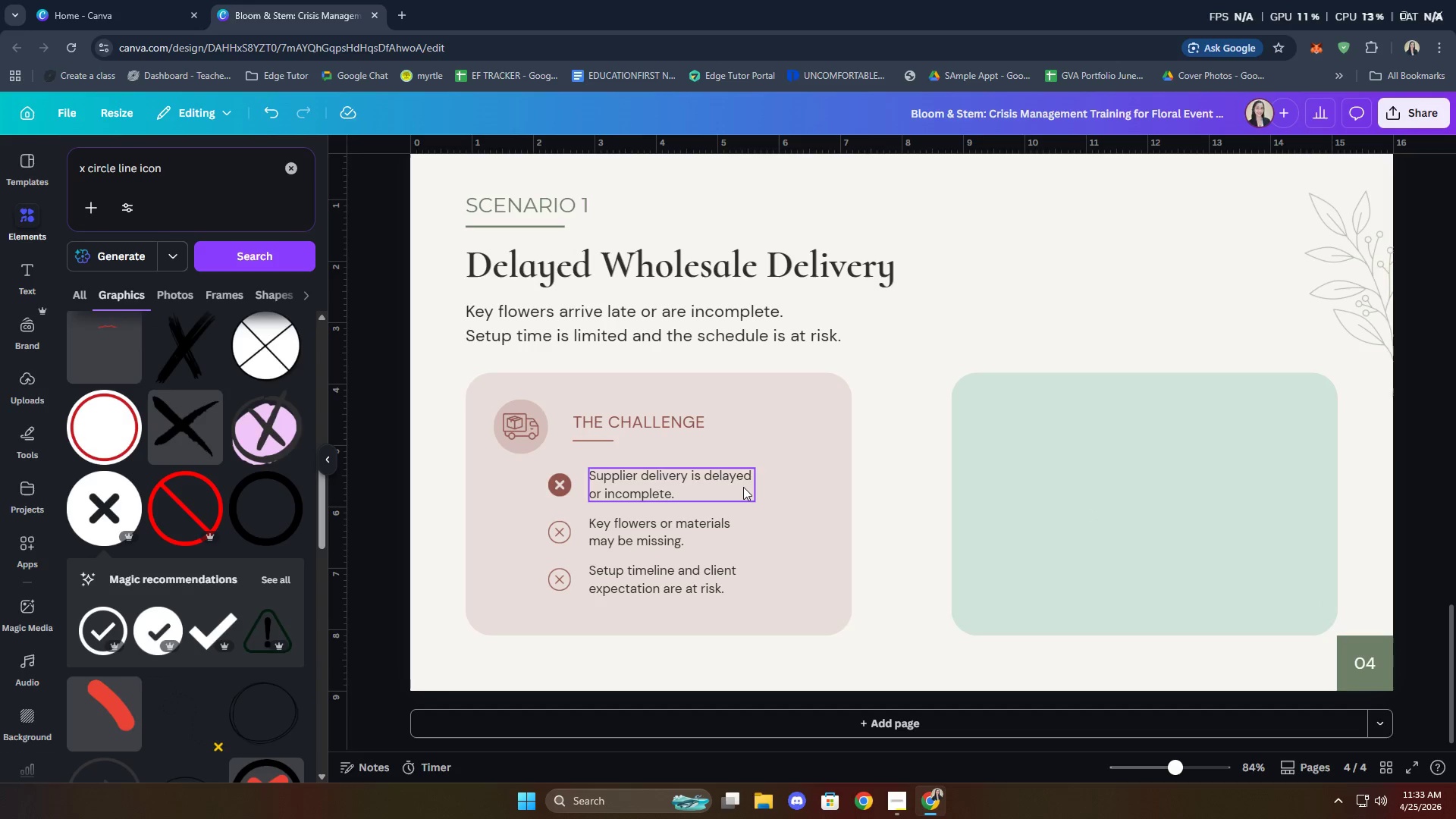 
left_click([560, 494])
 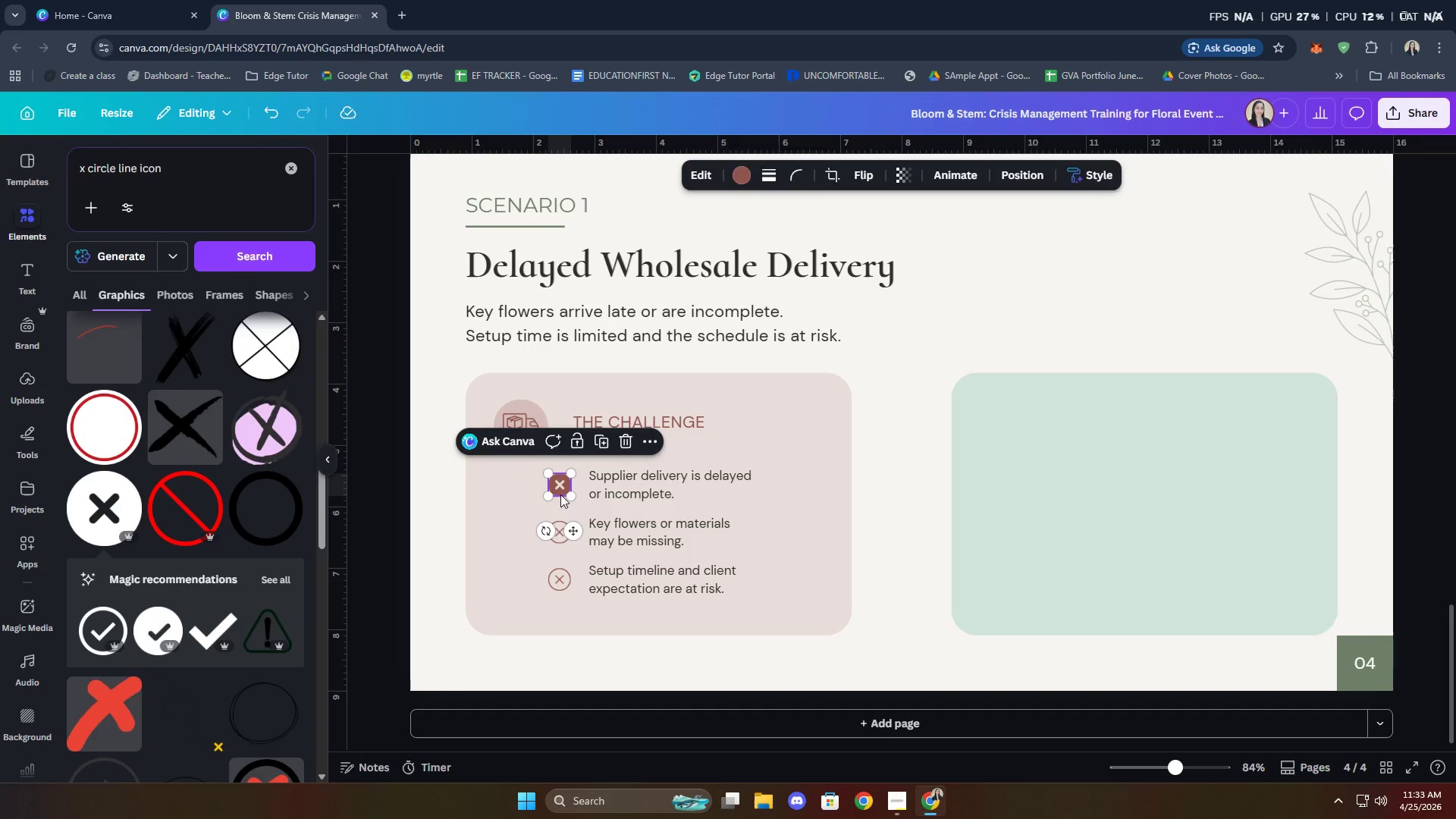 
hold_key(key=ShiftLeft, duration=1.05)
 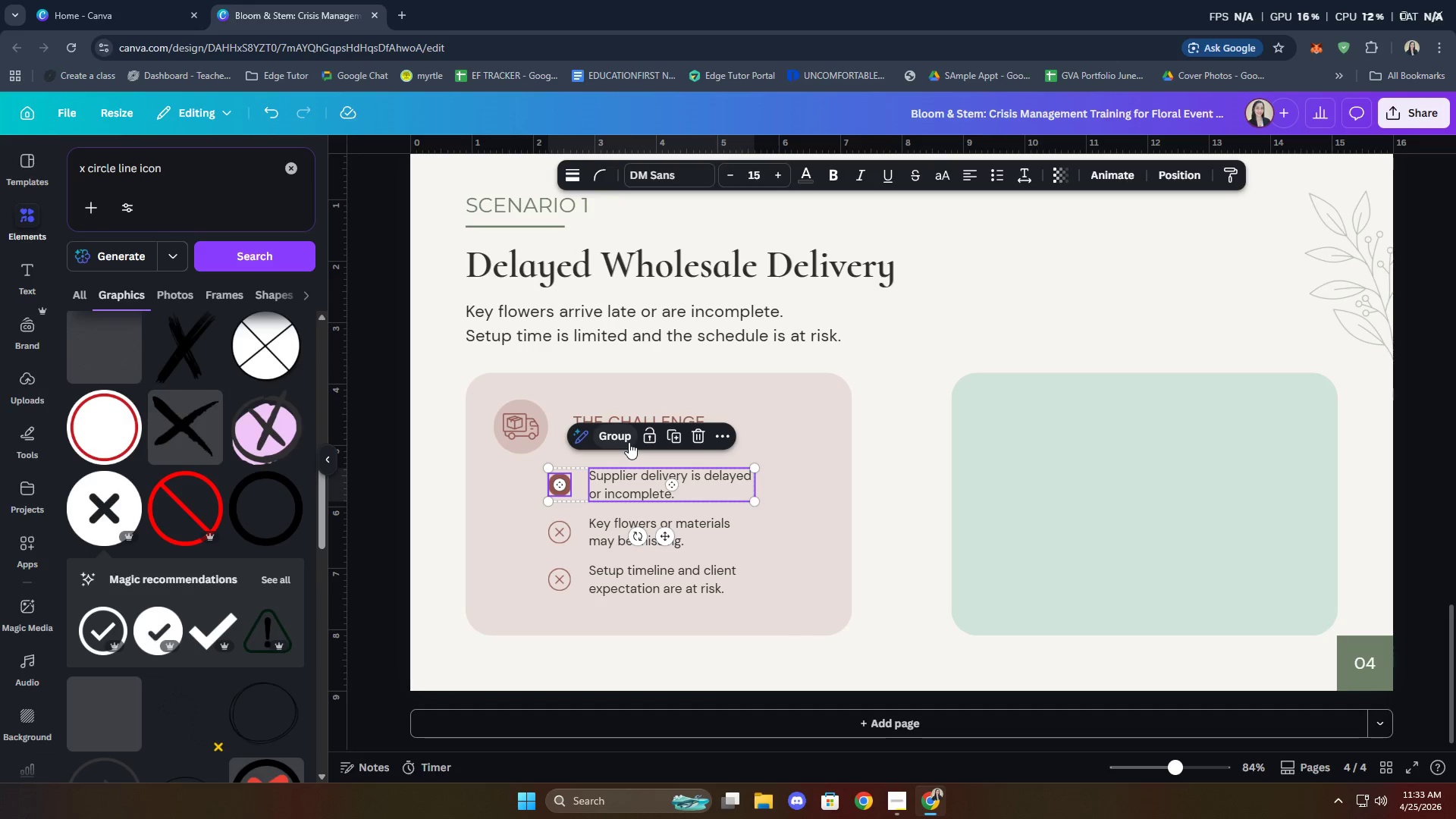 
left_click([628, 442])
 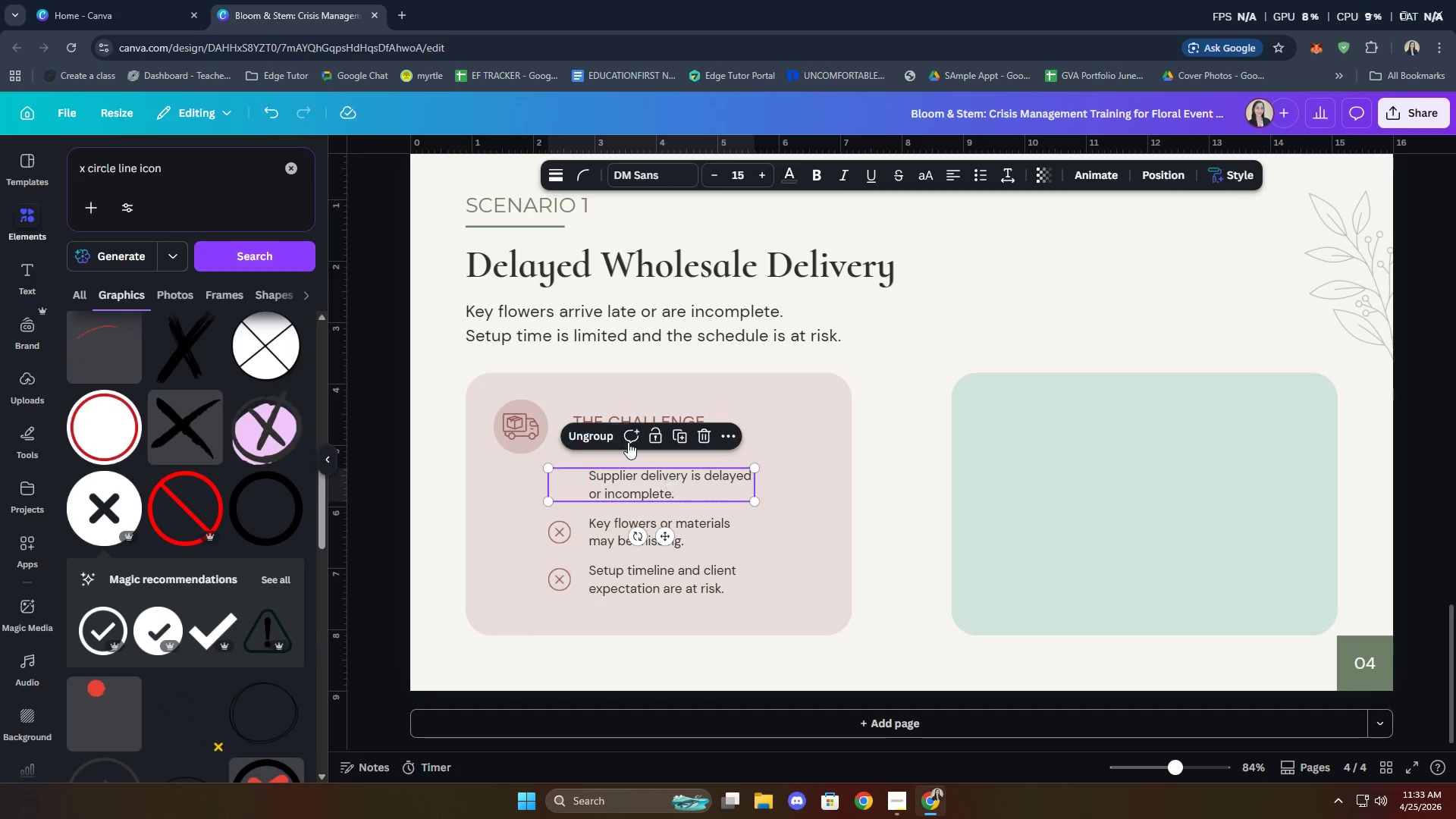 
hold_key(key=ShiftLeft, duration=1.56)
double_click([608, 535])
 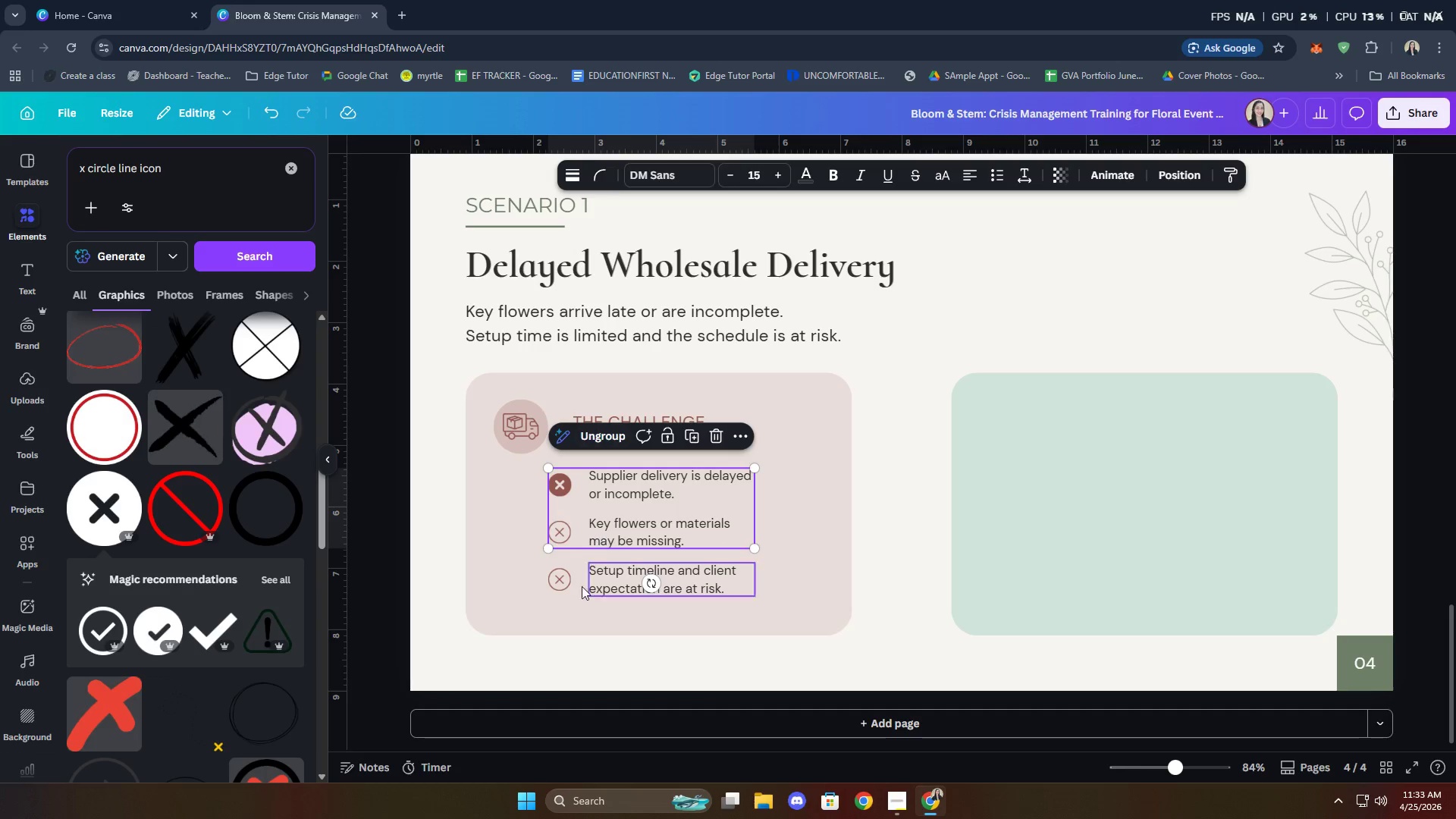 
left_click([557, 580])
 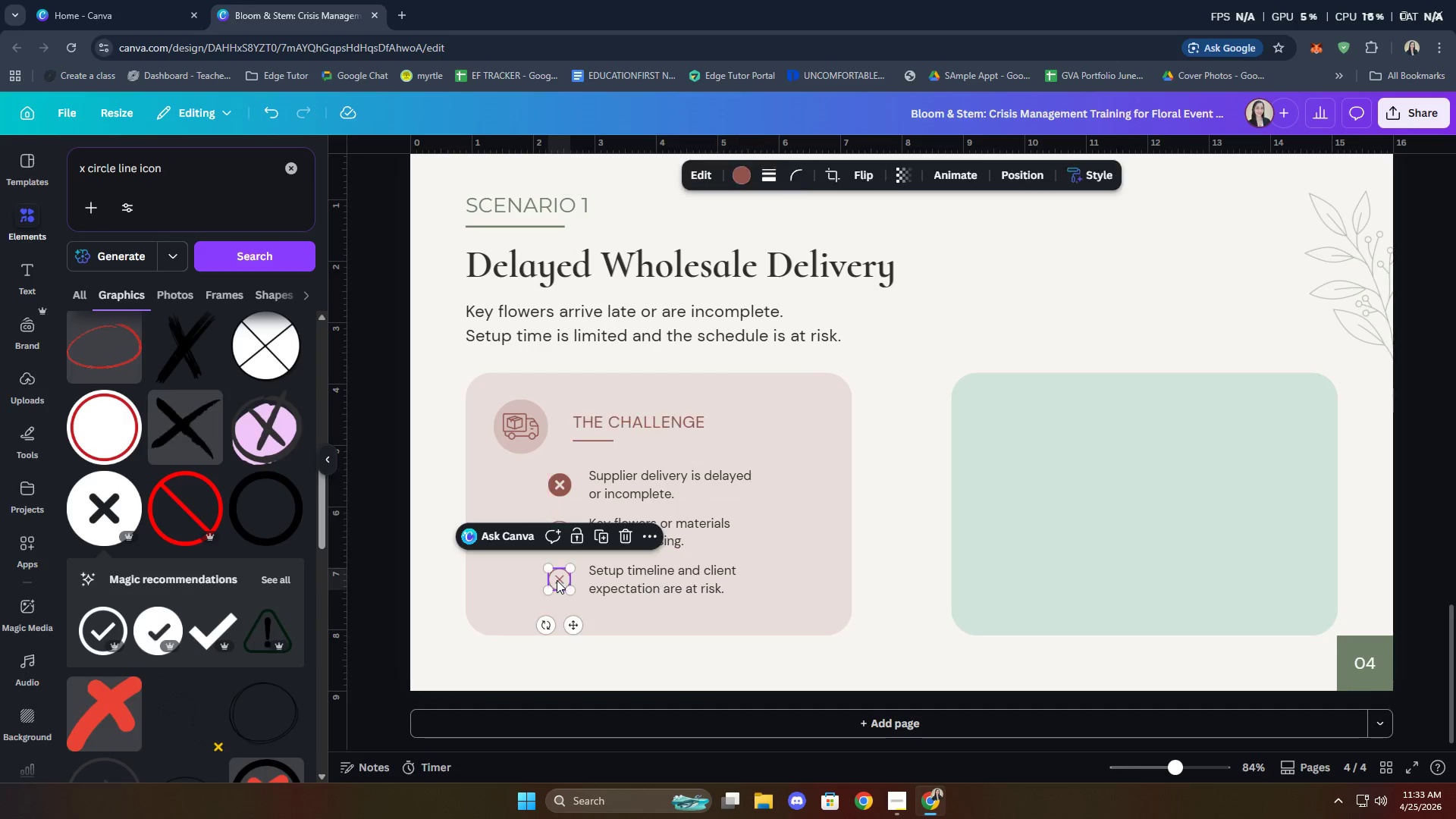 
hold_key(key=ShiftLeft, duration=0.52)
double_click([621, 584])
 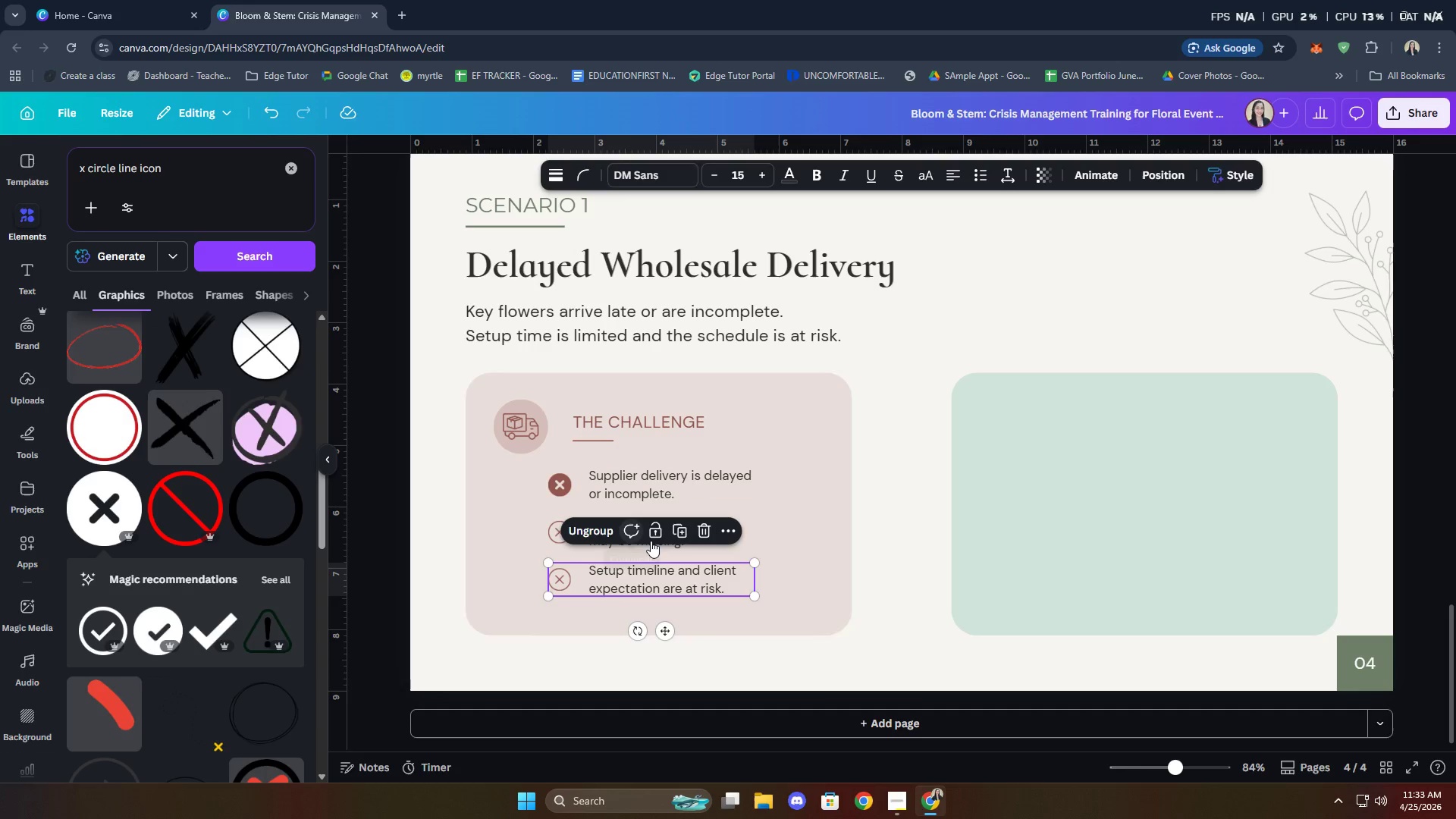 
left_click([888, 538])
 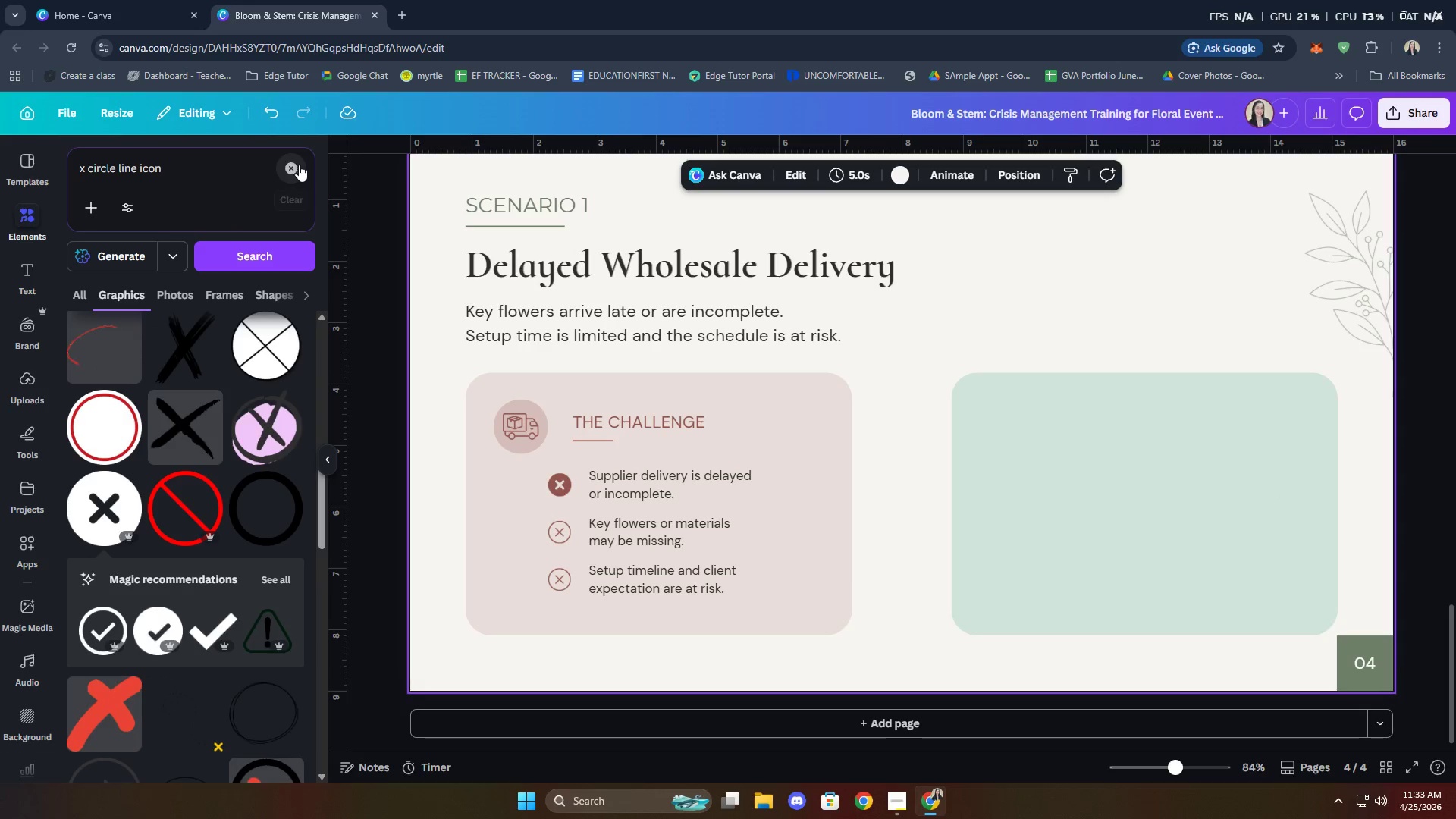 
wait(12.76)
 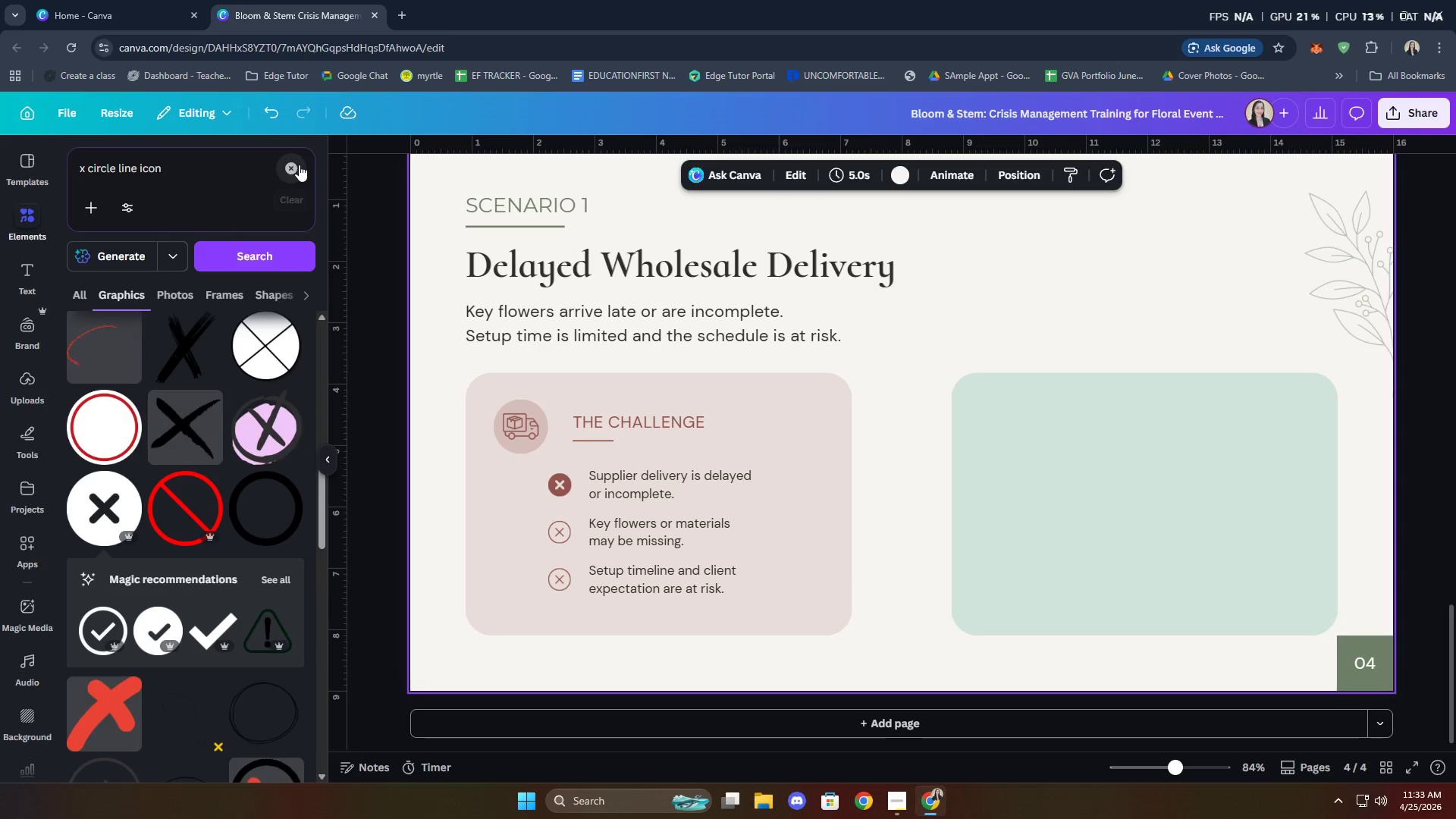 
left_click([89, 318])
 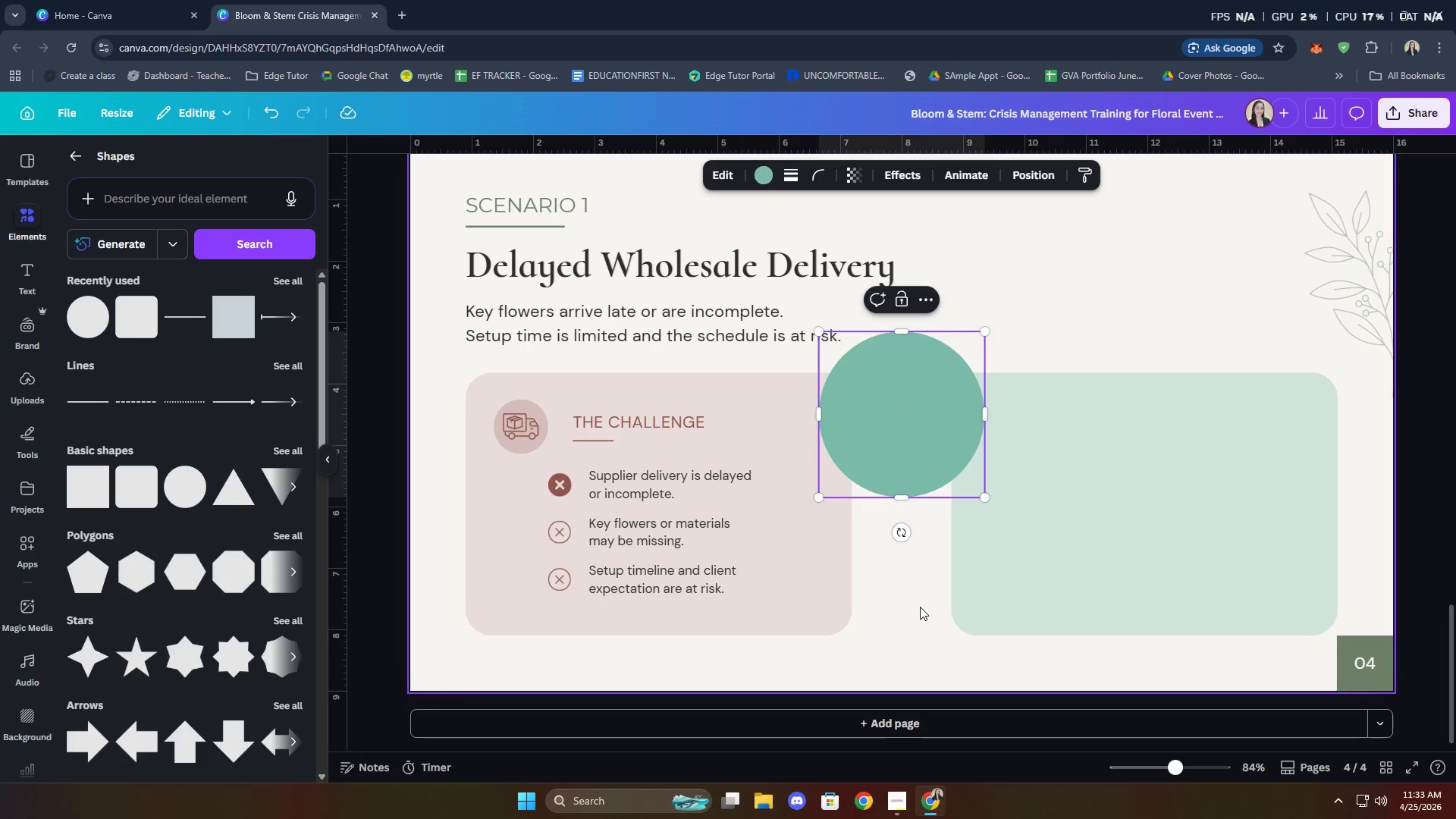 
left_click_drag(start_coordinate=[915, 456], to_coordinate=[916, 553])
 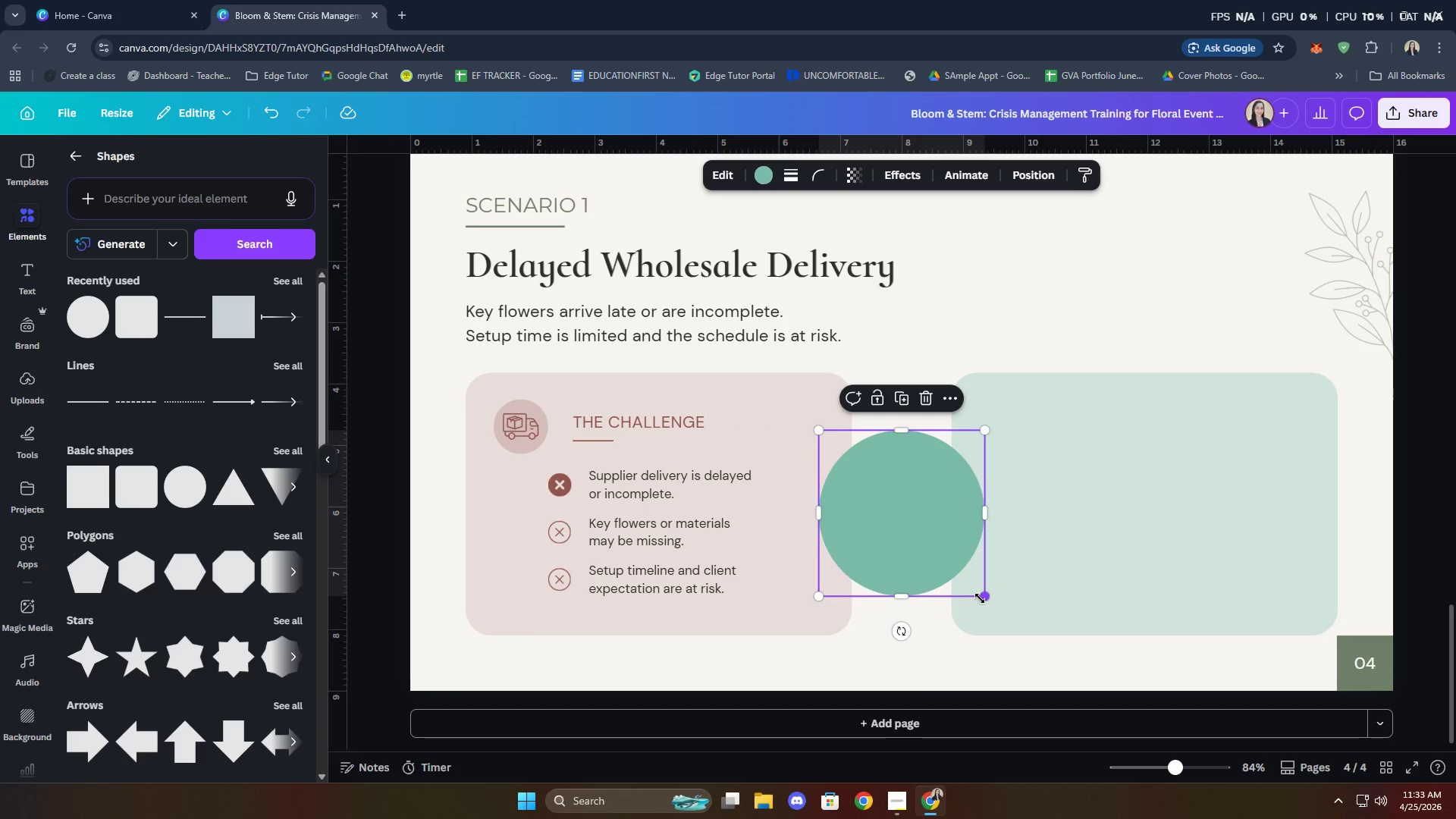 
left_click_drag(start_coordinate=[980, 598], to_coordinate=[883, 491])
 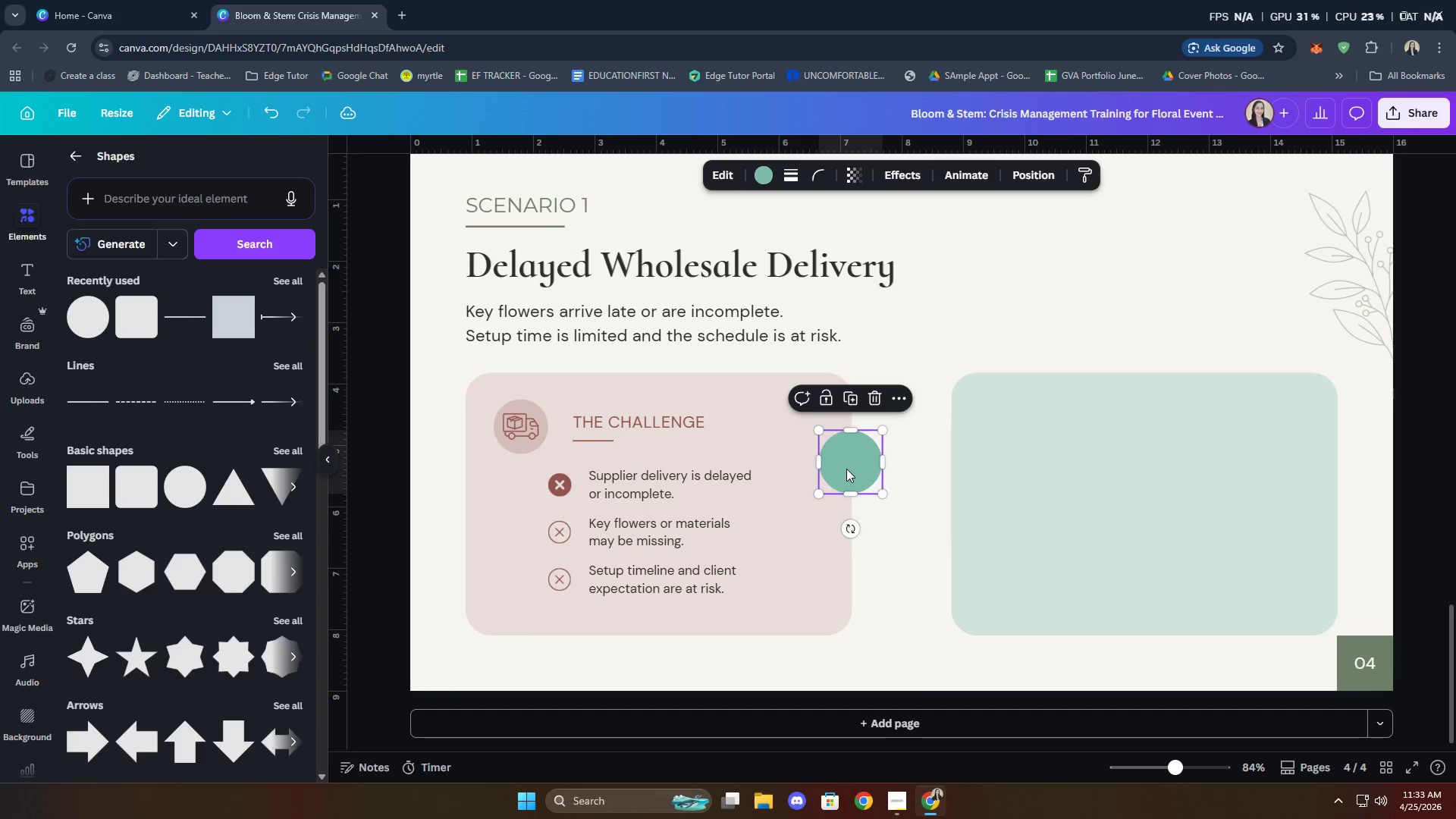 
left_click_drag(start_coordinate=[846, 469], to_coordinate=[894, 512])
 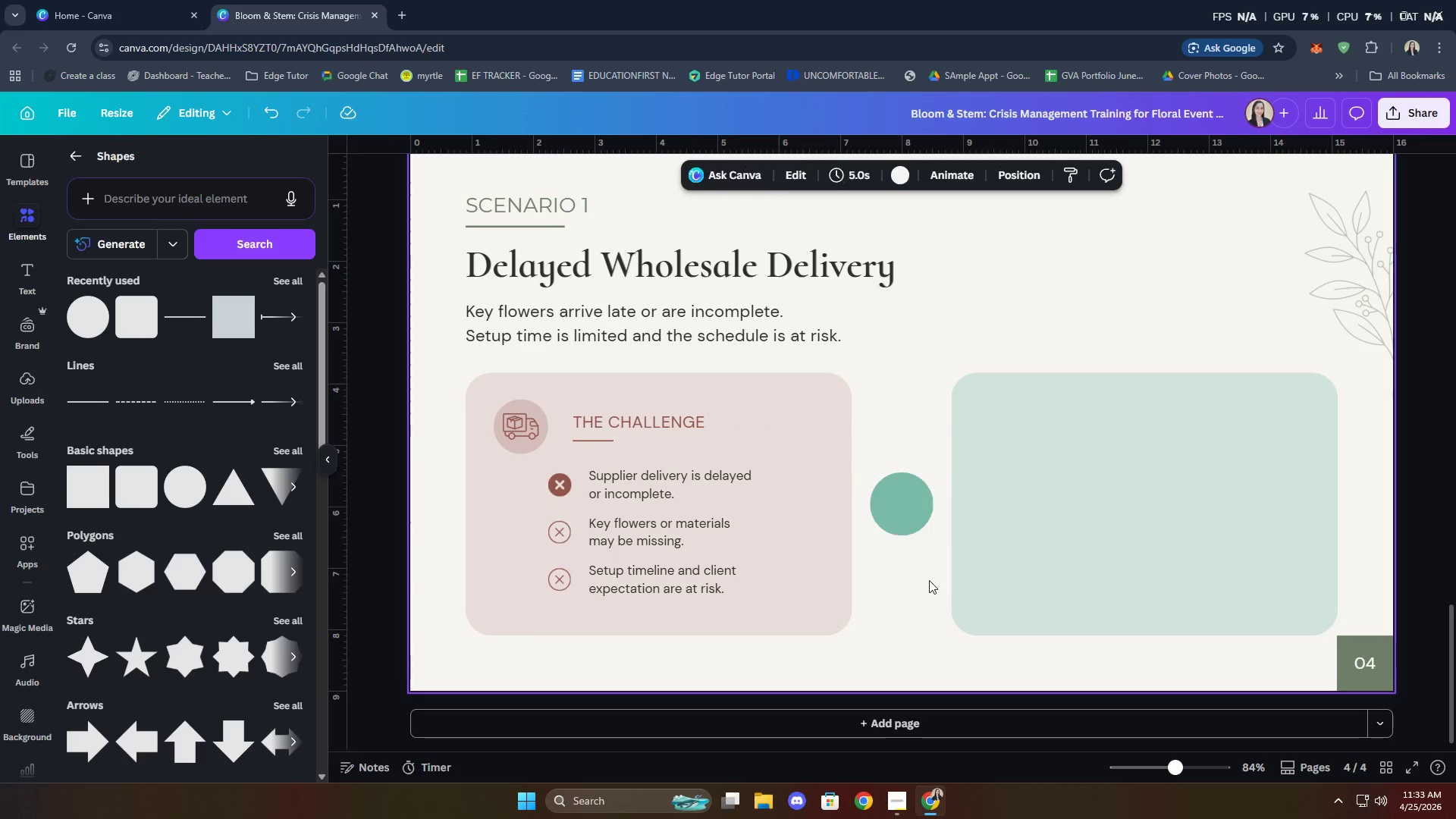 
double_click([903, 519])
 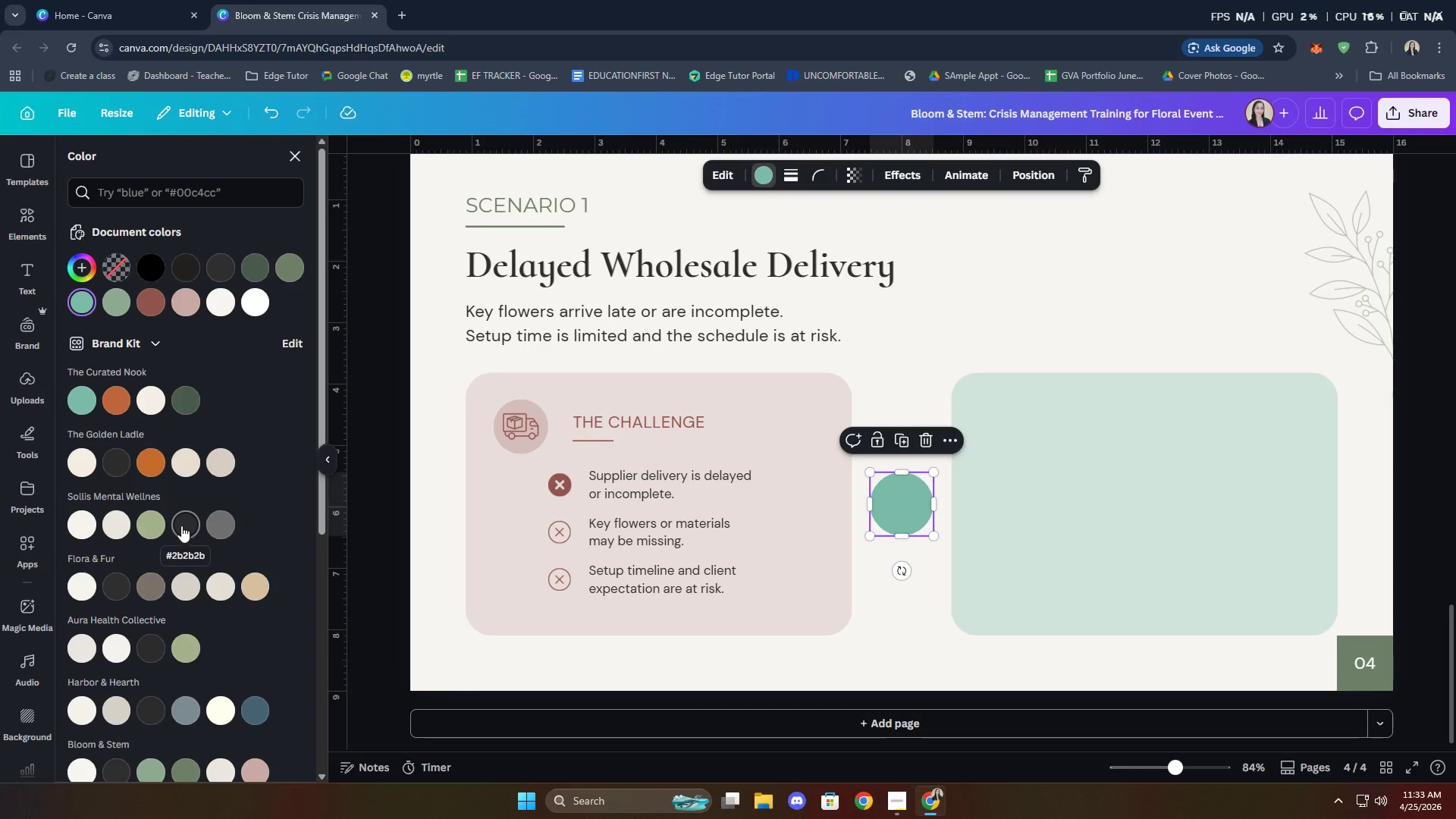 
left_click([190, 406])
 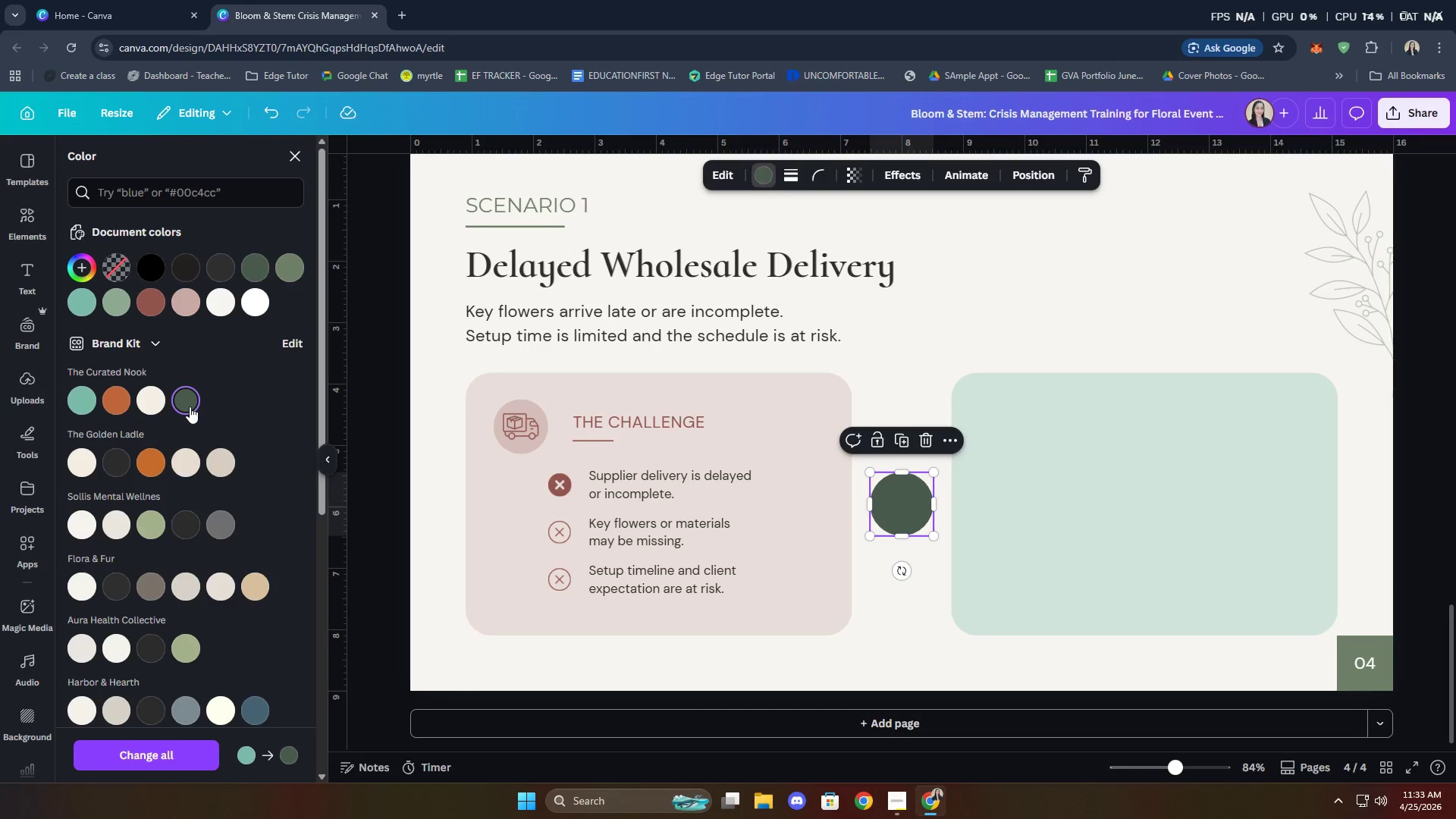 
scroll: coordinate [191, 464], scroll_direction: down, amount: 6.0
 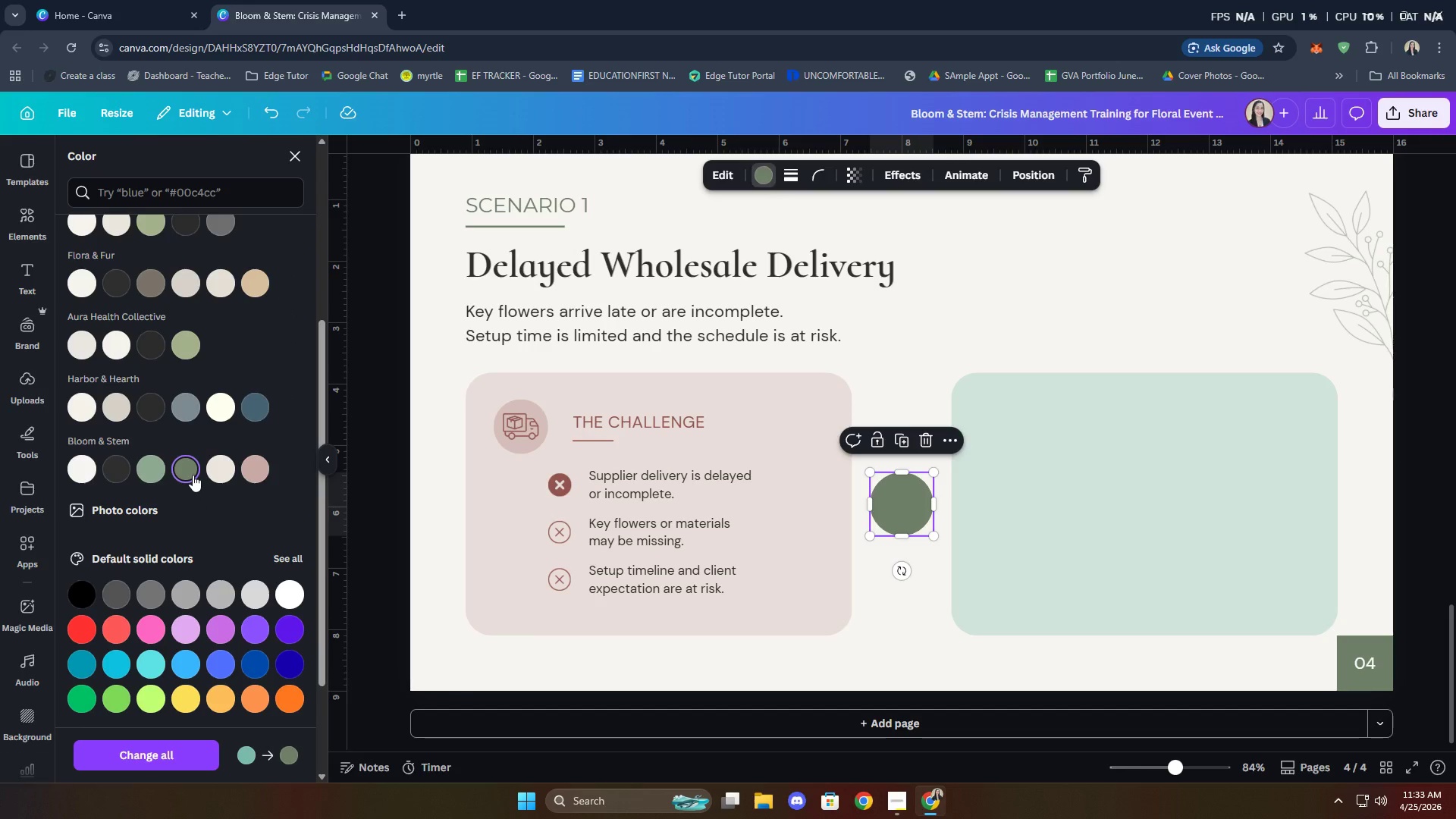 
left_click([146, 476])
 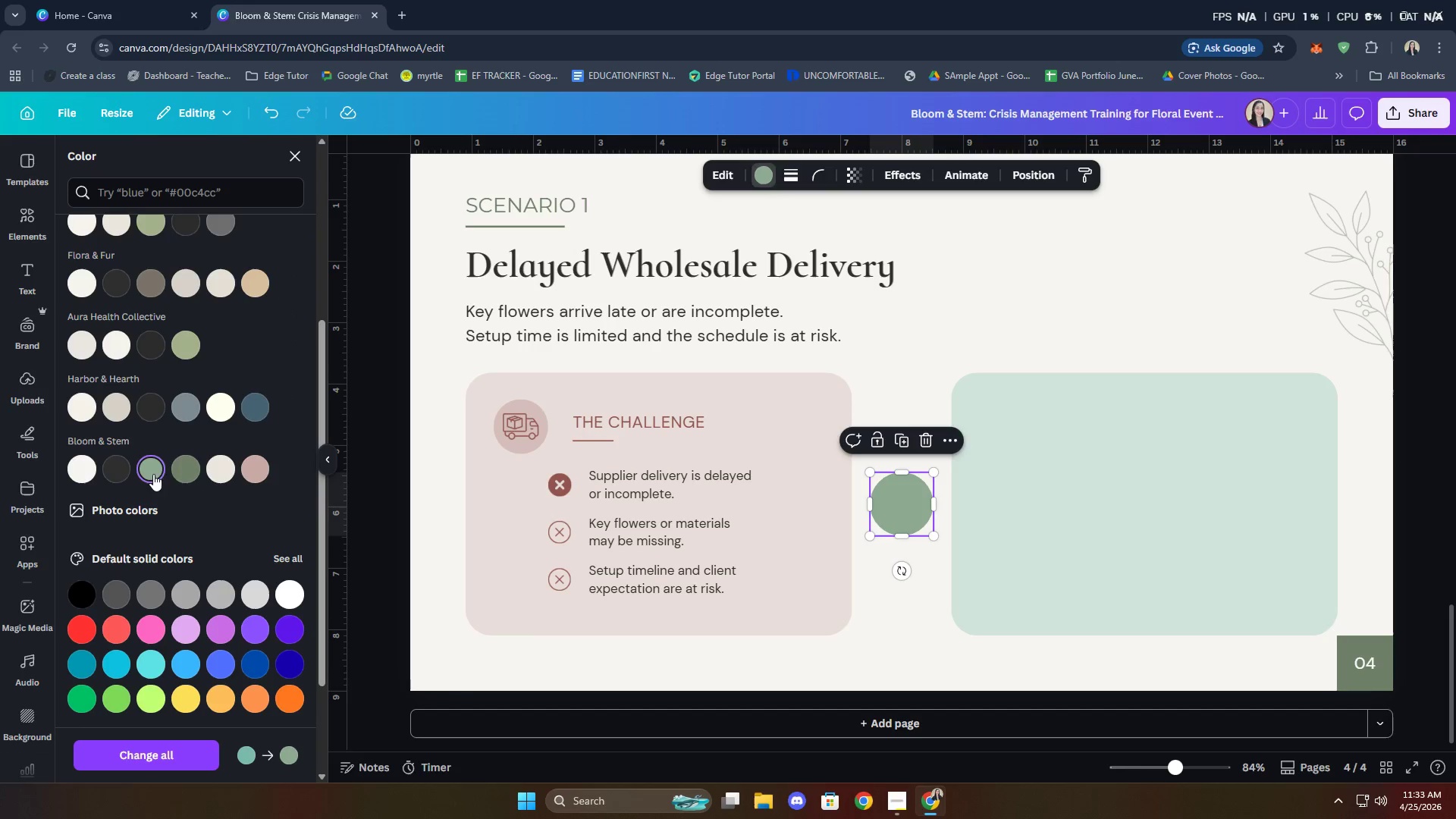 
left_click([178, 467])
 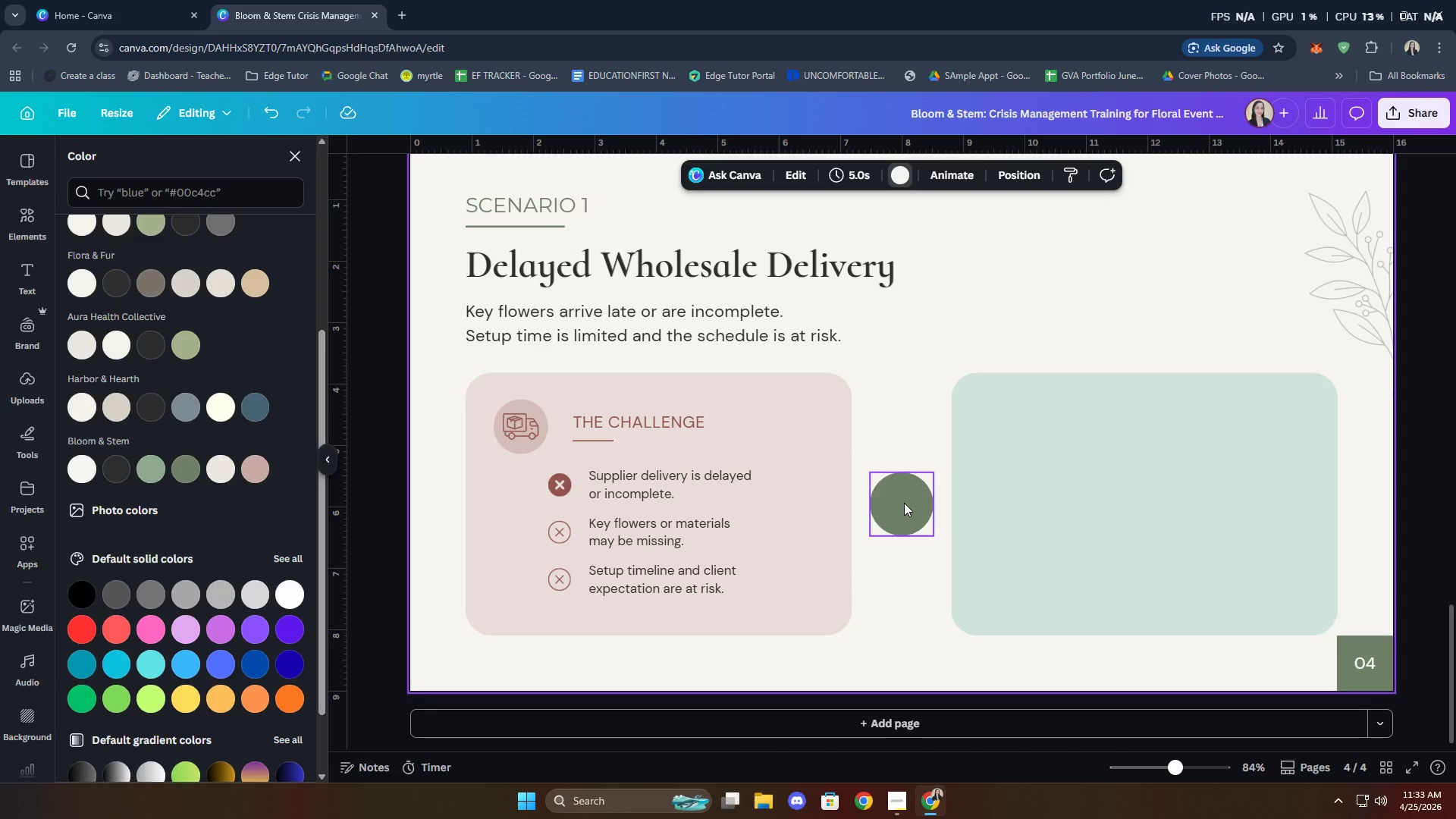 
left_click([904, 503])
 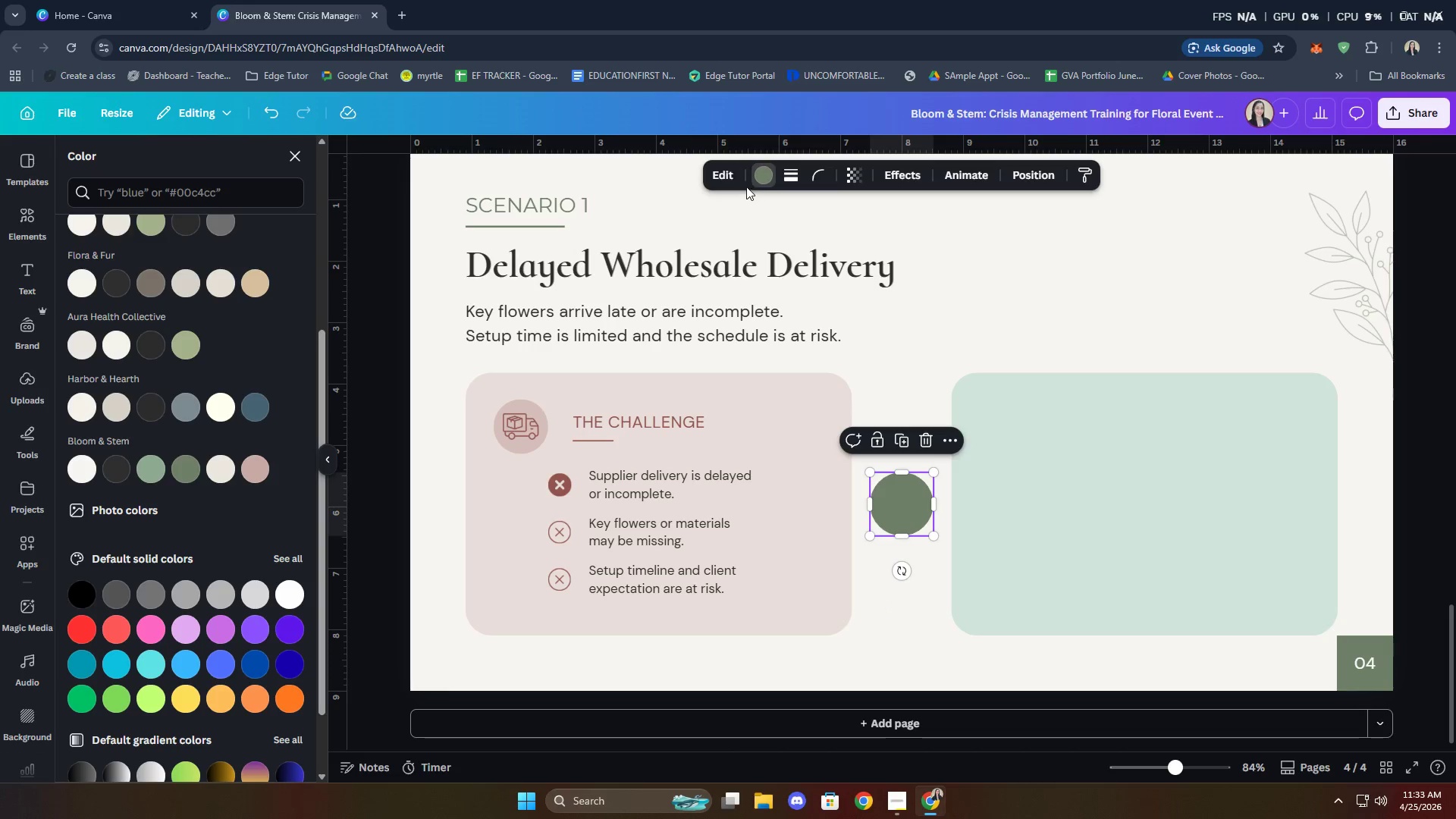 
mouse_move([769, 191])
 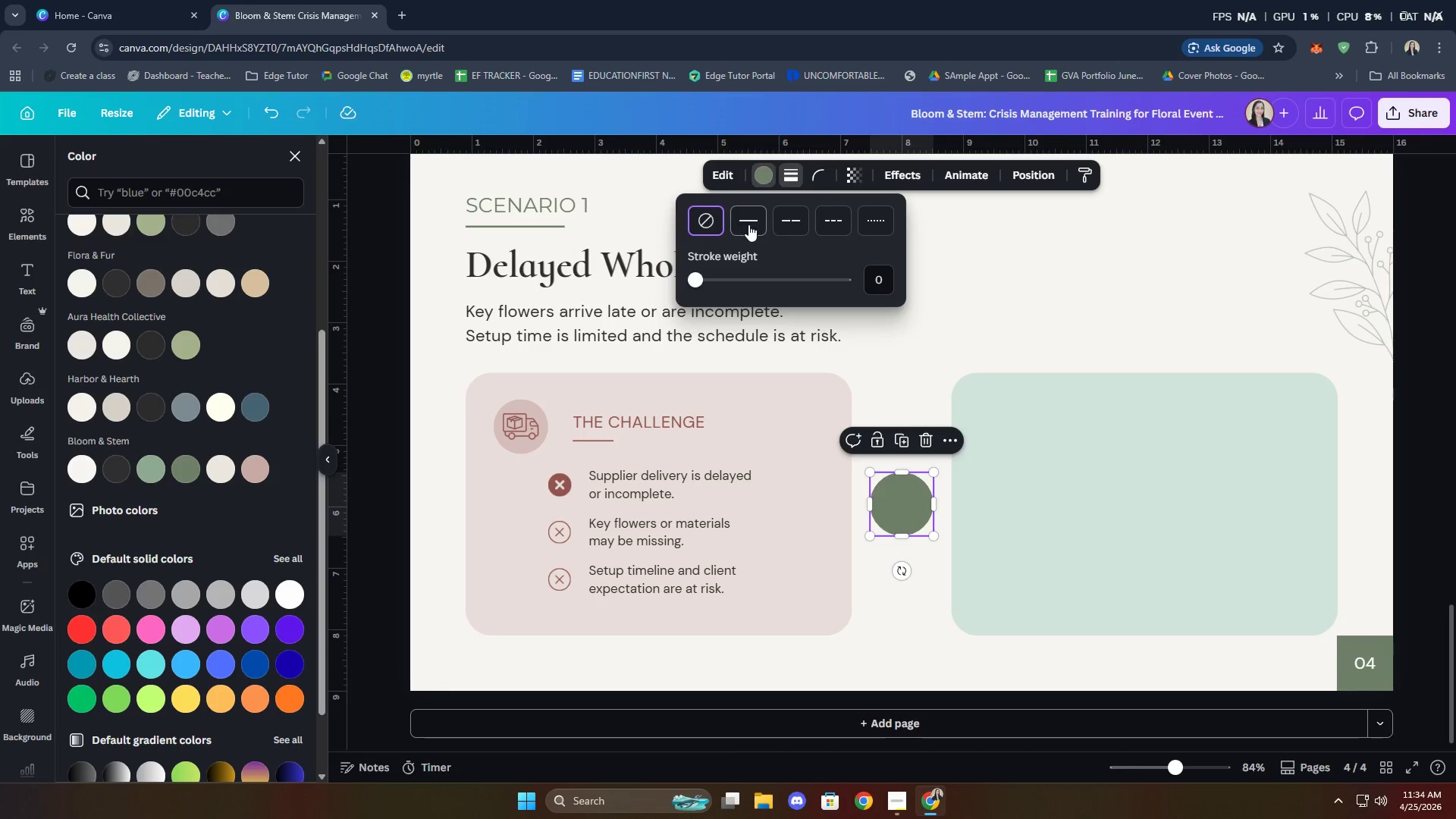 
left_click([749, 224])
 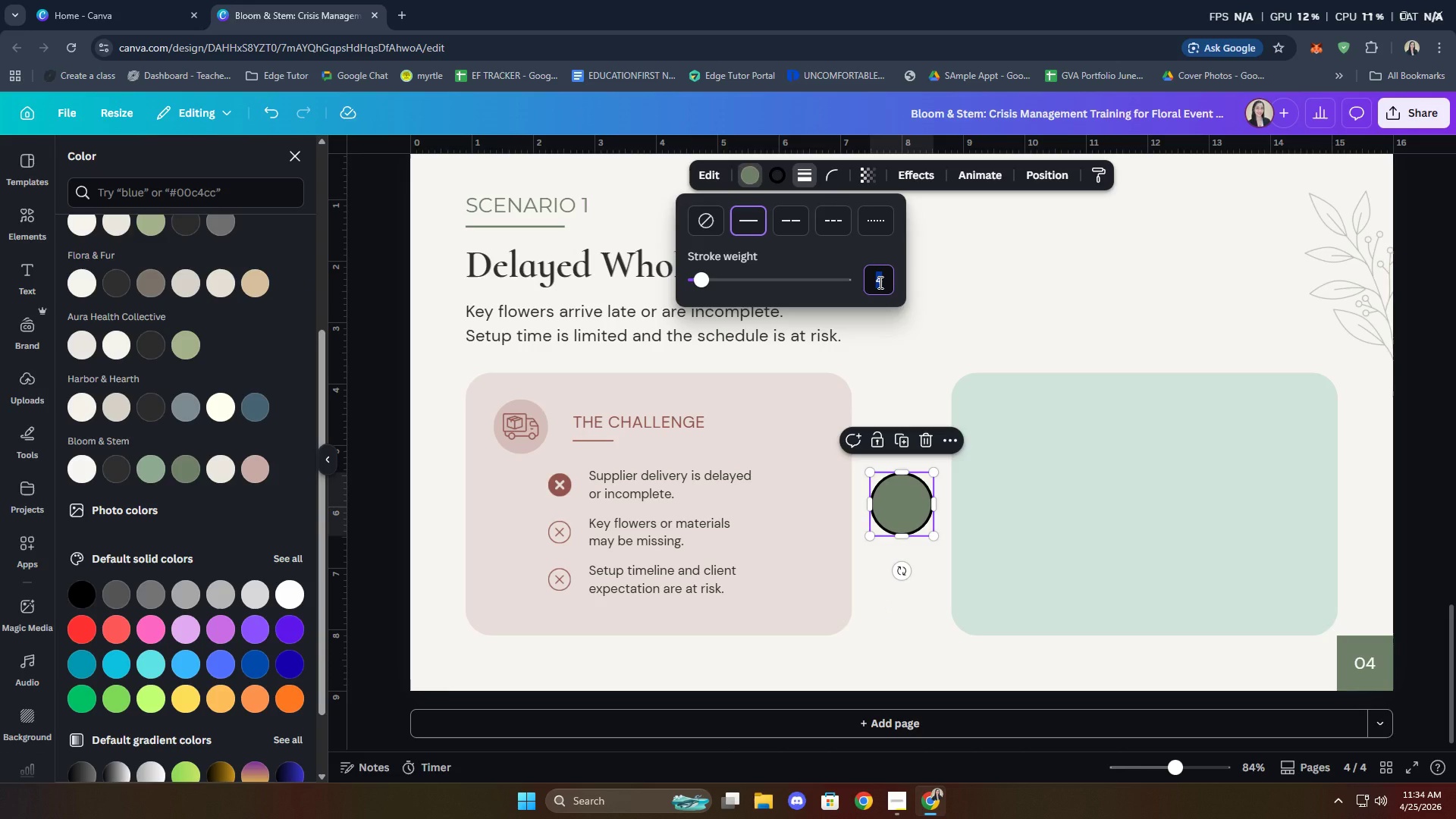 
key(1)
 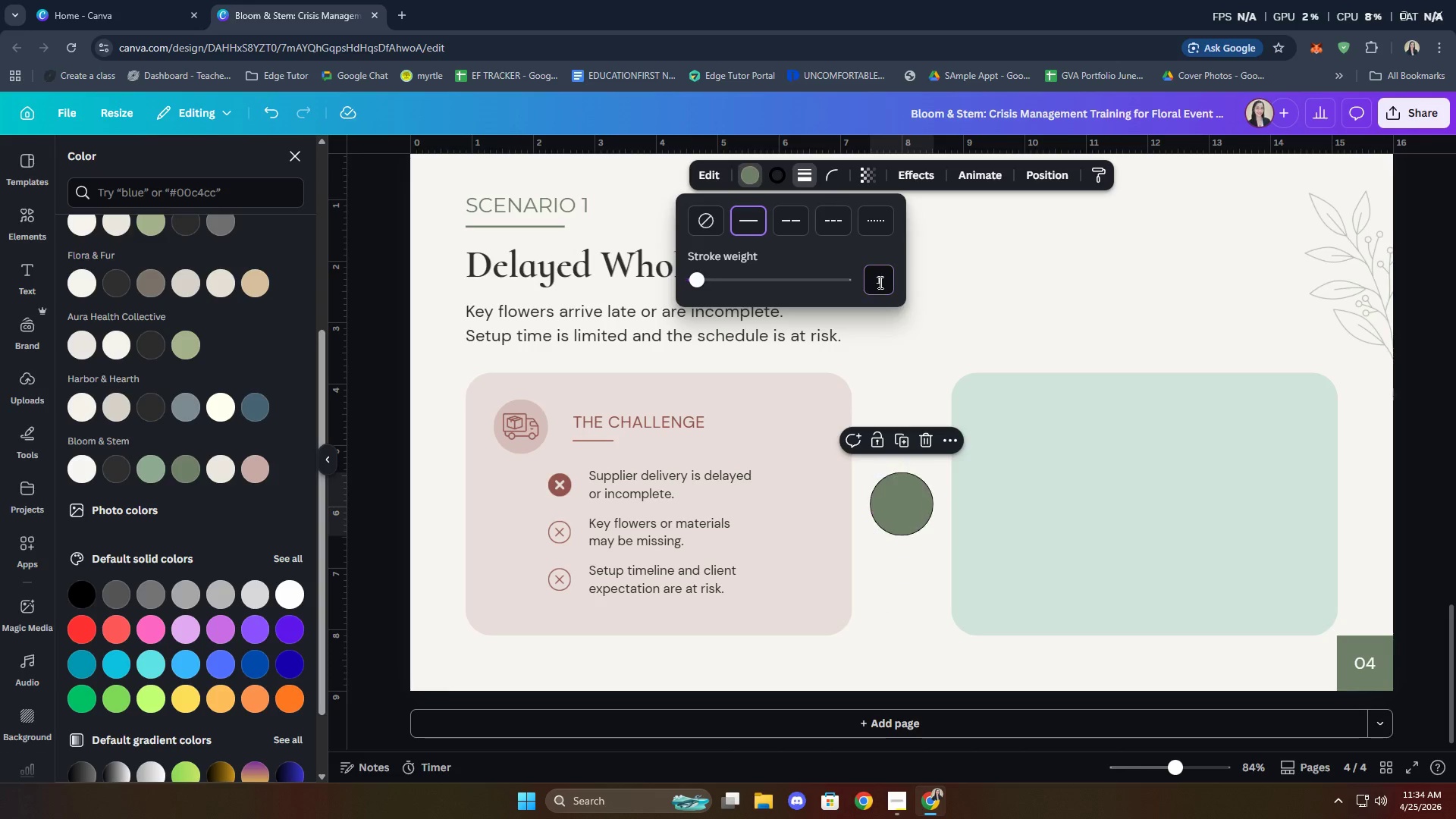 
key(Enter)
 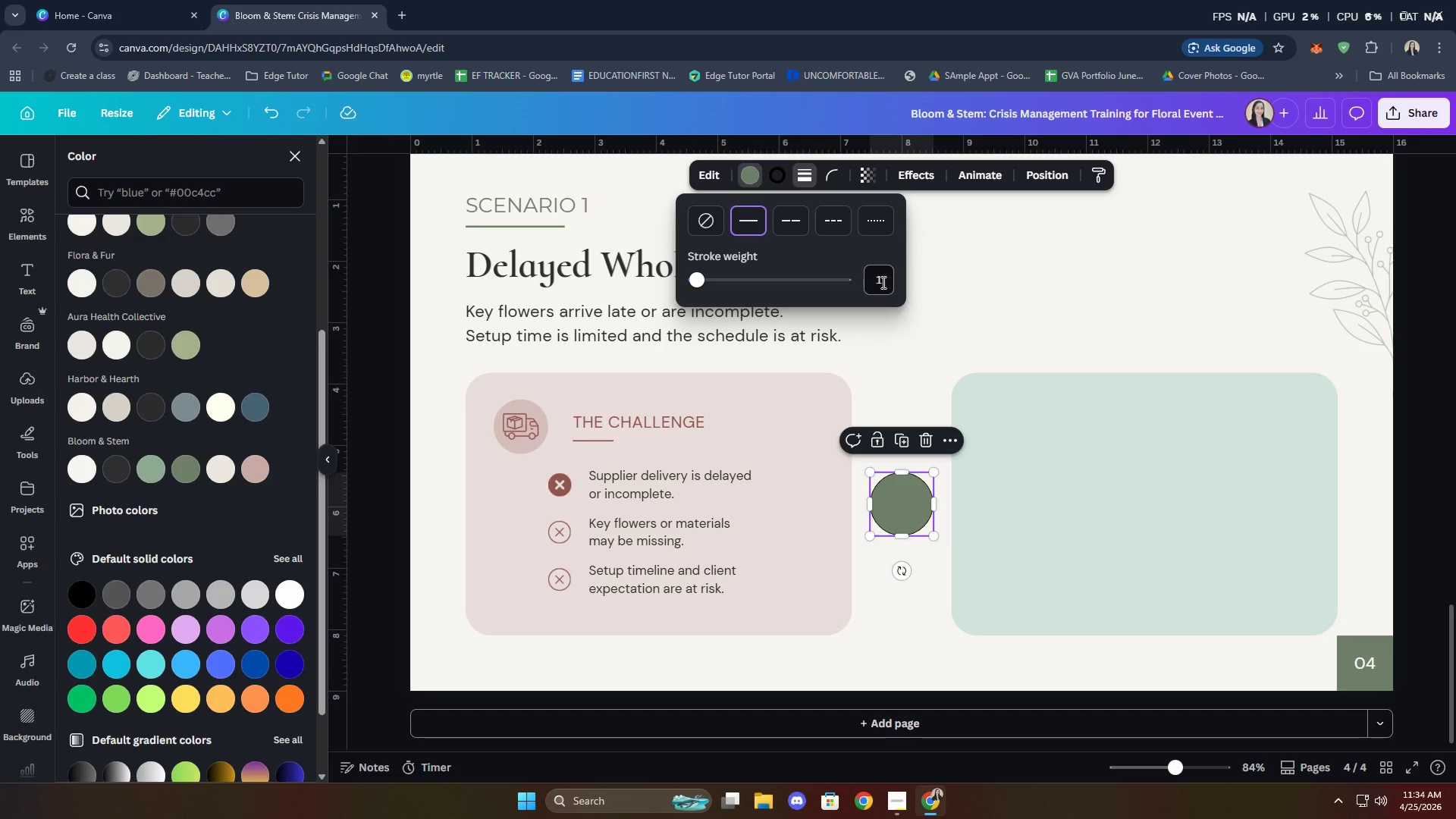 
left_click([882, 282])
 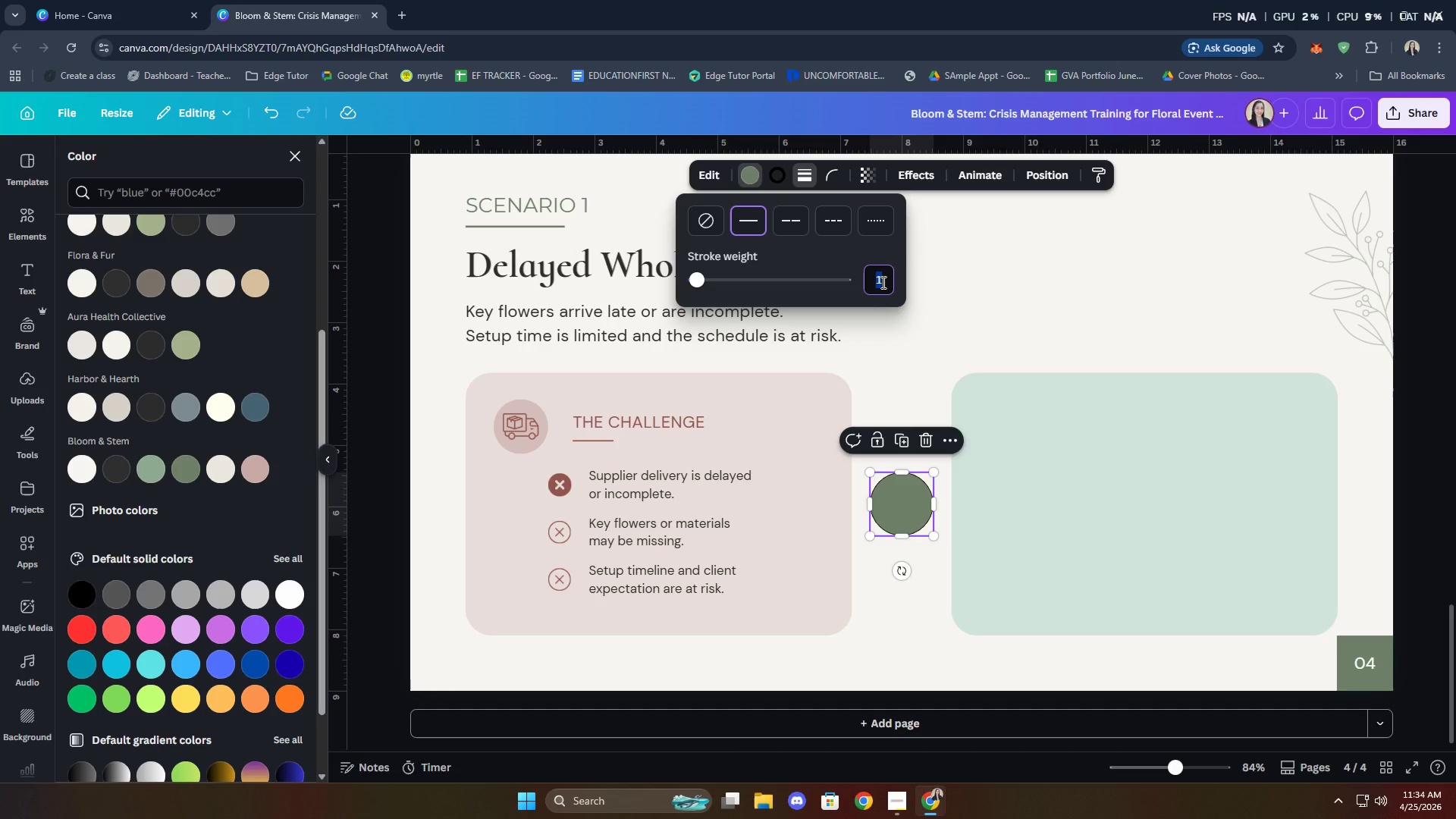 
key(1)
 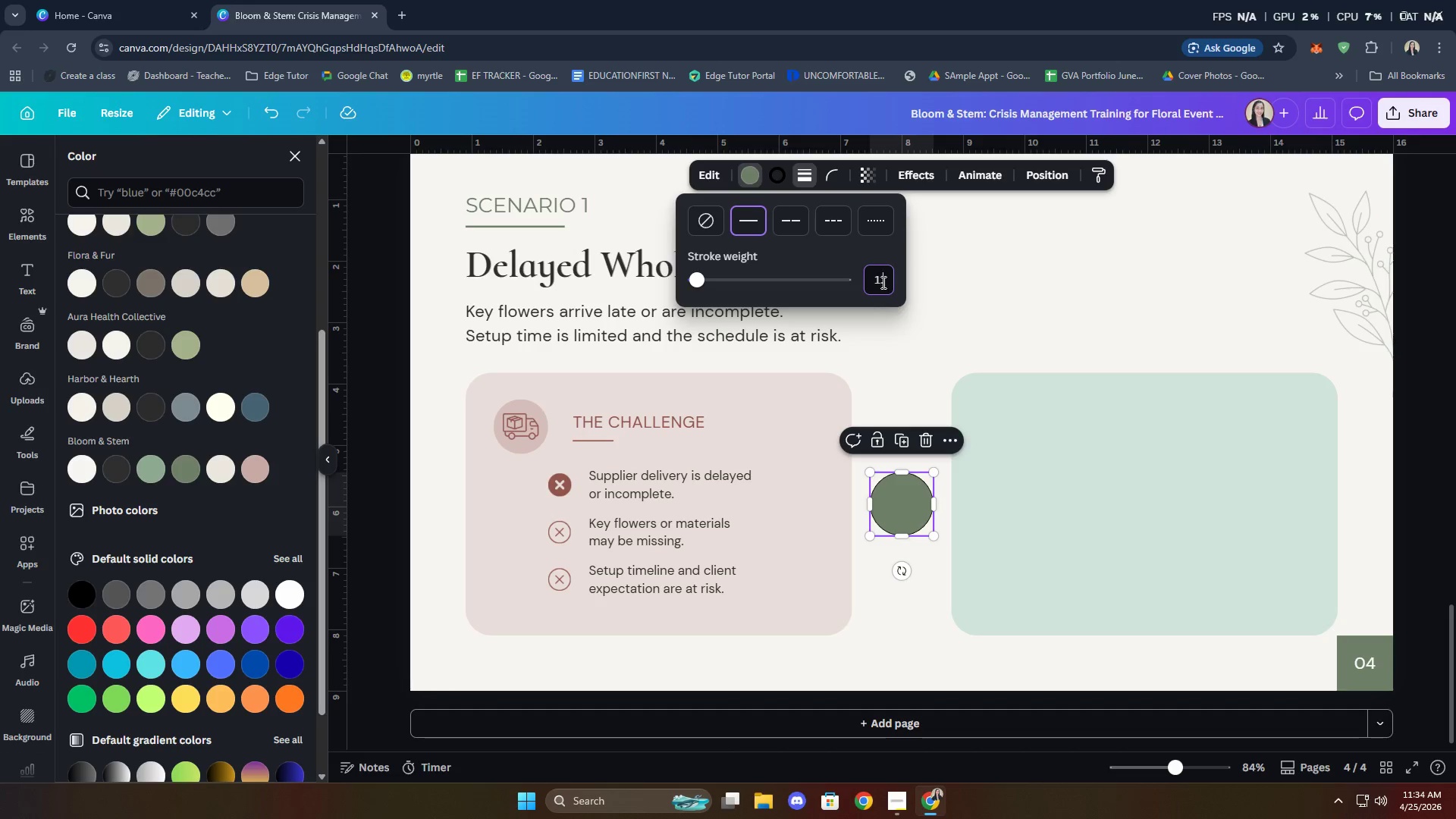 
key(Period)
 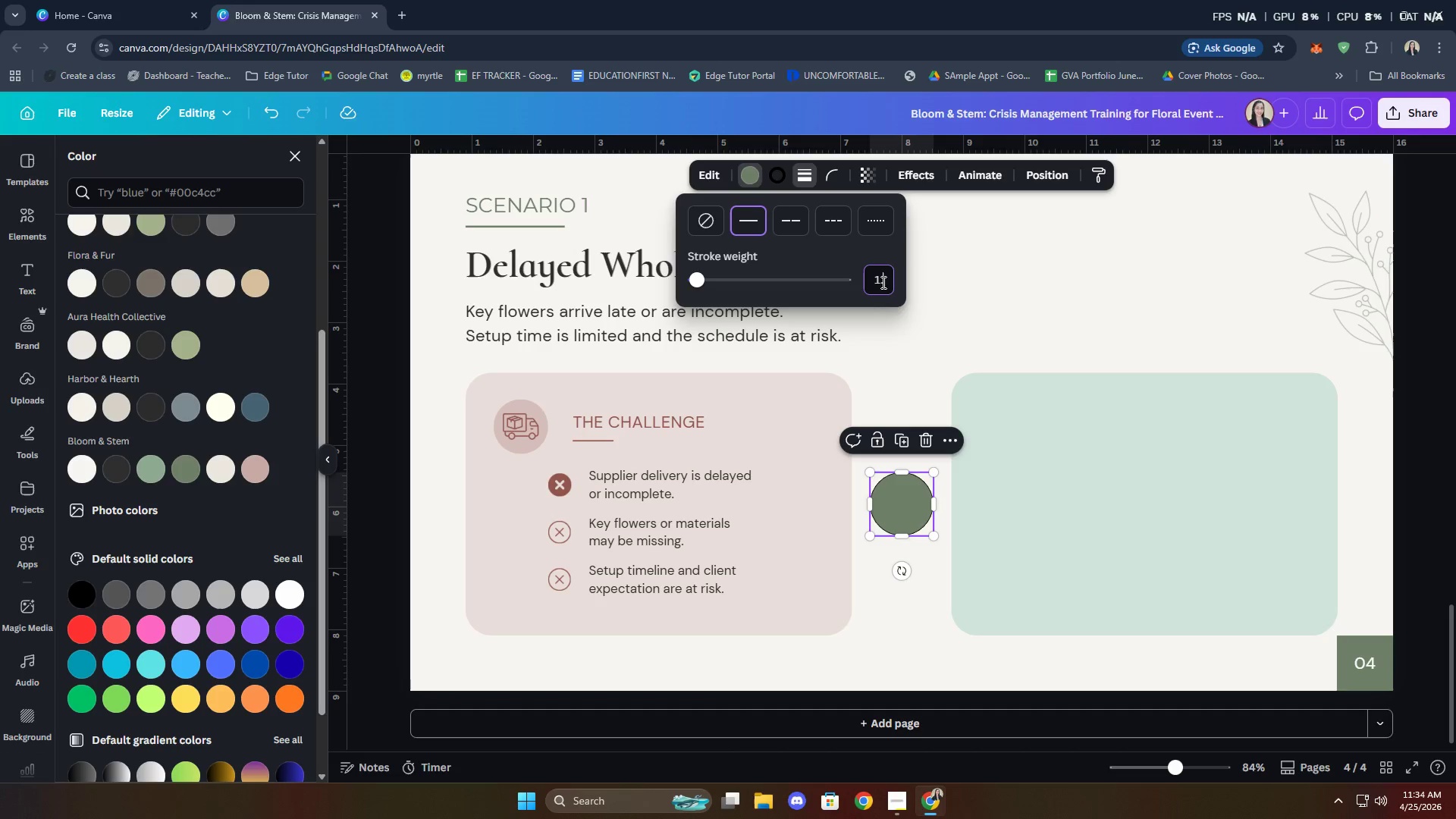 
key(5)
 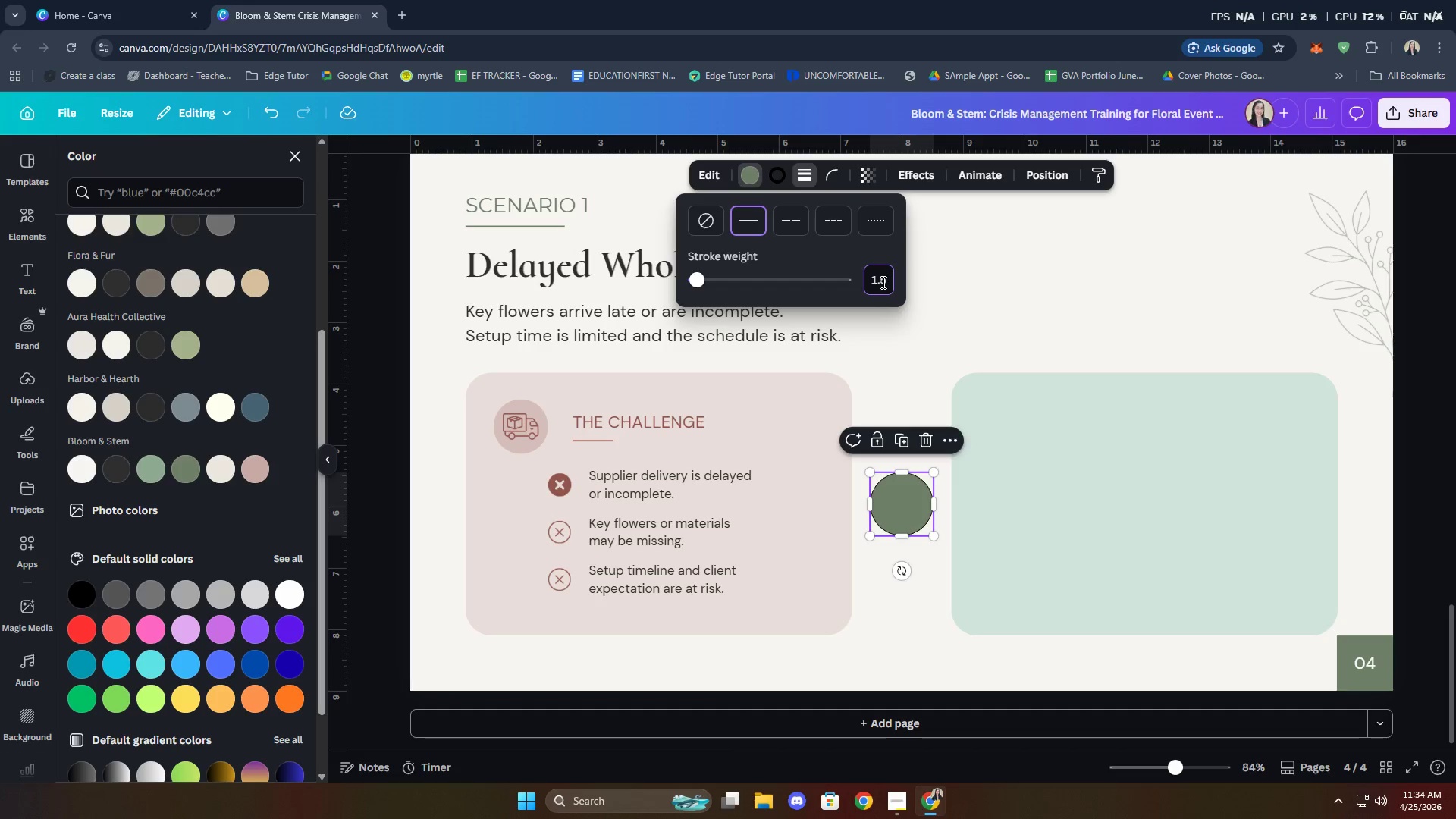 
key(Enter)
 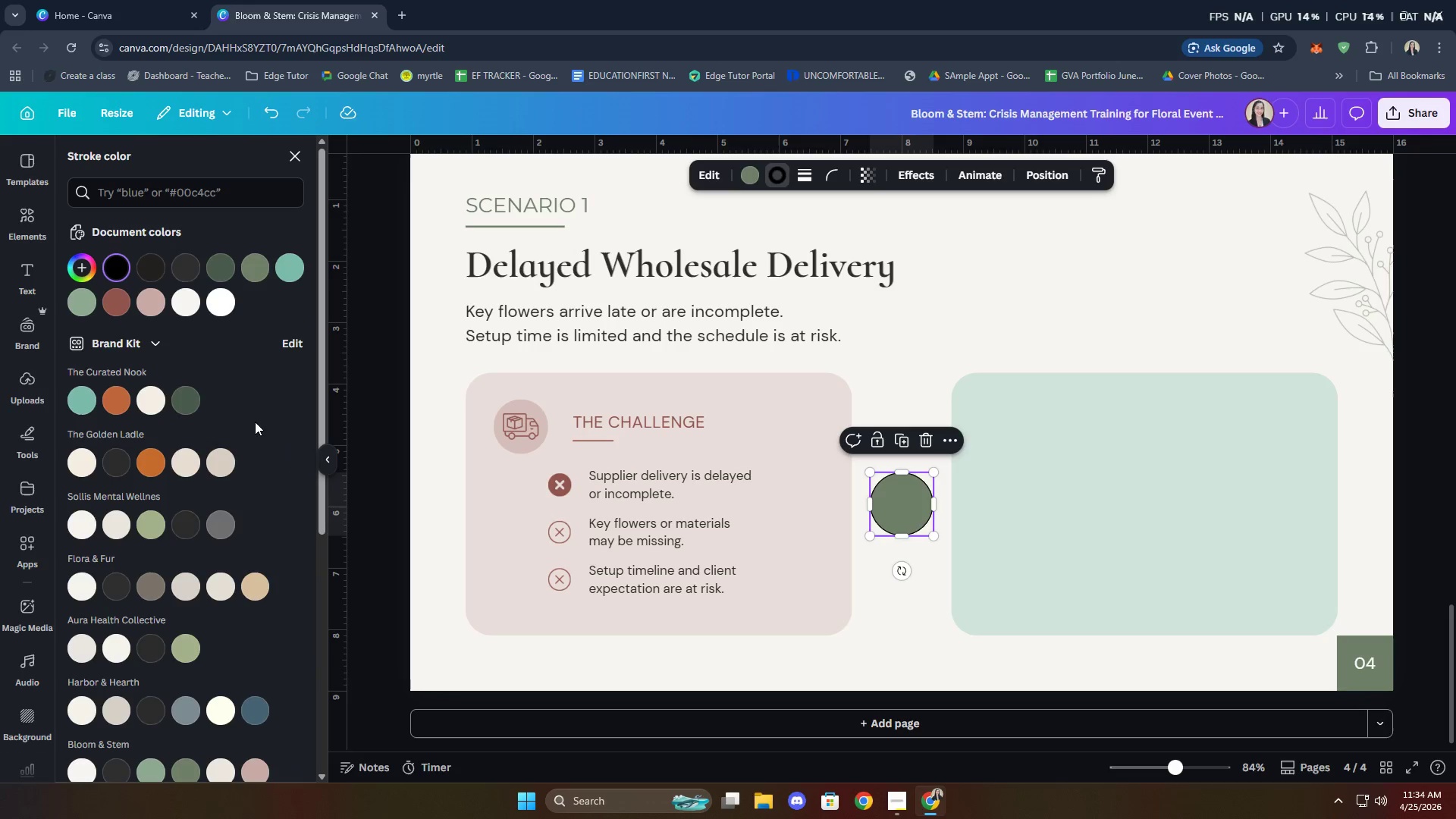 
scroll: coordinate [210, 583], scroll_direction: down, amount: 3.0
 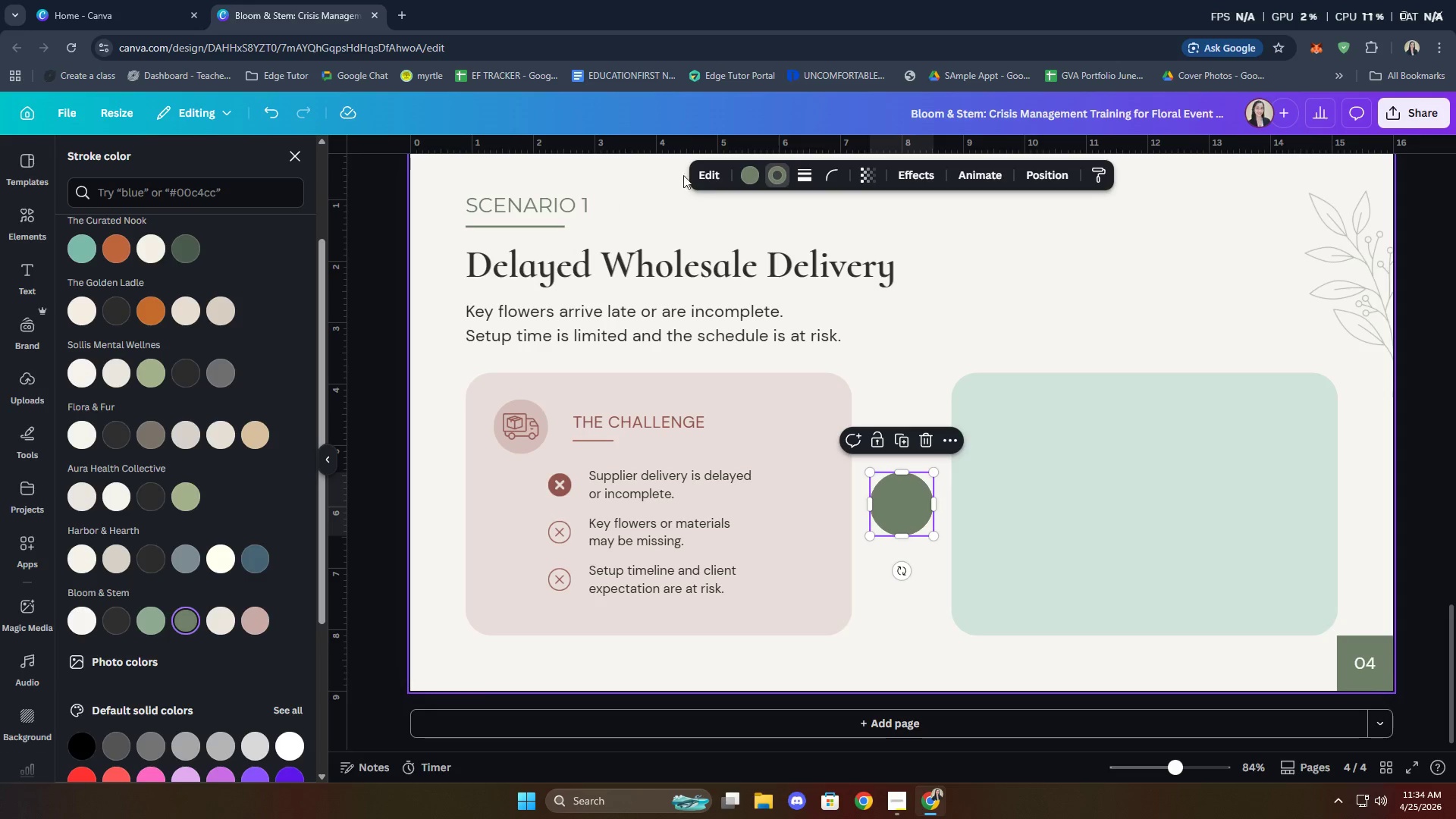 
left_click([752, 182])
 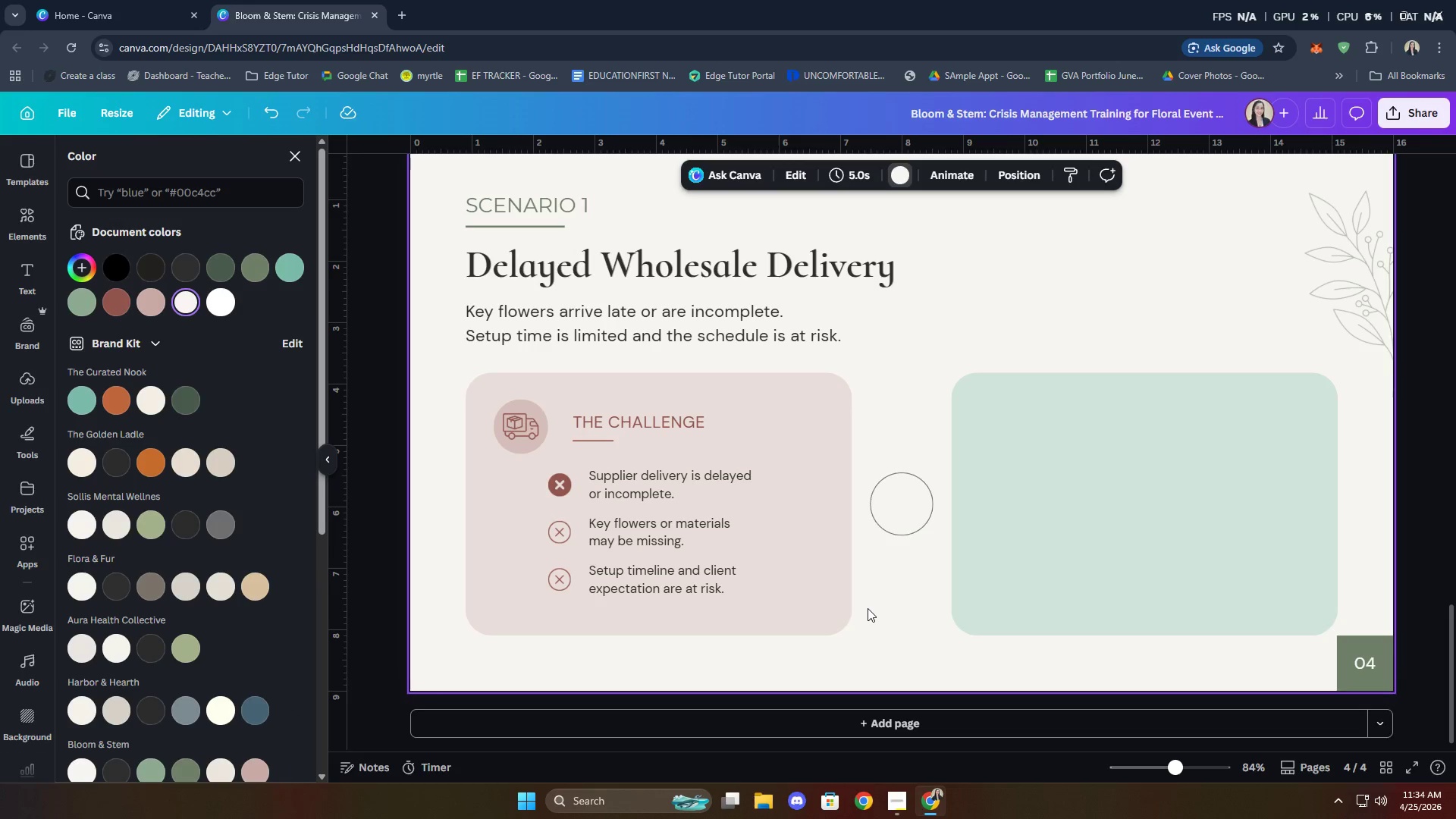 
wait(5.52)
 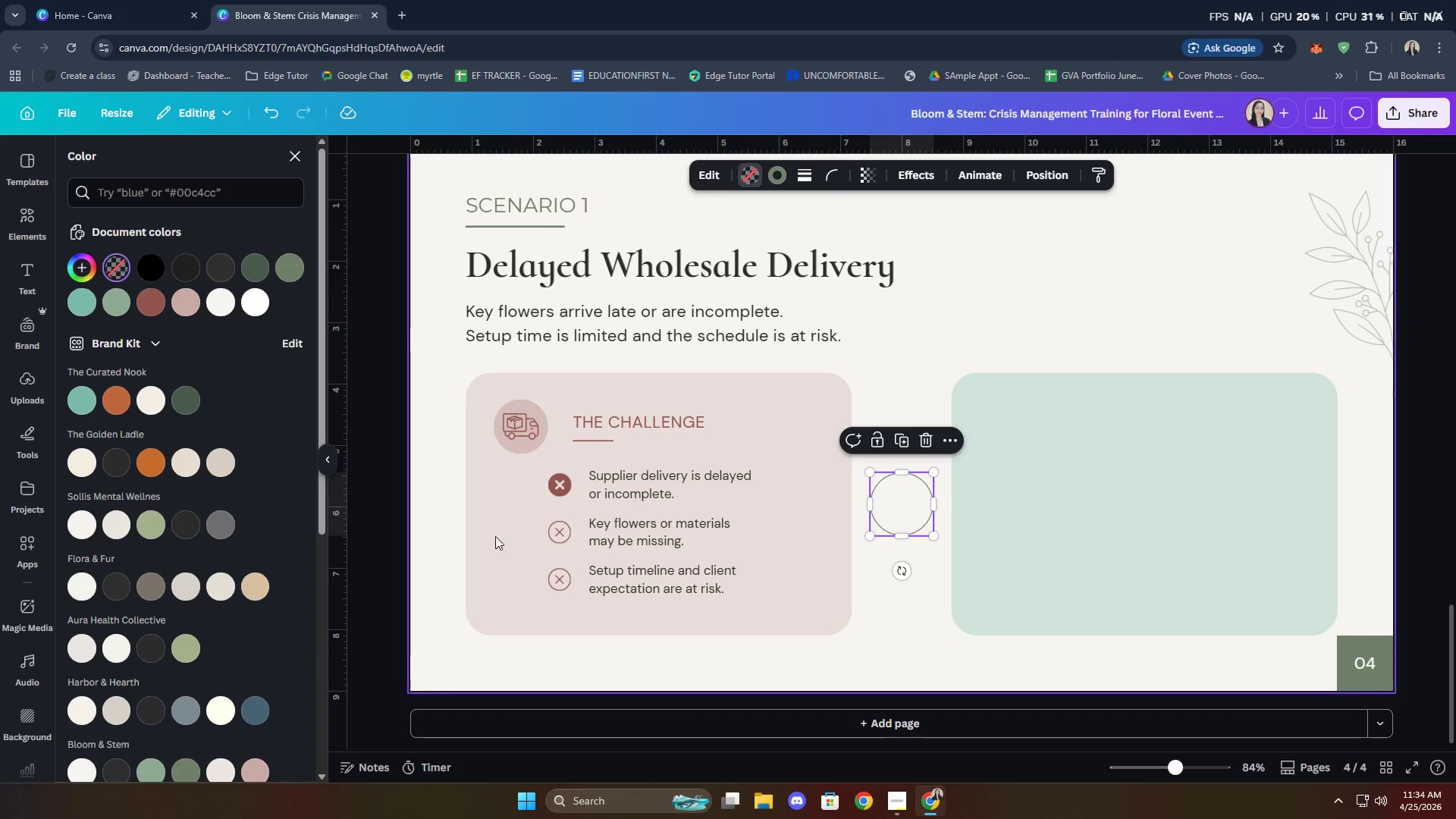 
left_click([877, 628])
 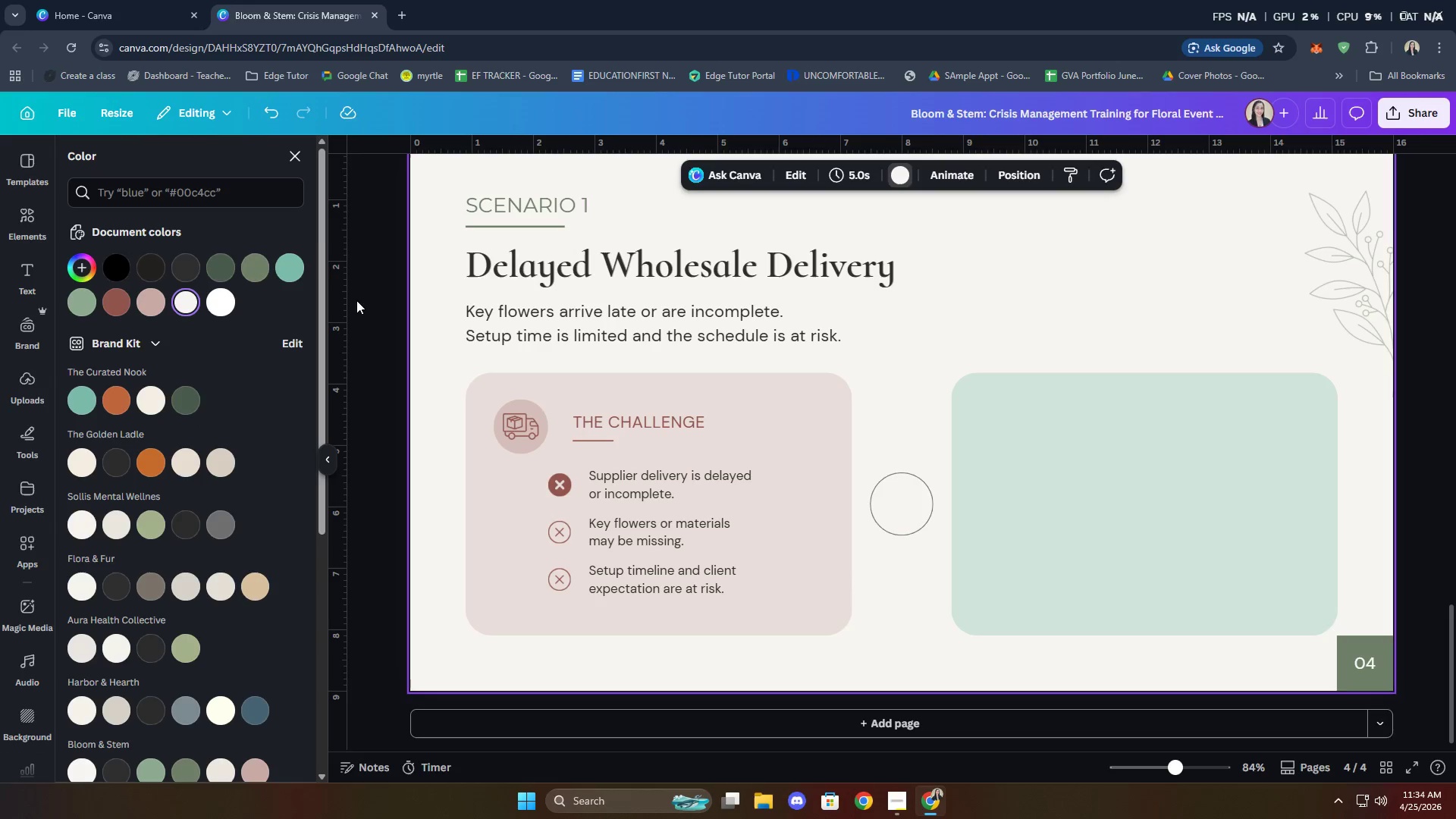 
left_click([39, 216])
 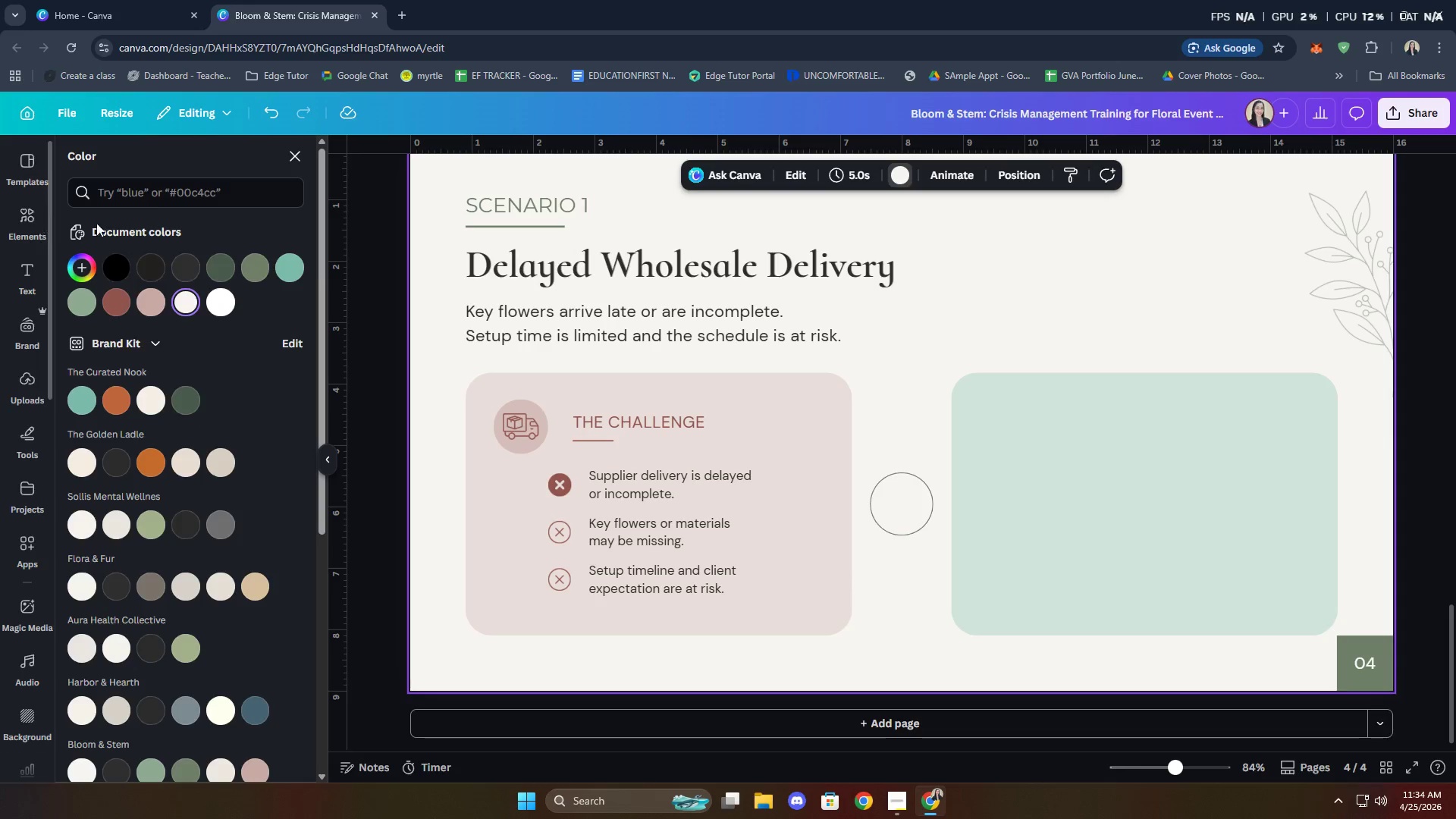 
mouse_move([165, 267])
 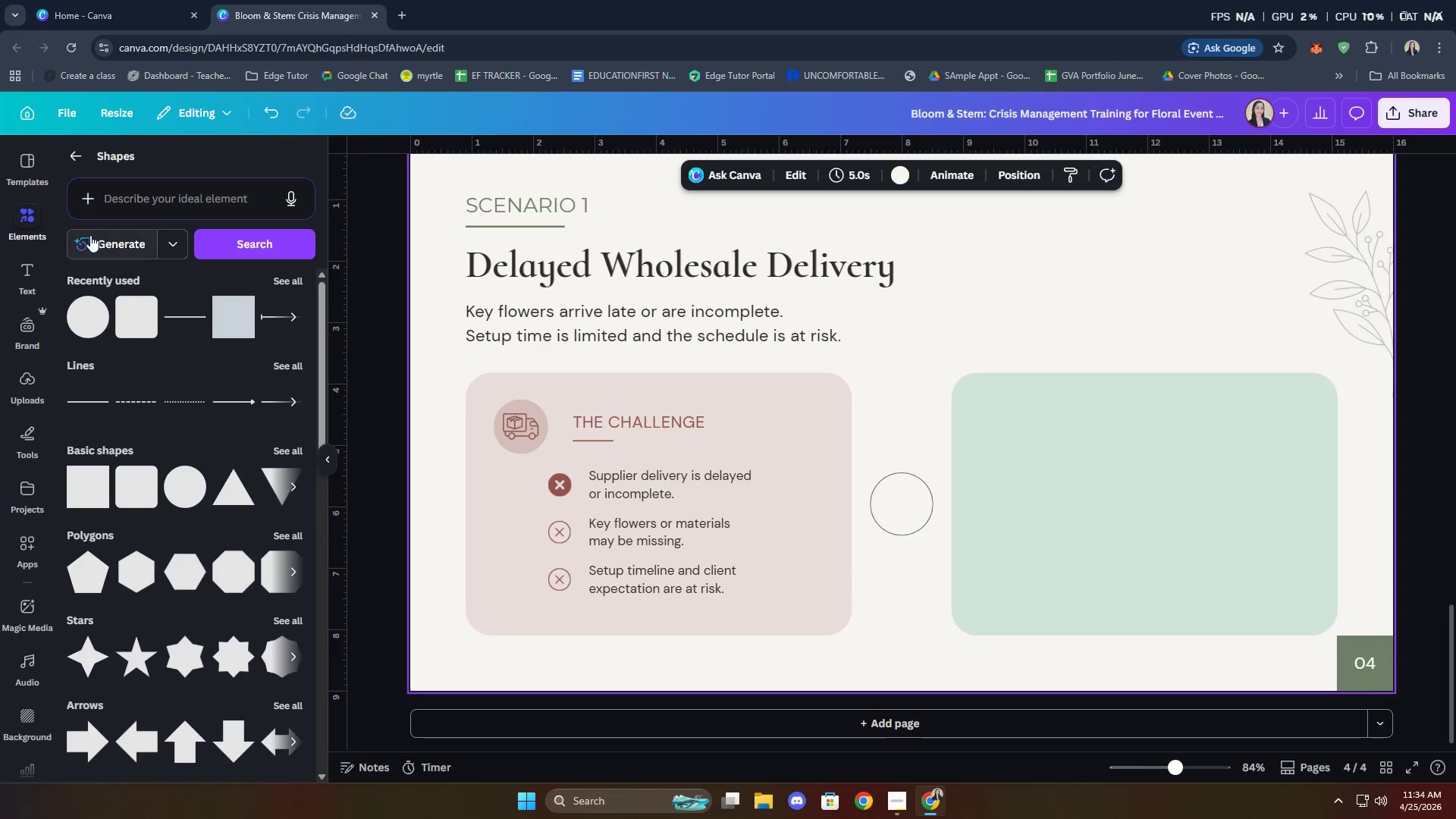 
left_click([91, 164])
 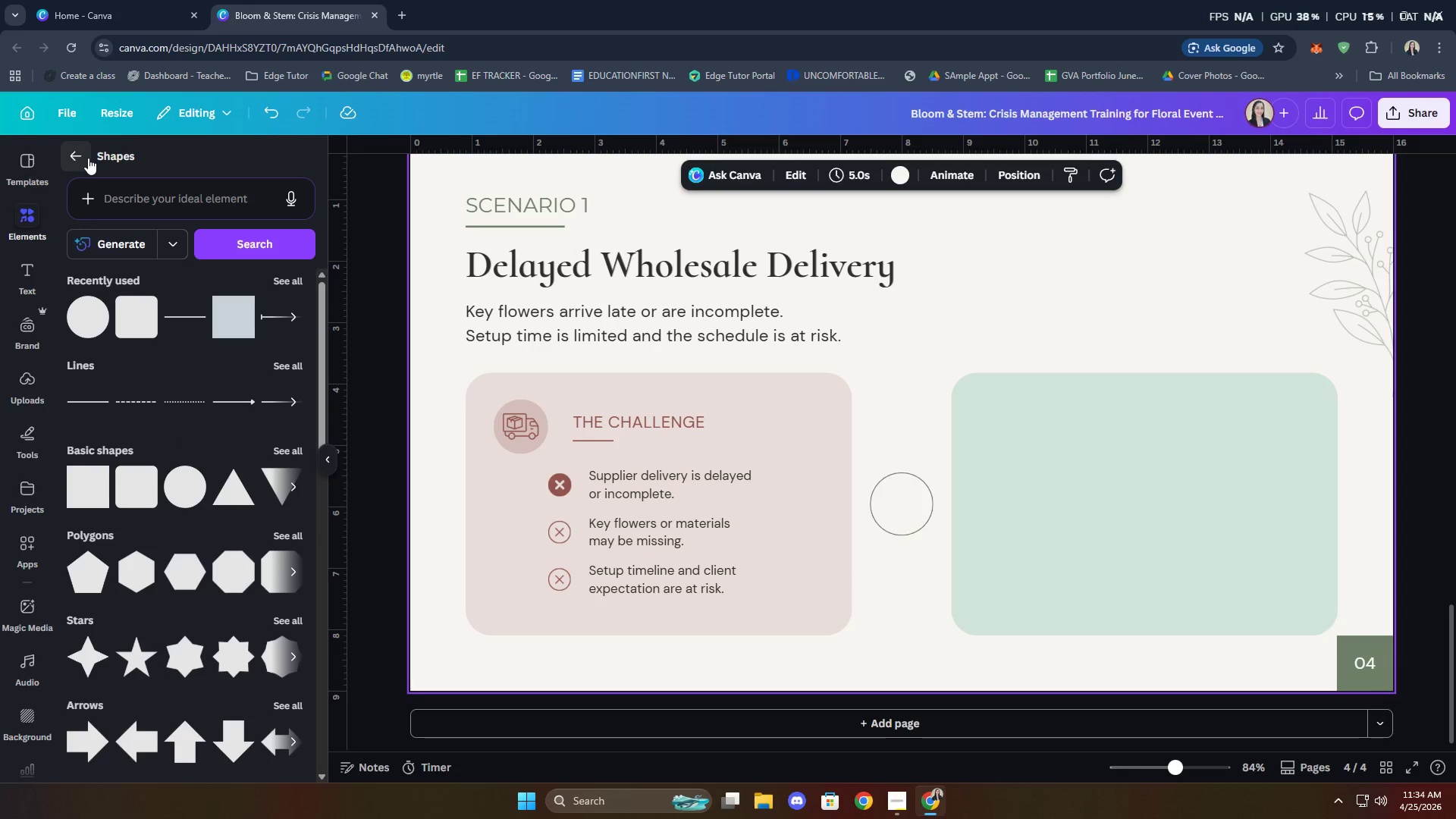 
left_click([77, 151])
 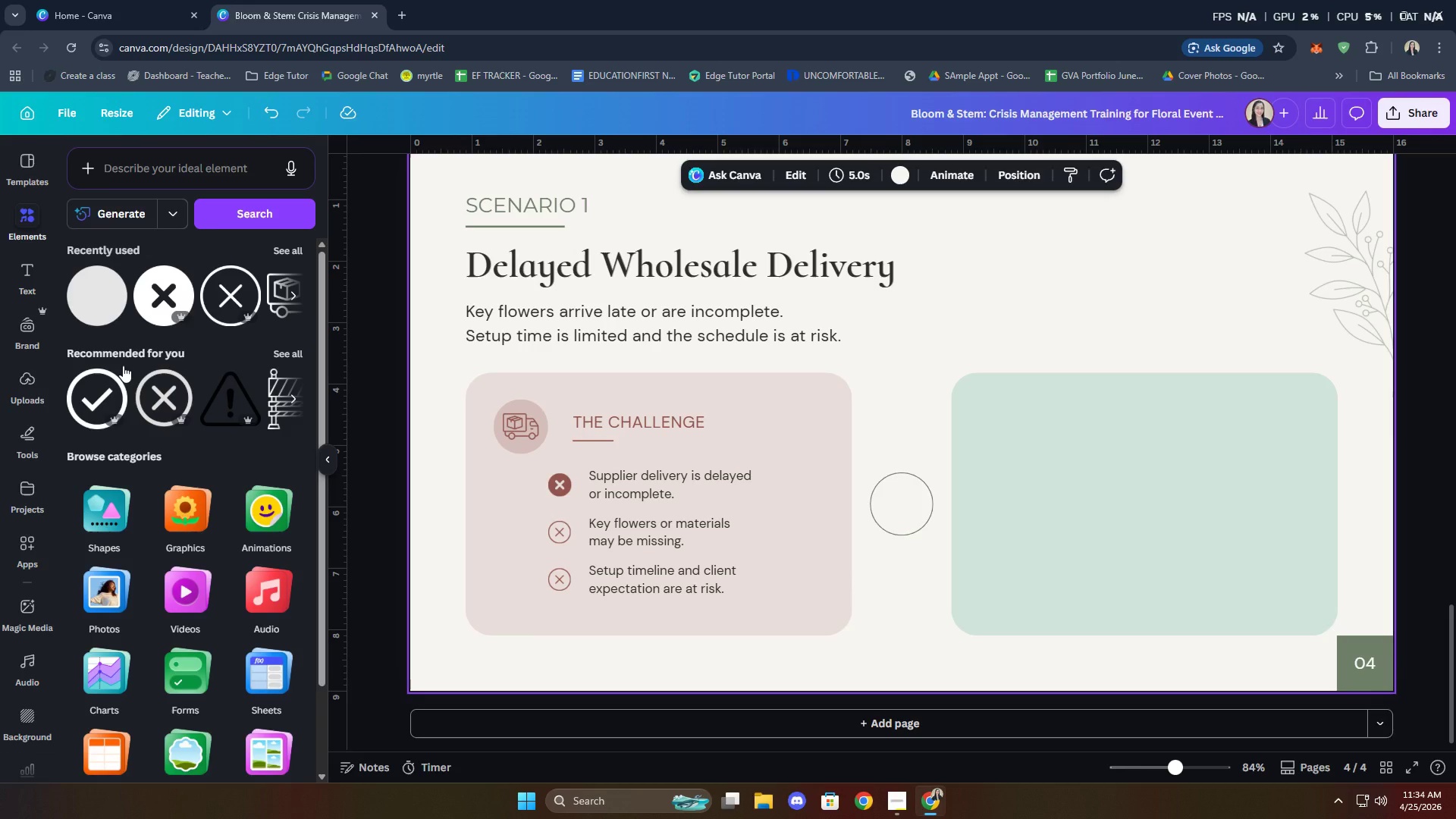 
left_click([36, 288])
 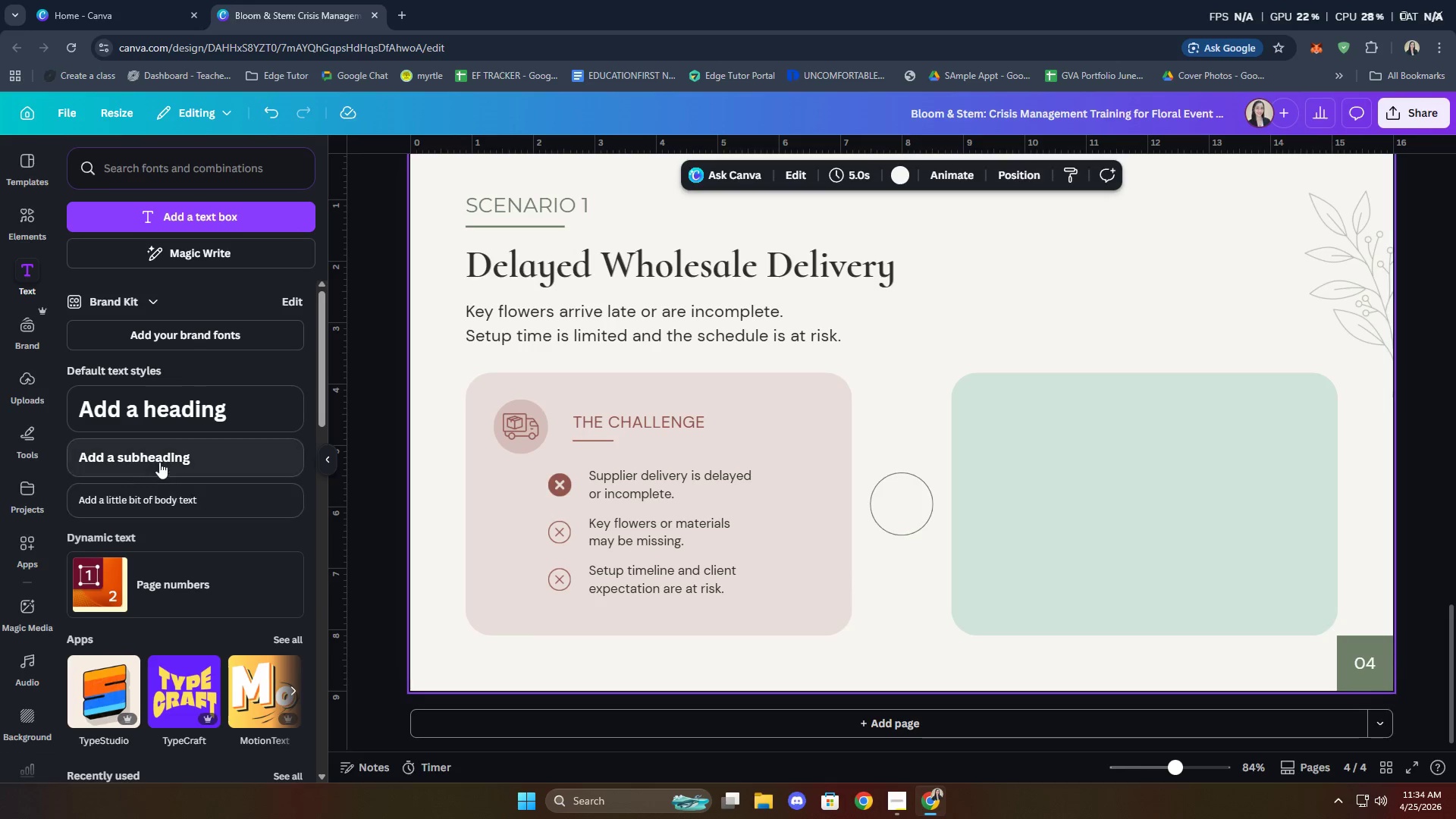 
left_click([158, 459])
 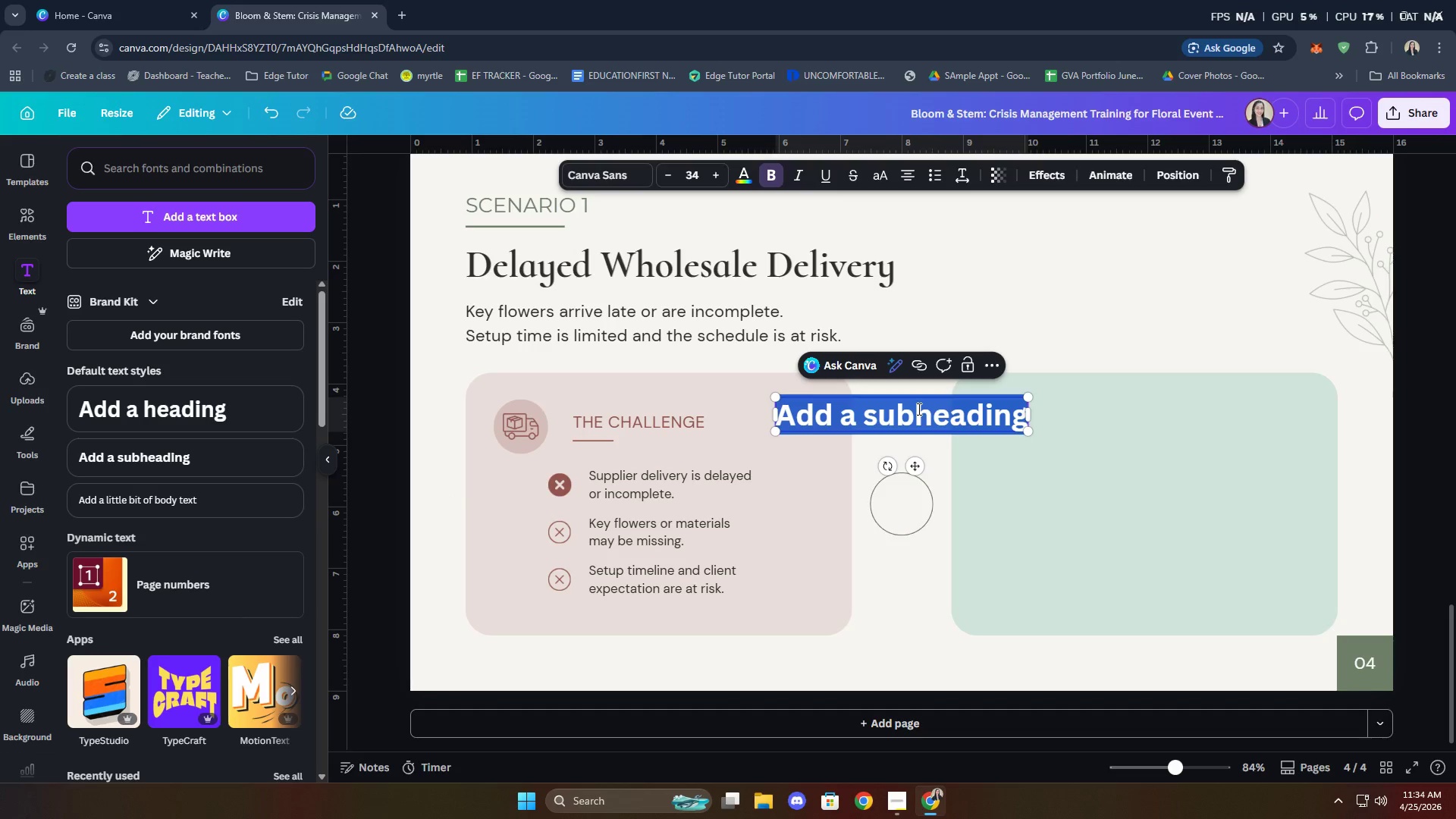 
double_click([918, 409])
 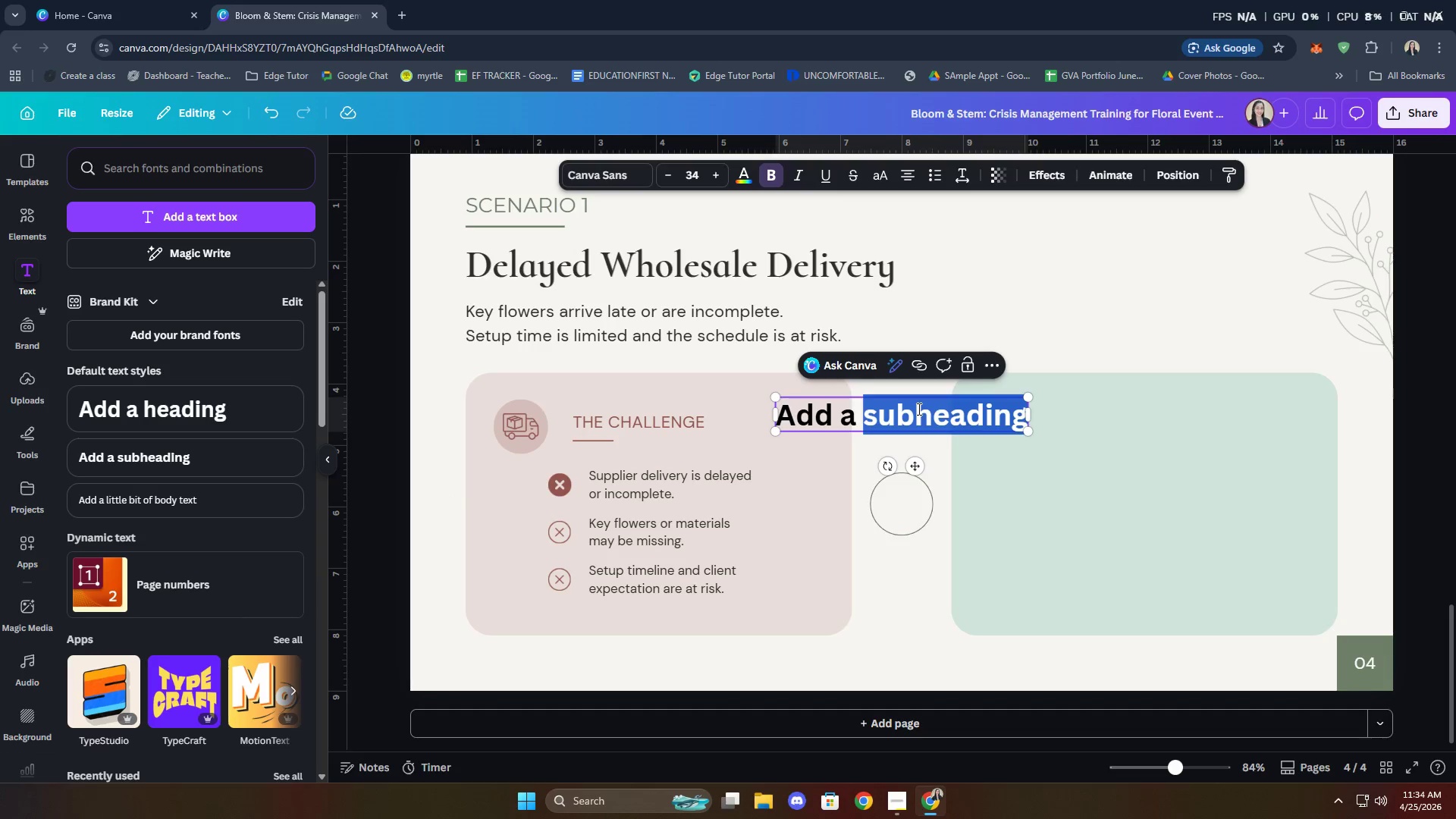 
triple_click([918, 409])
 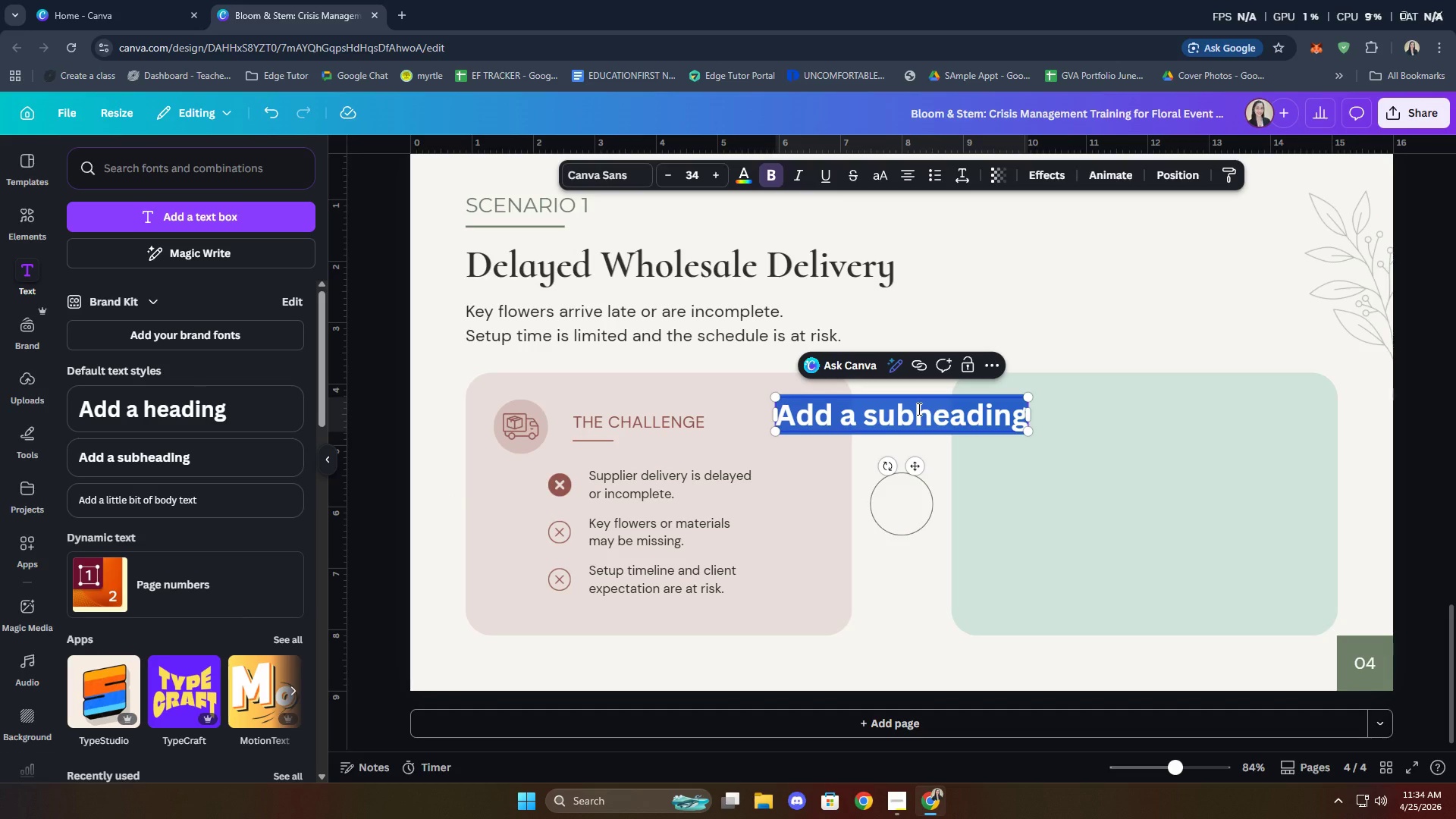 
type(VS)
 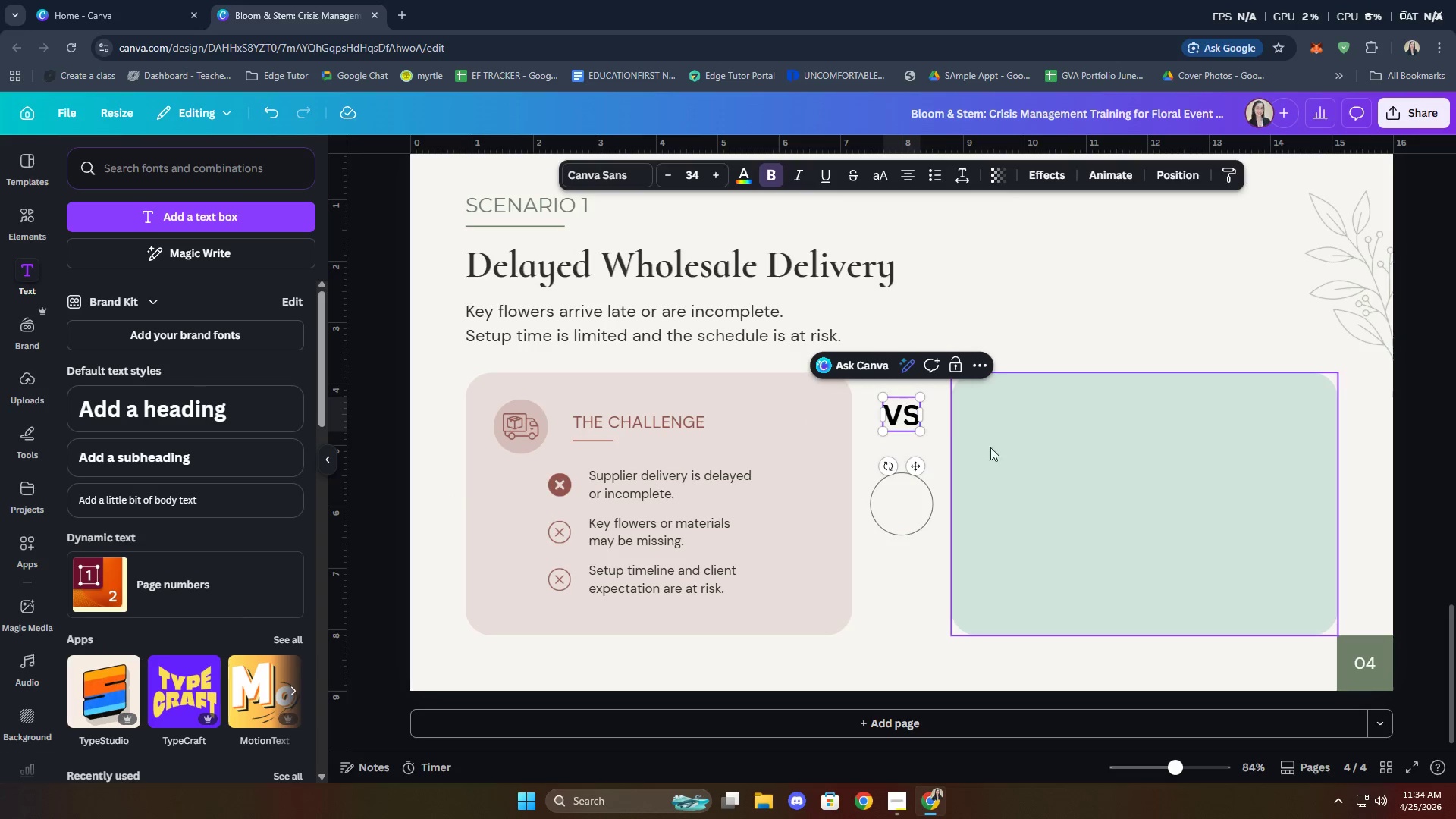 
double_click([910, 421])
 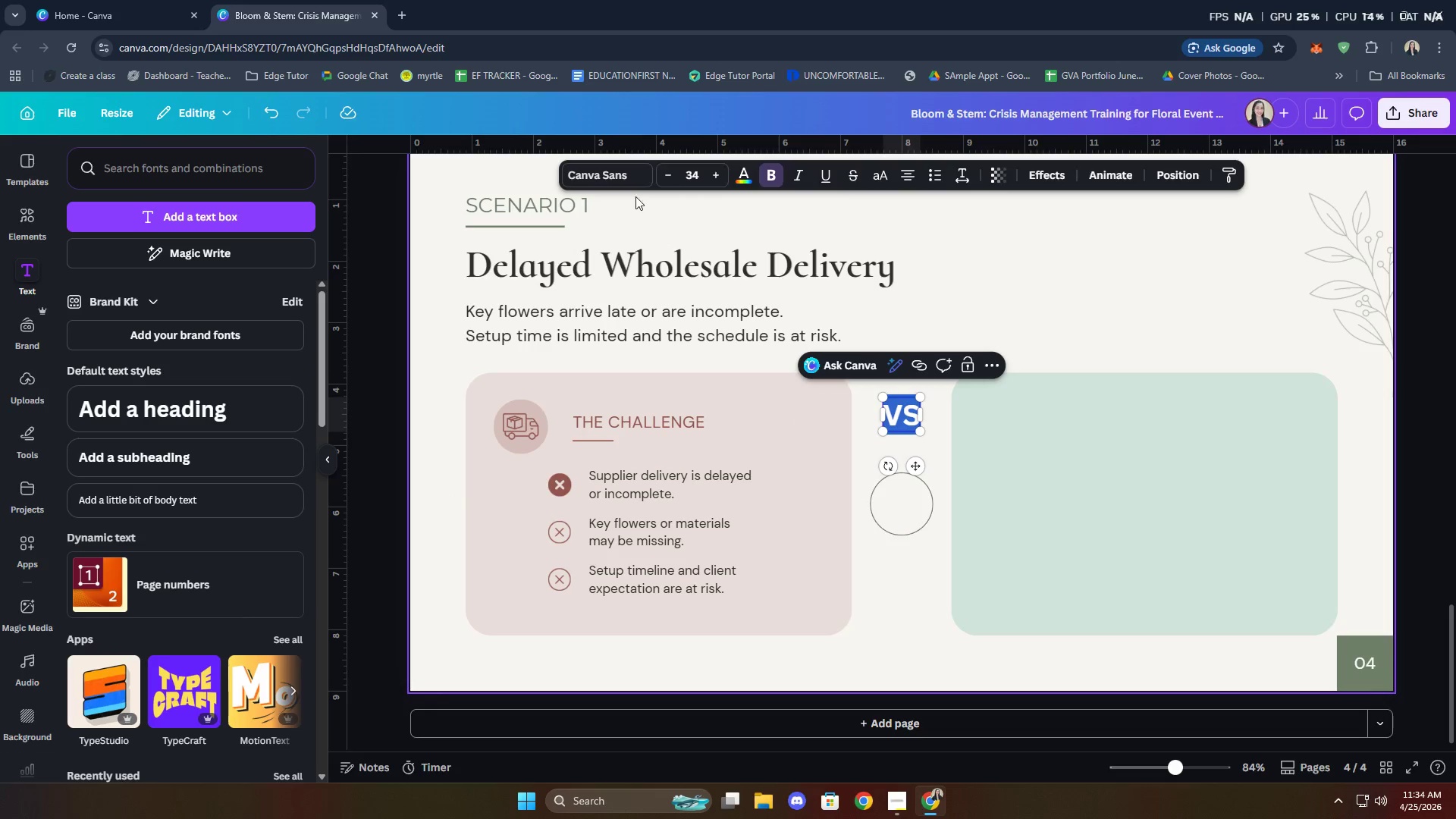 
left_click([624, 177])
 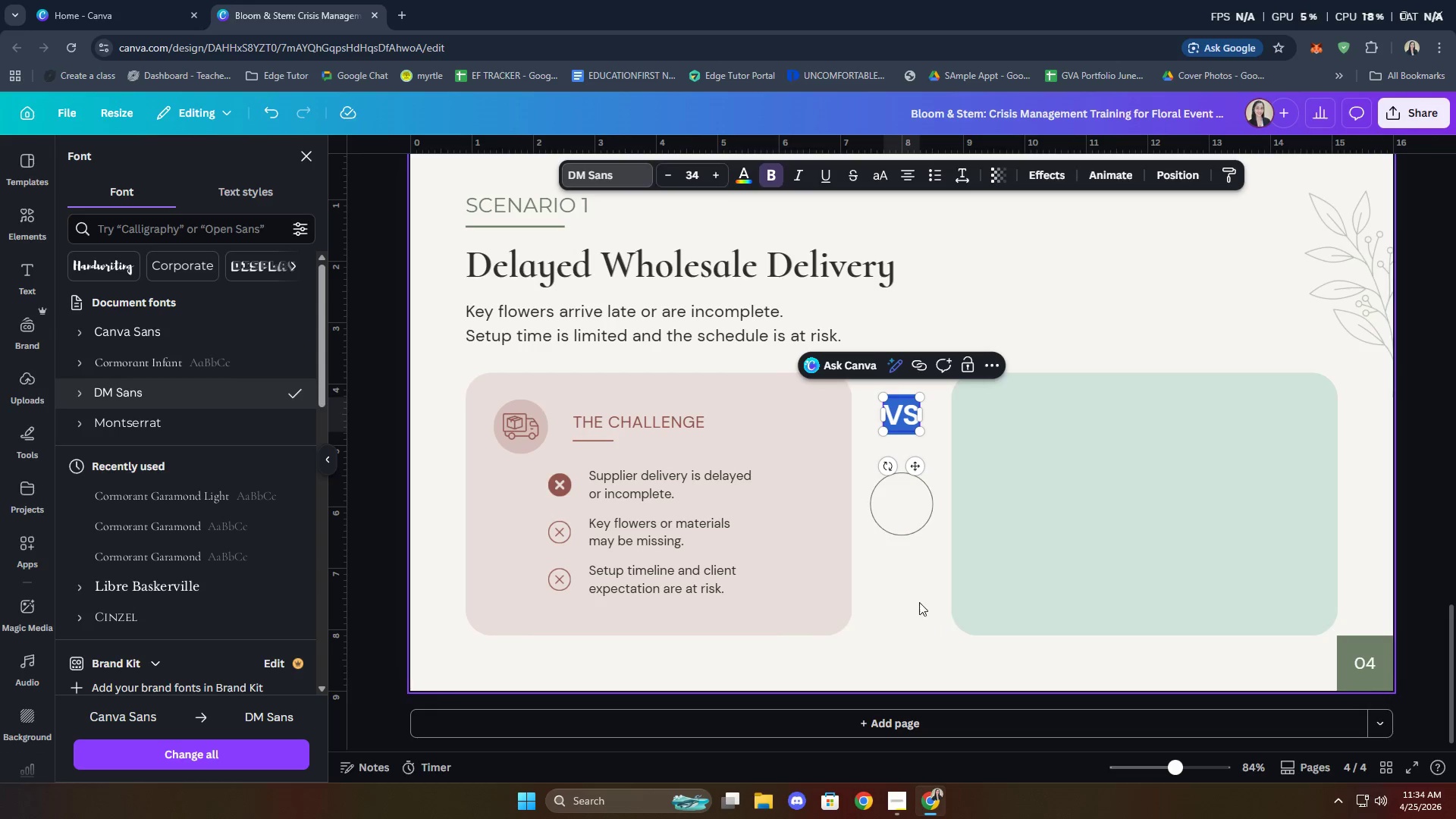 
wait(5.2)
 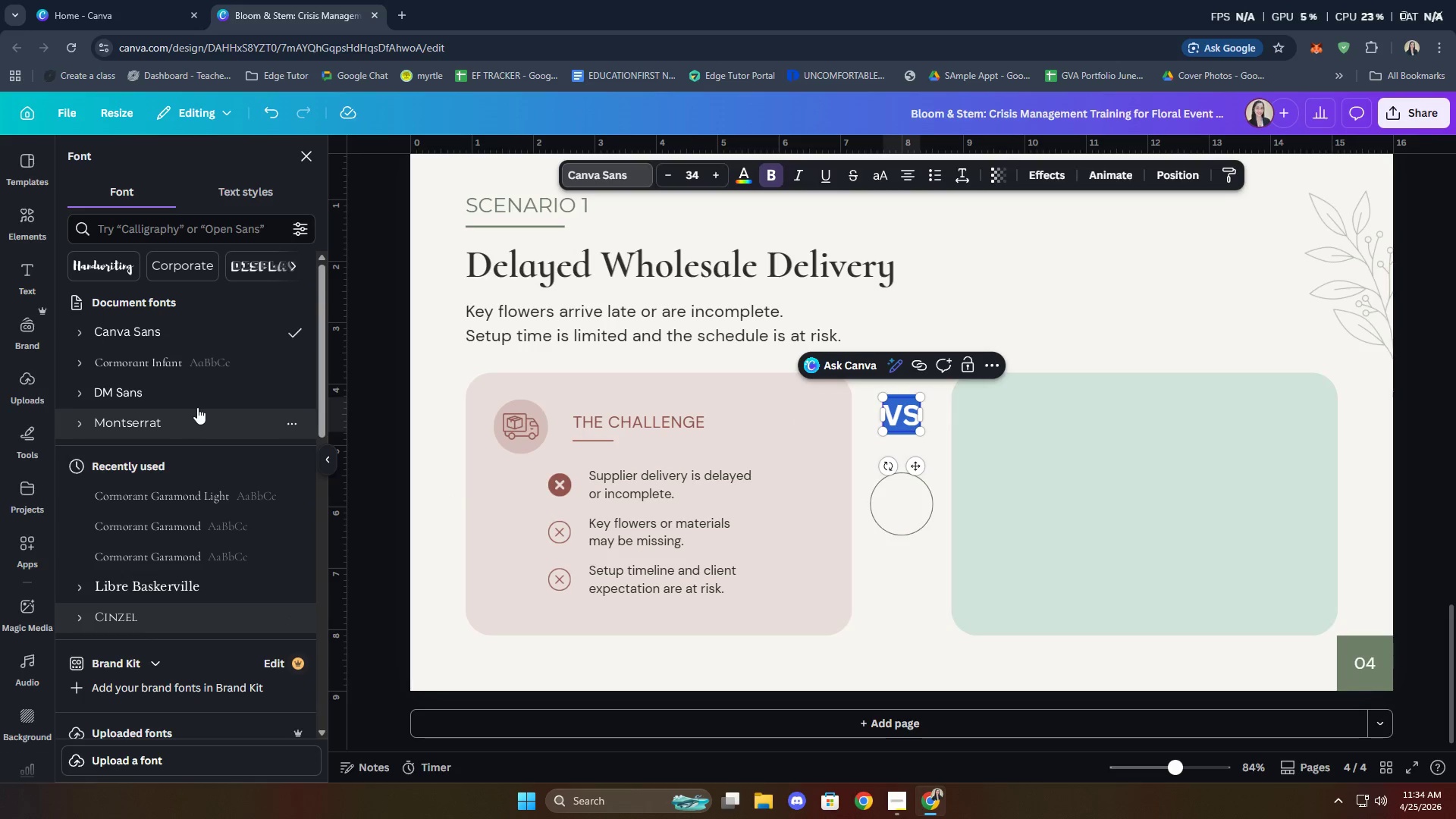 
left_click_drag(start_coordinate=[915, 467], to_coordinate=[912, 556])
 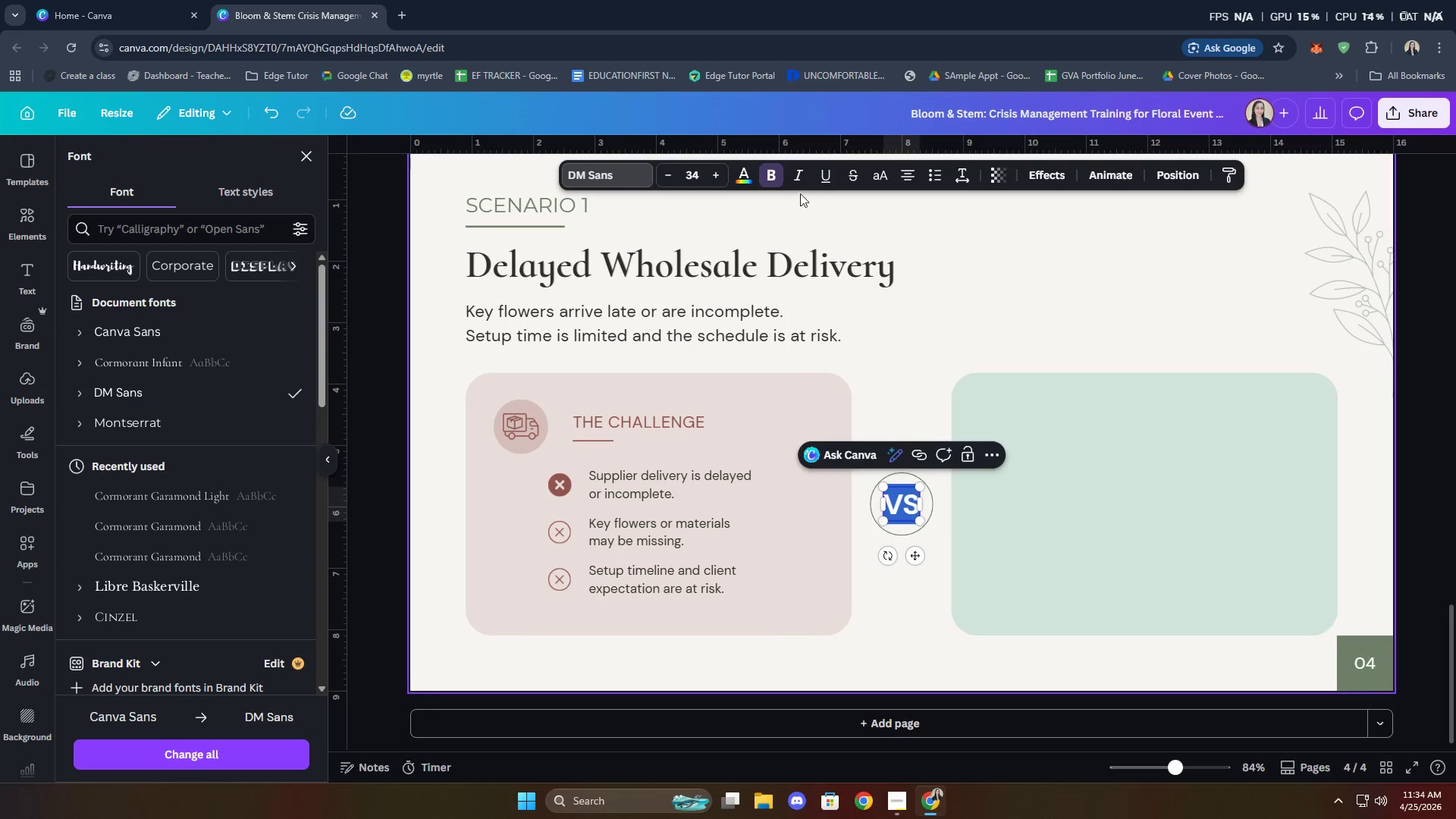 
left_click([770, 177])
 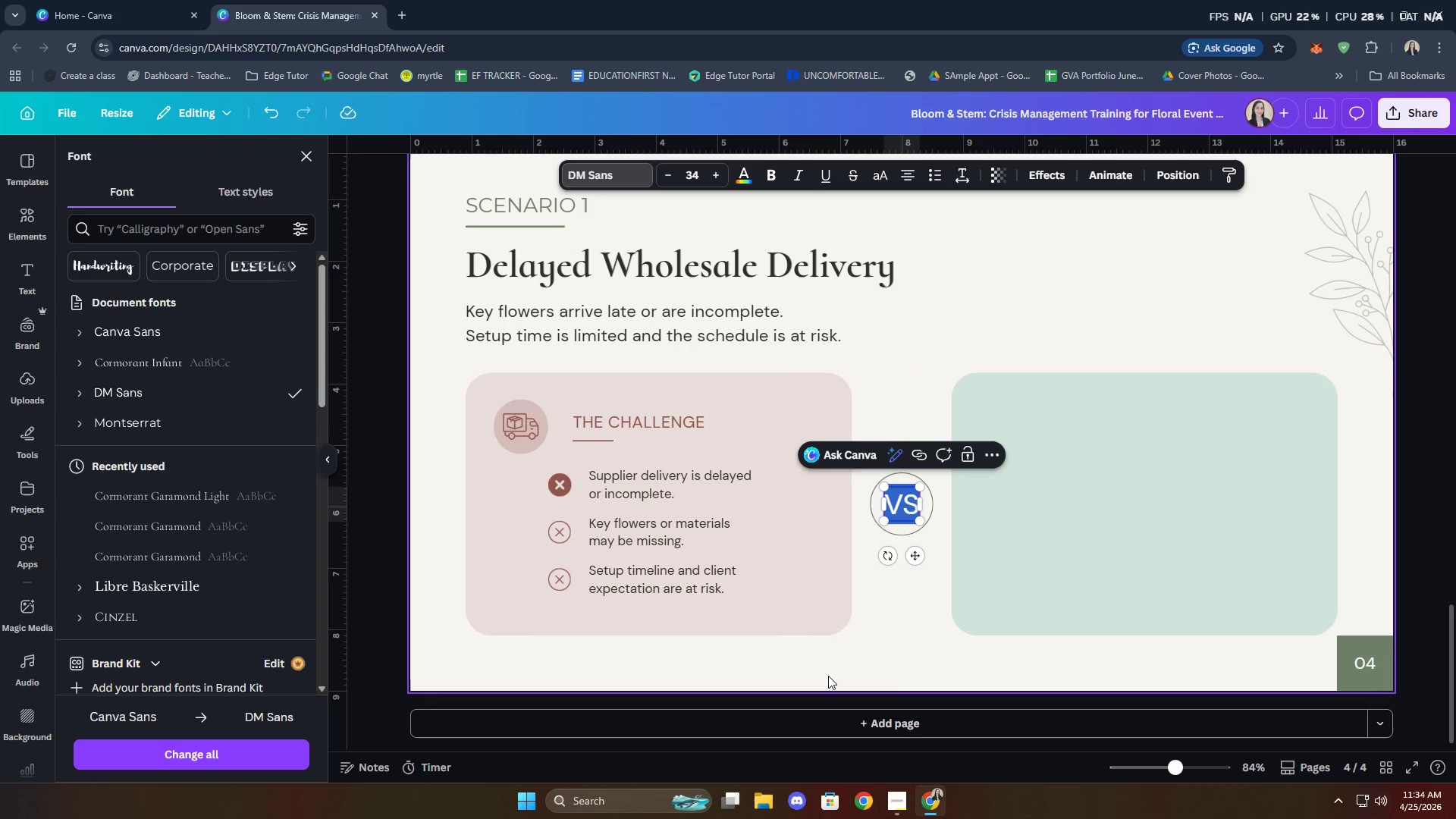 
left_click([930, 648])
 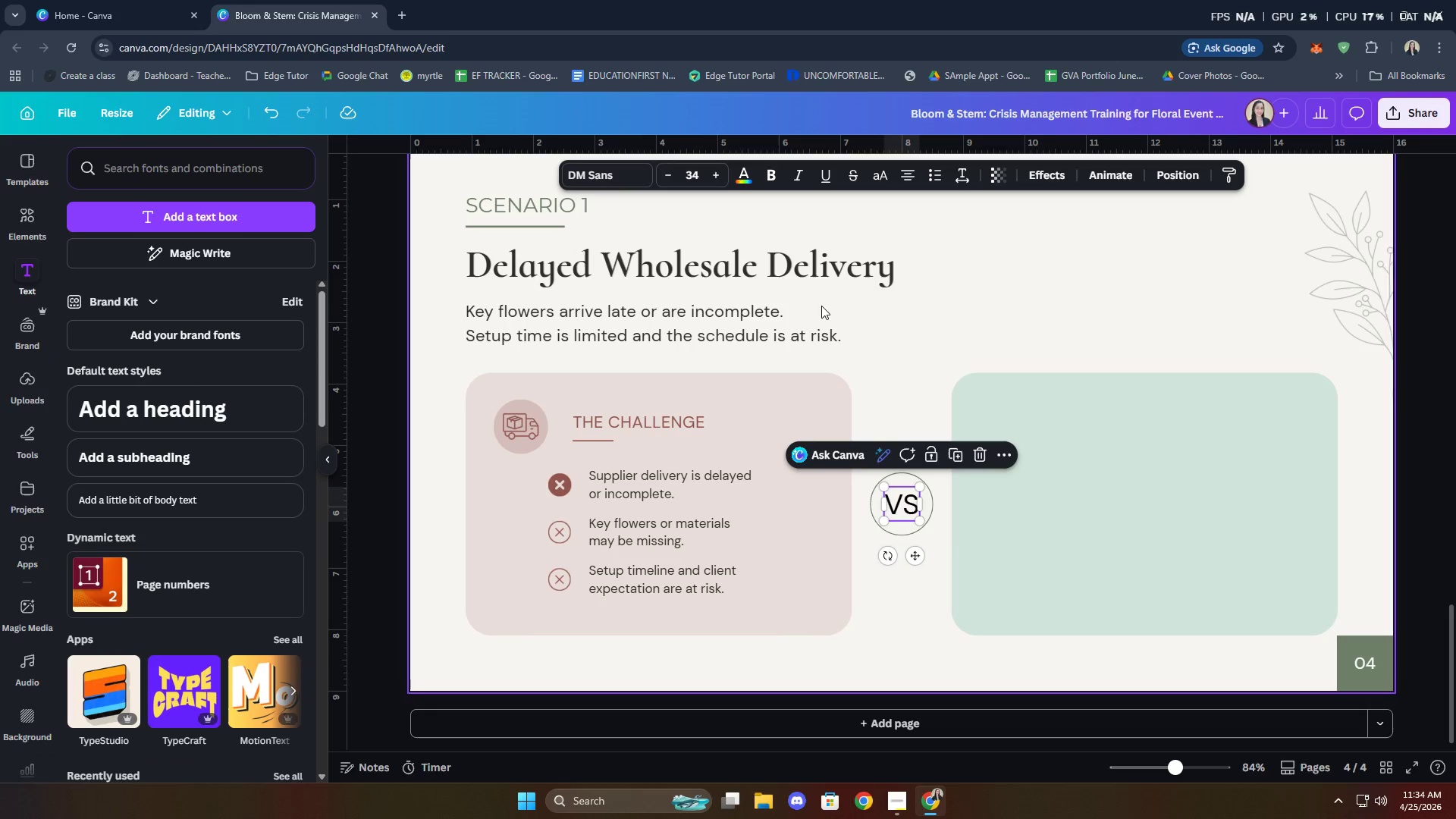 
left_click([742, 180])
 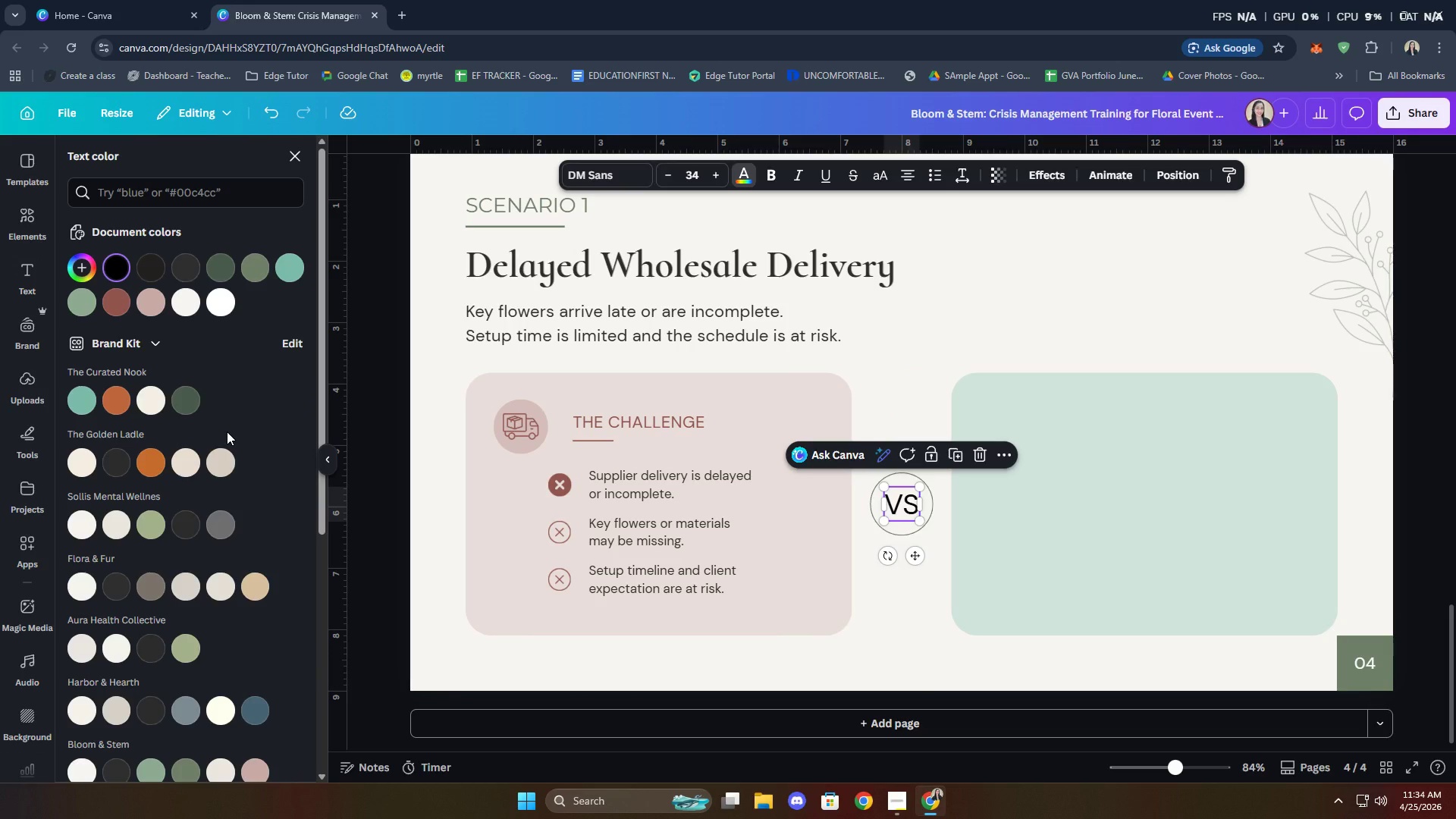 
scroll: coordinate [263, 487], scroll_direction: down, amount: 4.0
 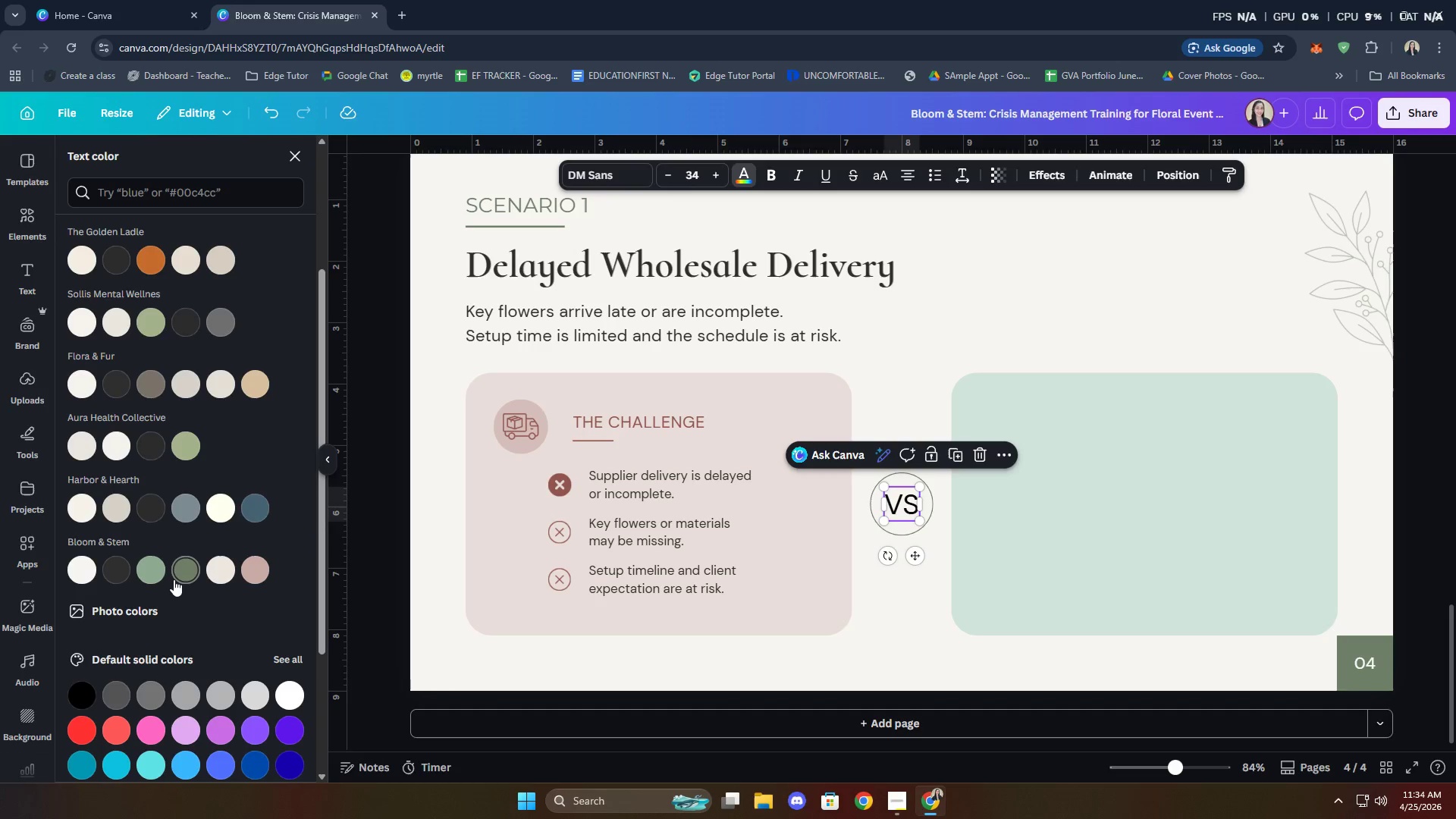 
left_click([187, 570])
 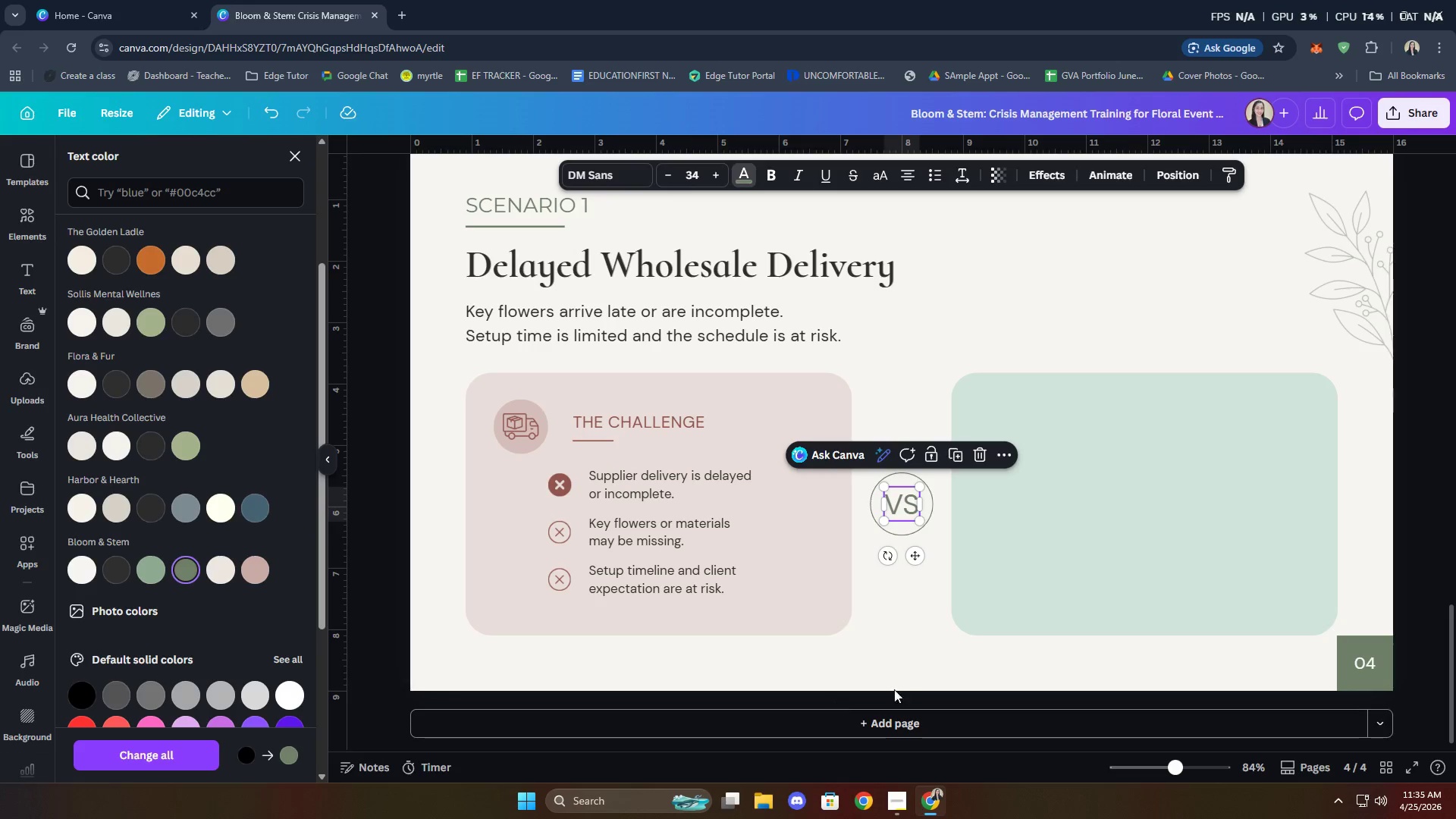 
left_click([924, 645])
 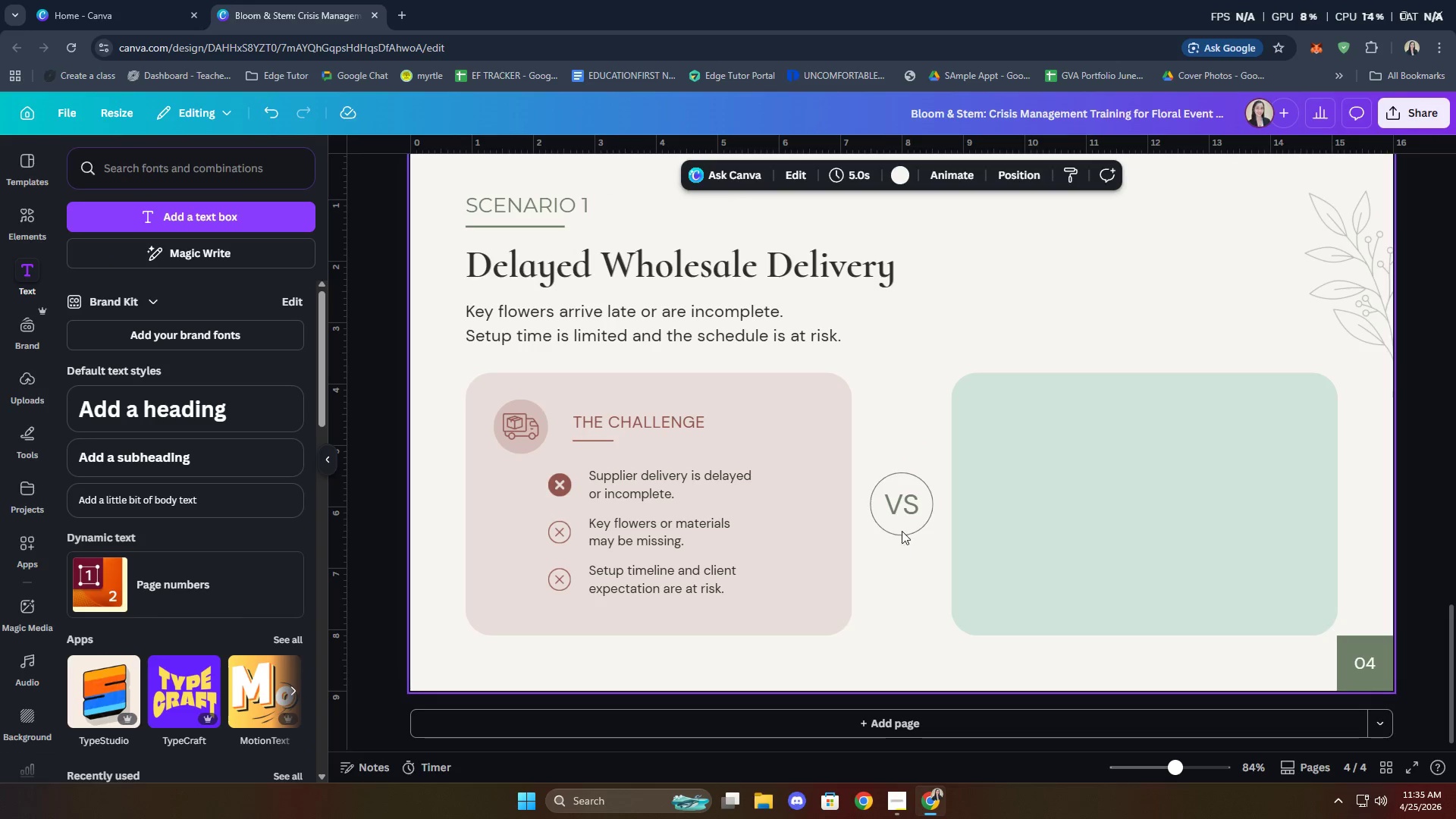 
left_click([902, 509])
 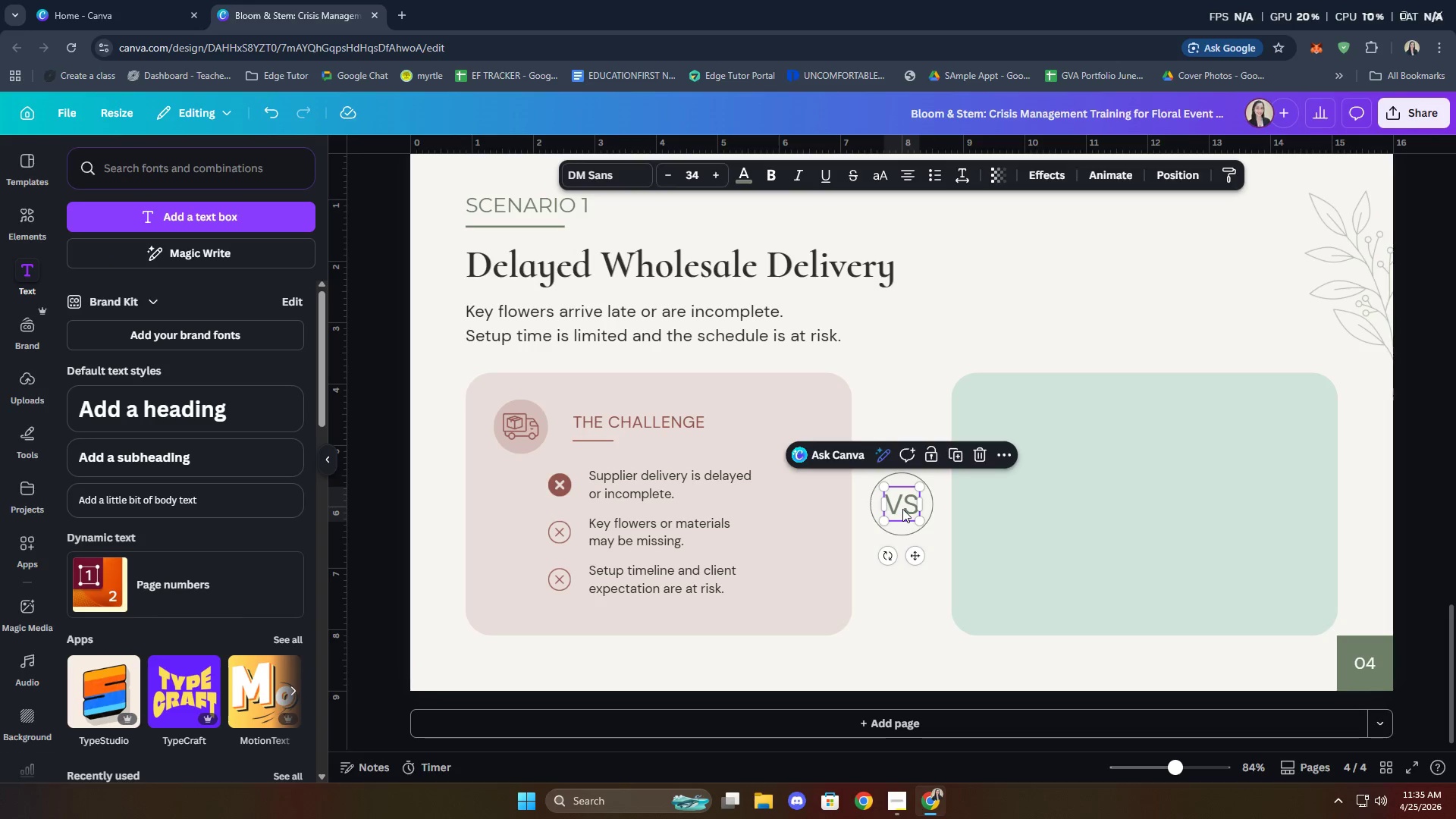 
hold_key(key=ShiftLeft, duration=0.58)
left_click([900, 533])
 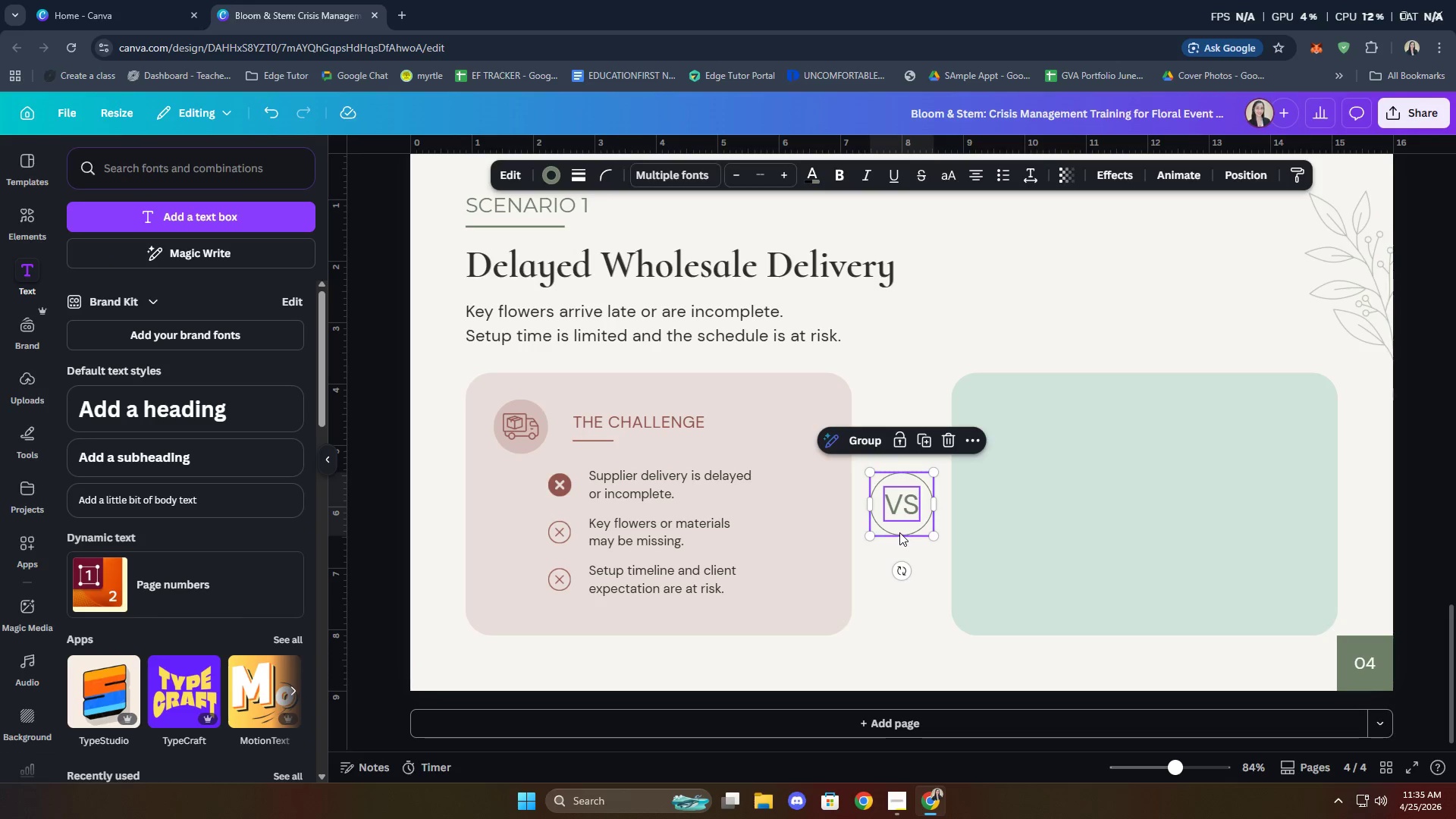 
right_click([899, 532])
 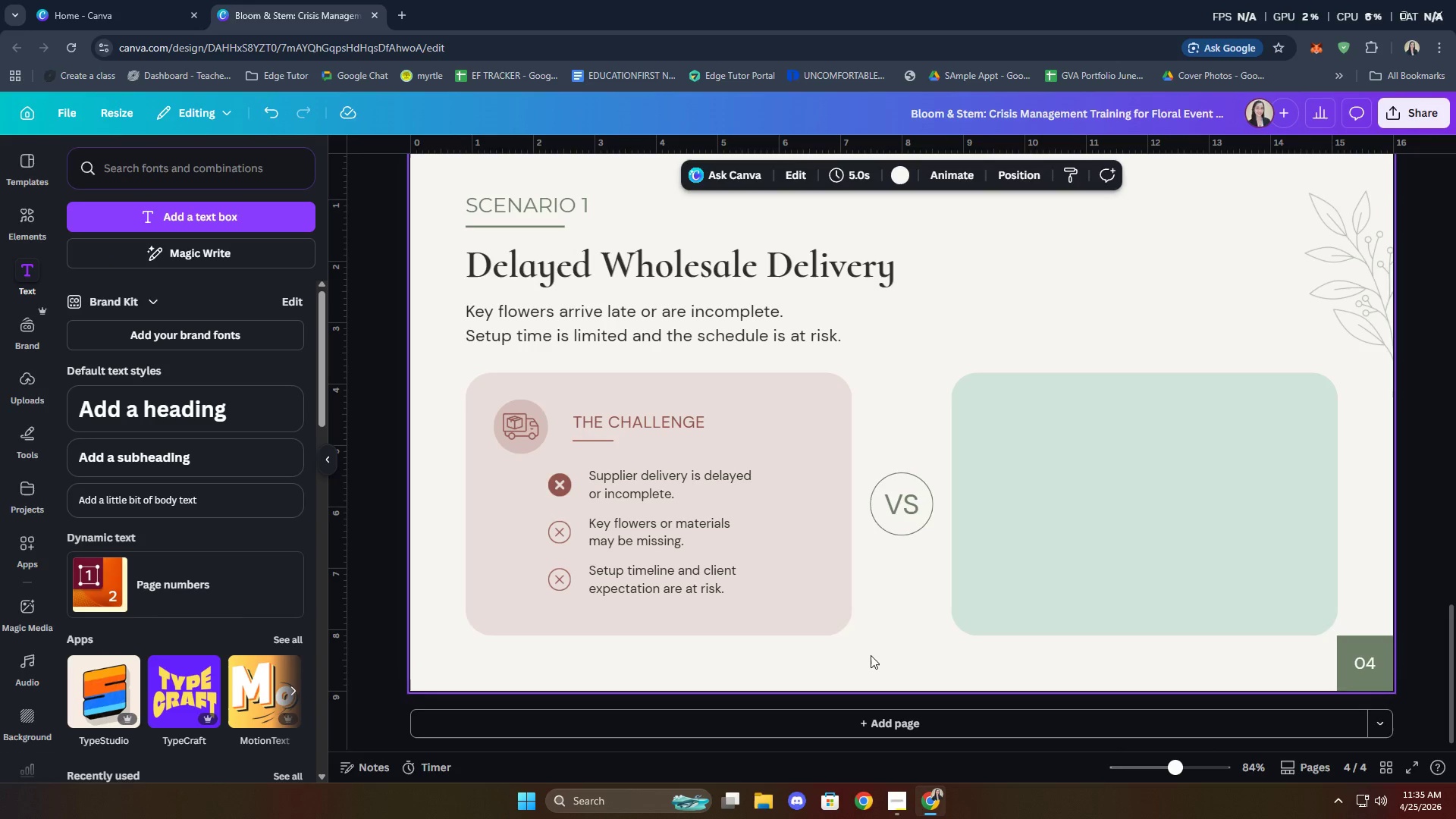 
wait(7.69)
 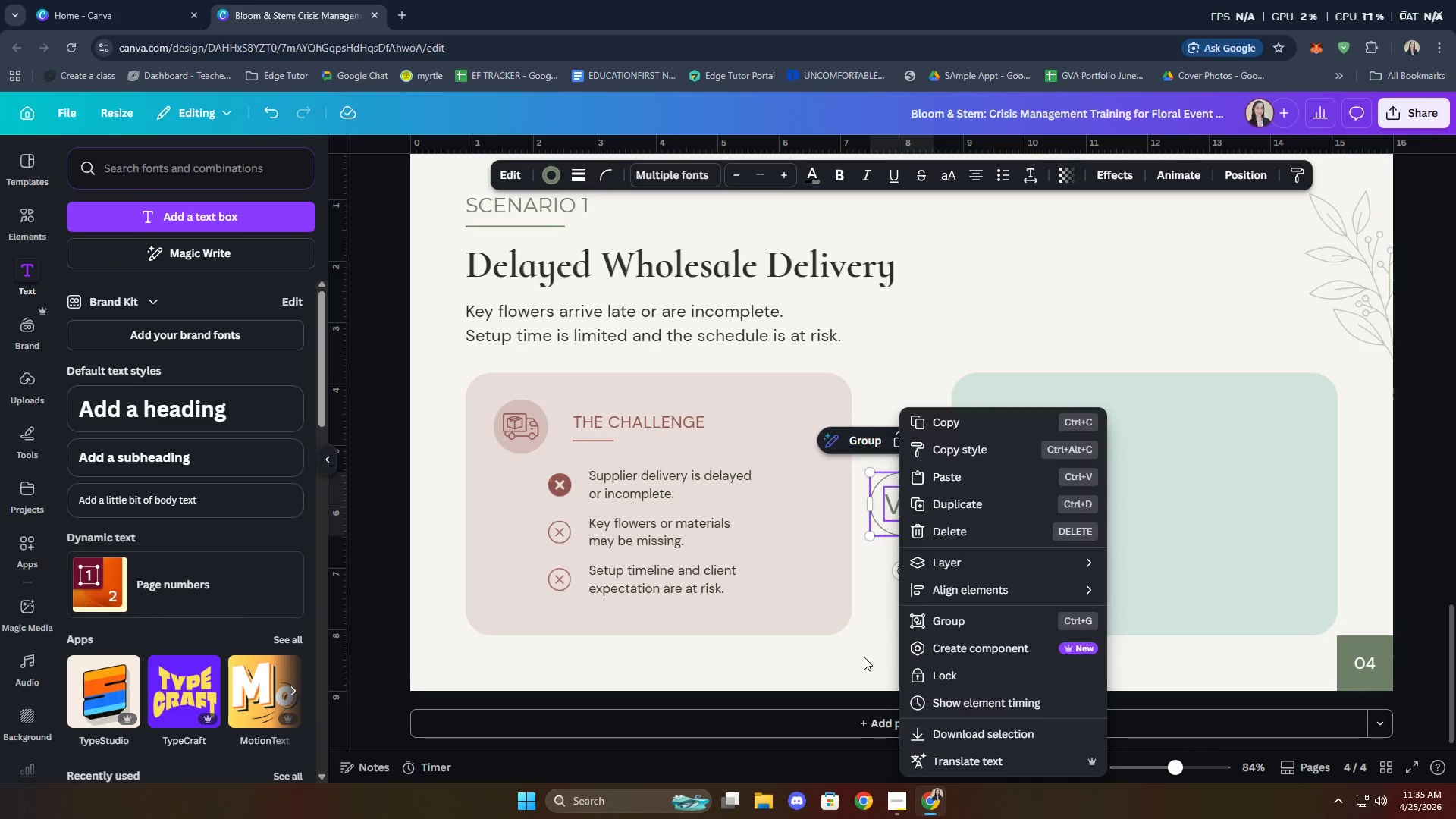 
left_click([39, 228])
 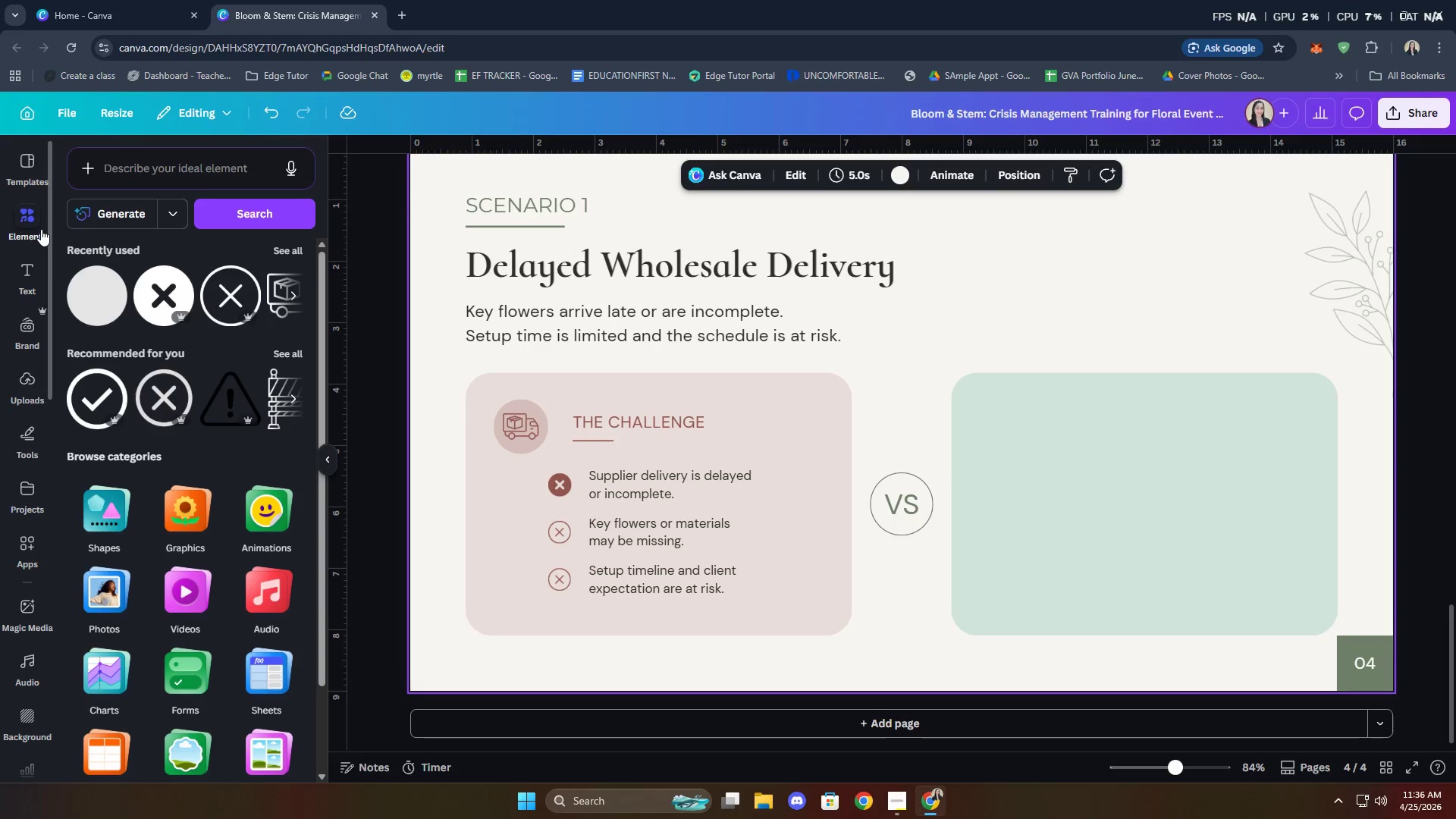 
wait(56.62)
 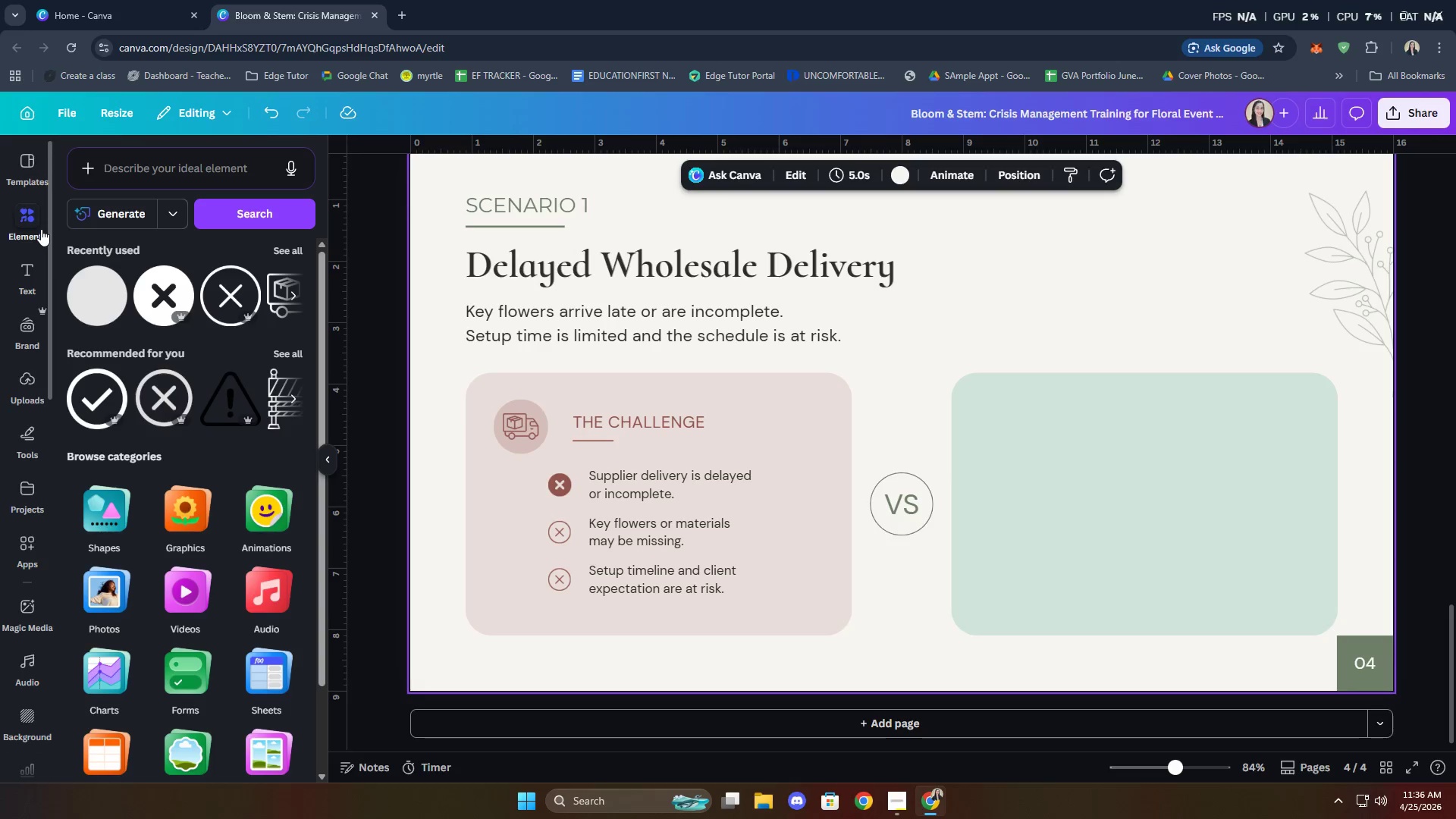 
left_click([104, 510])
 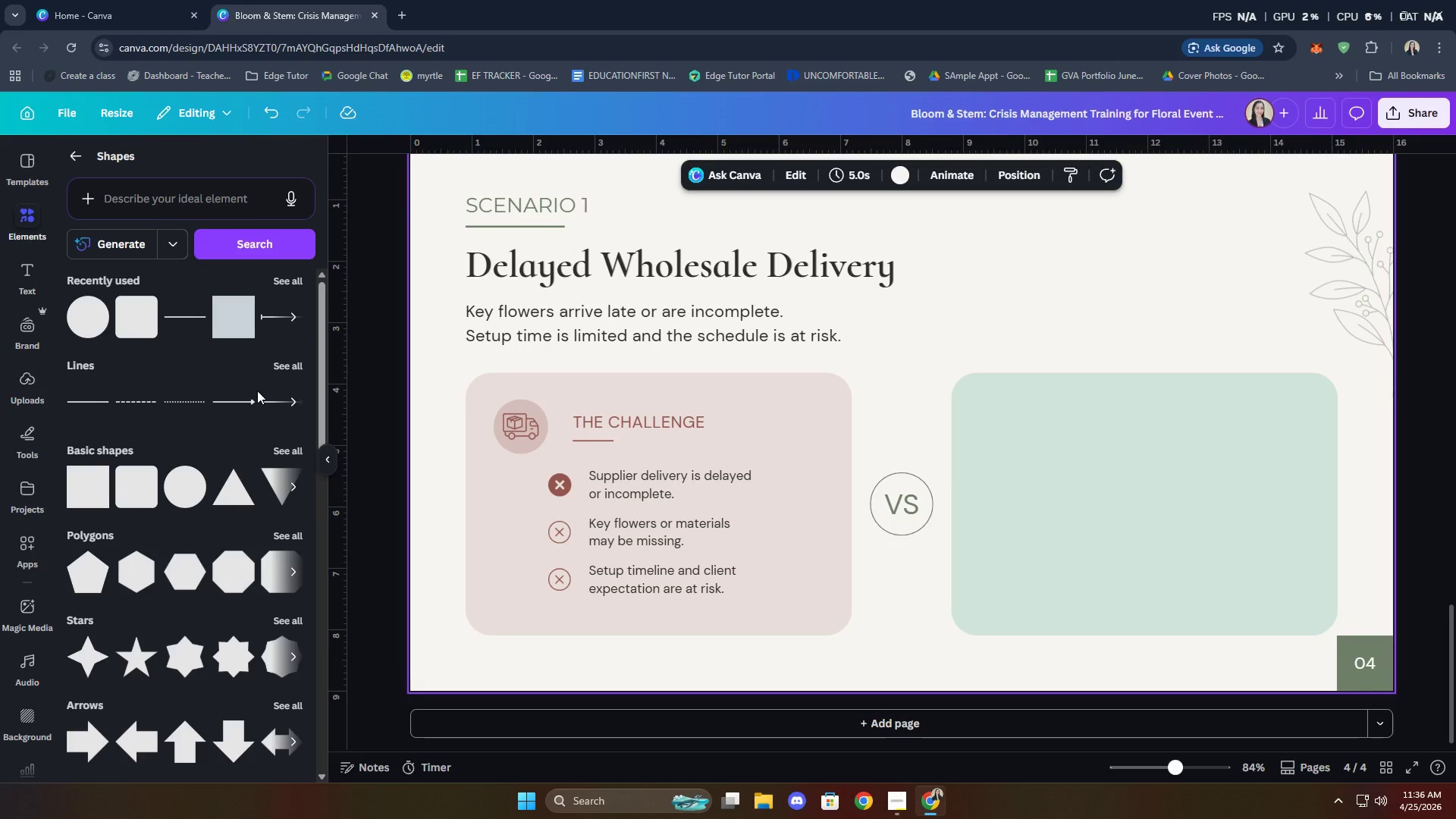 
wait(17.03)
 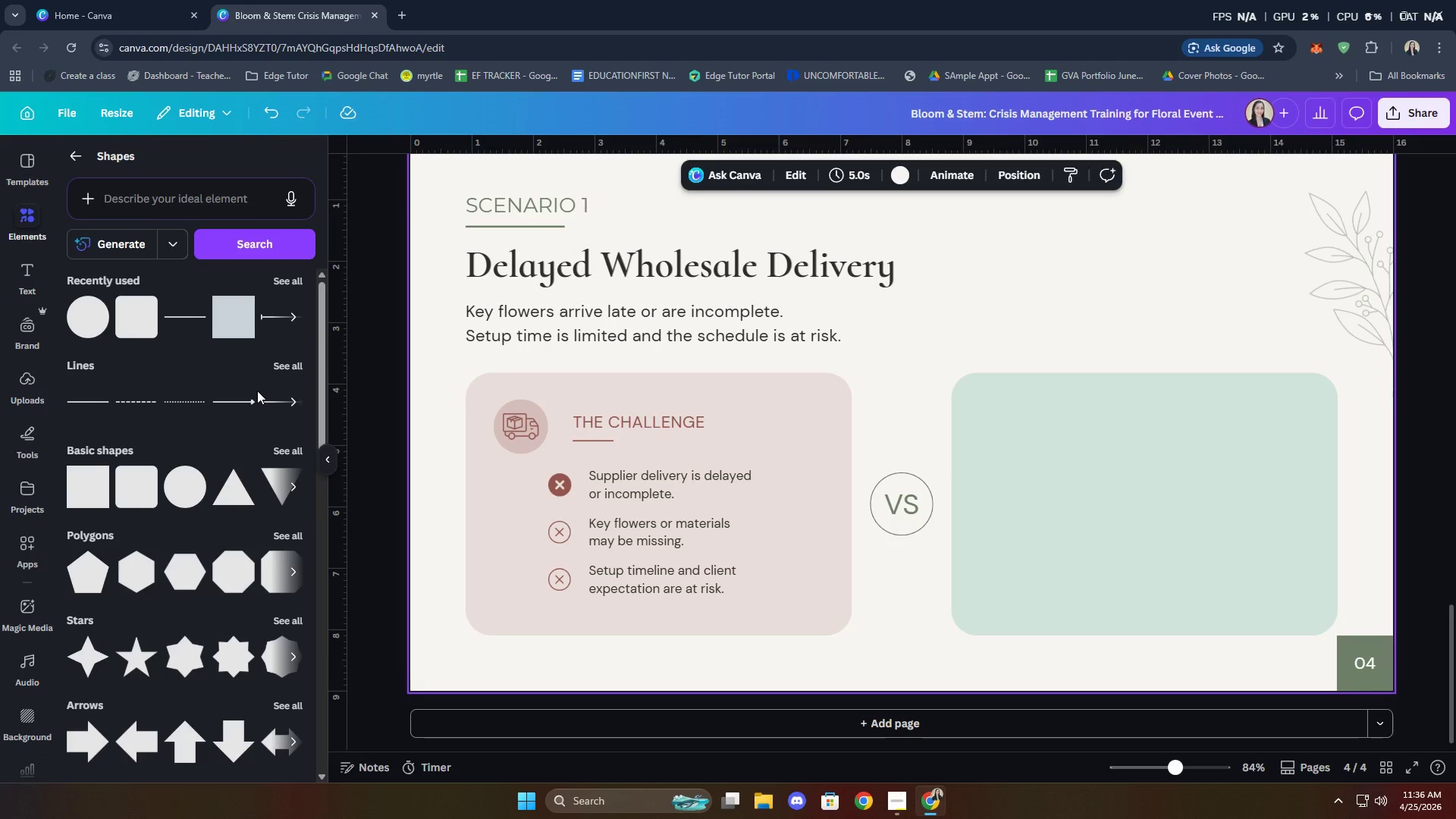 
left_click([187, 403])
 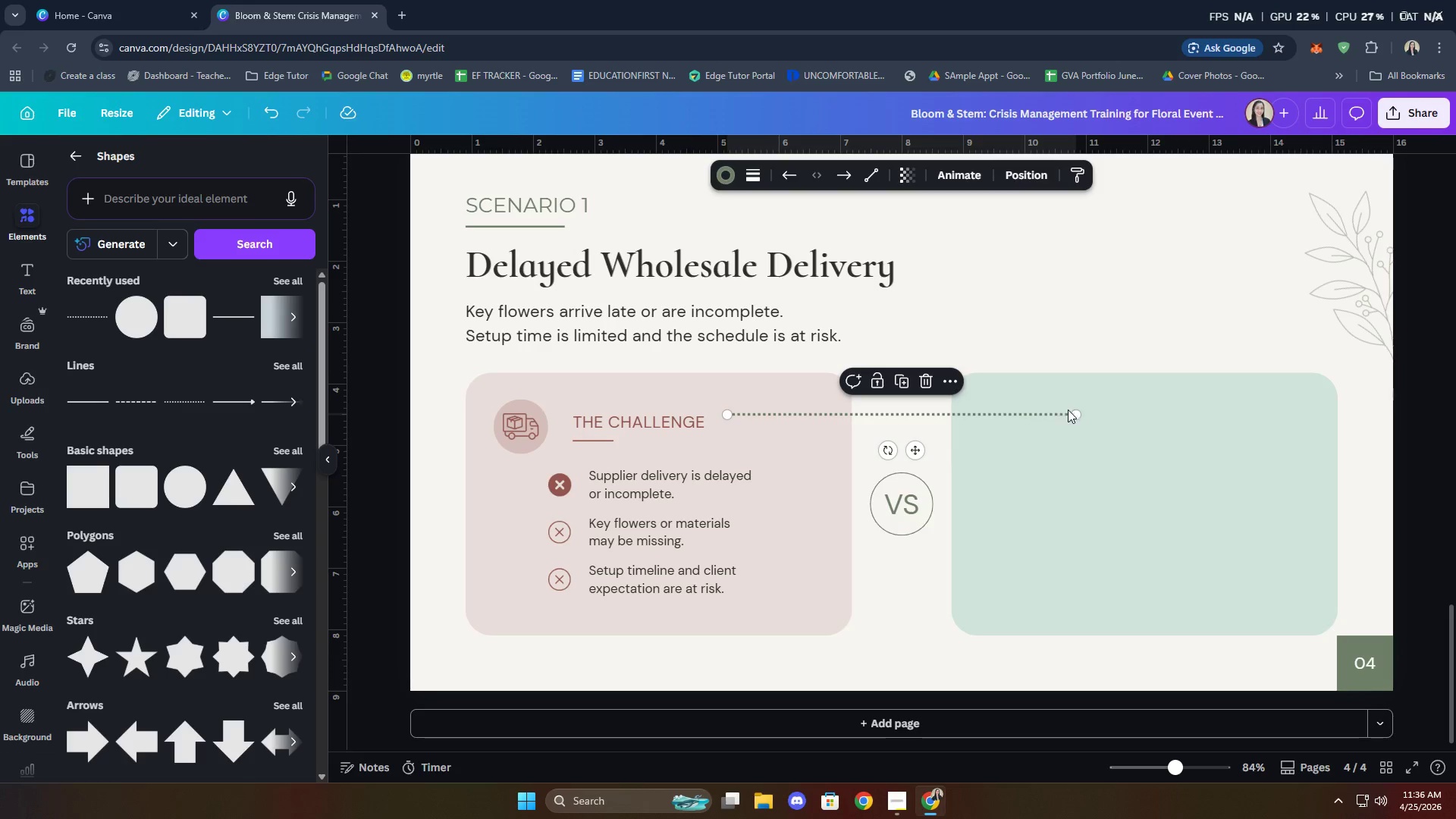 
left_click_drag(start_coordinate=[1078, 414], to_coordinate=[820, 416])
 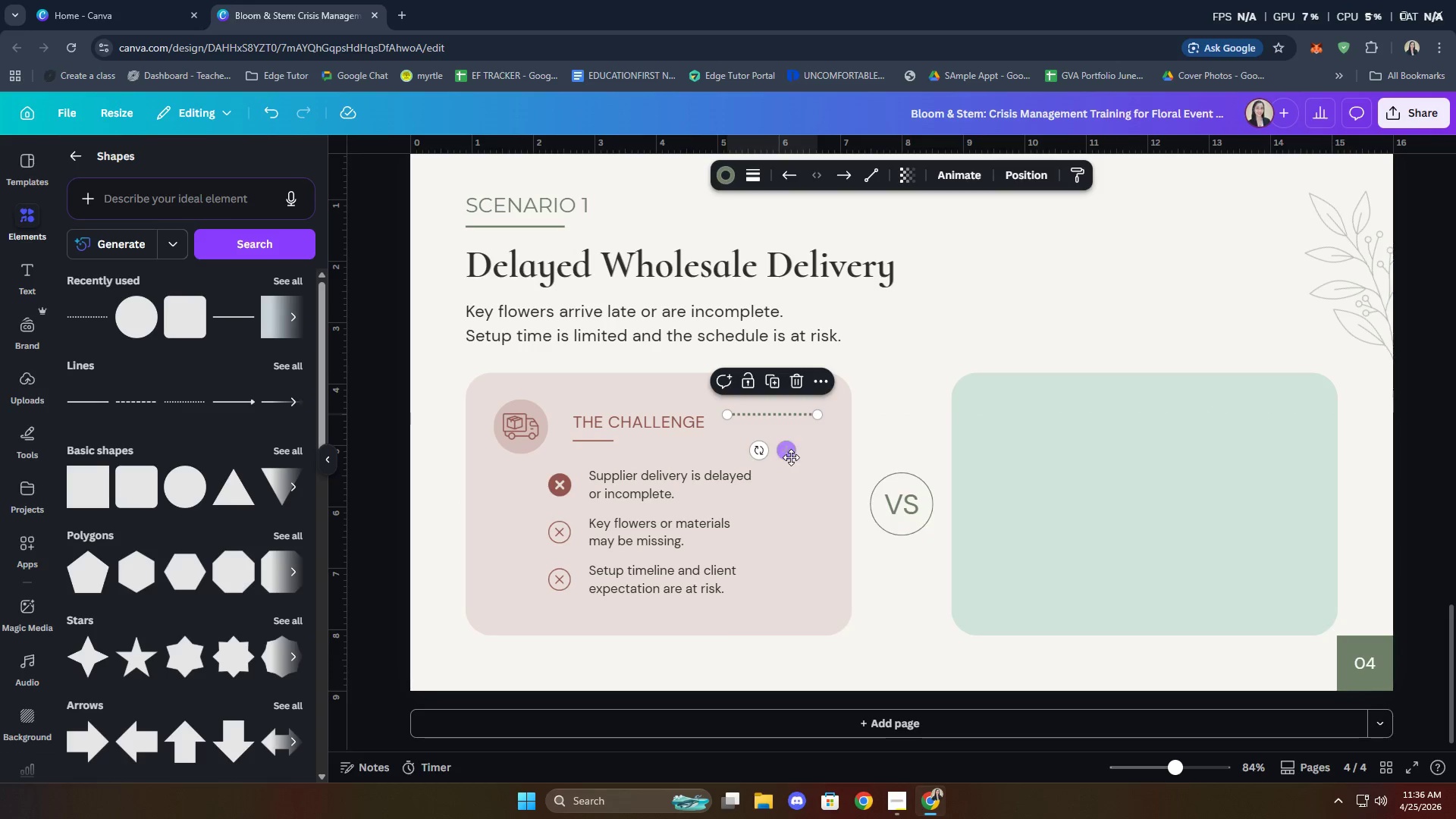 
left_click_drag(start_coordinate=[791, 453], to_coordinate=[843, 544])
 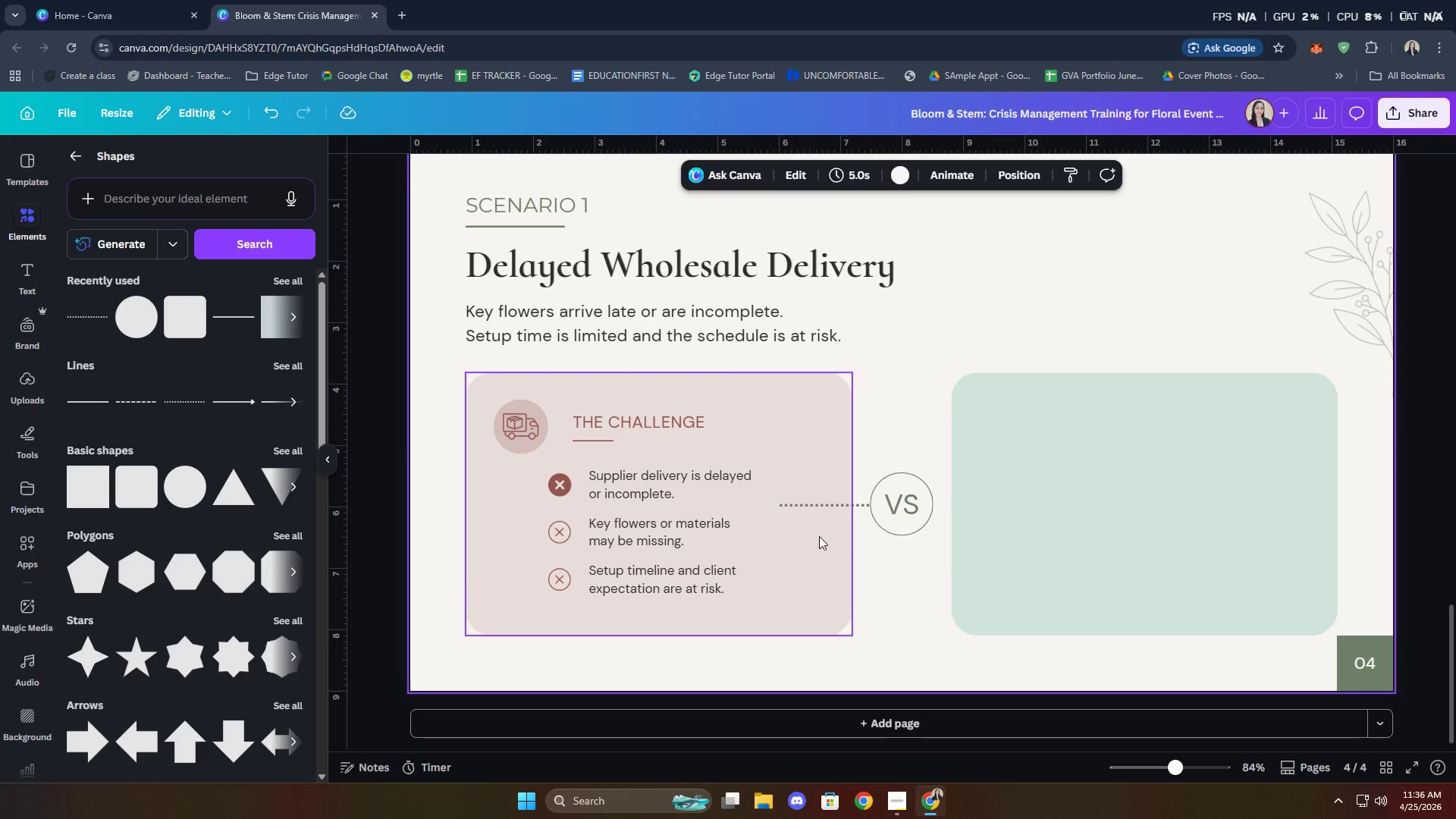 
left_click([799, 504])
 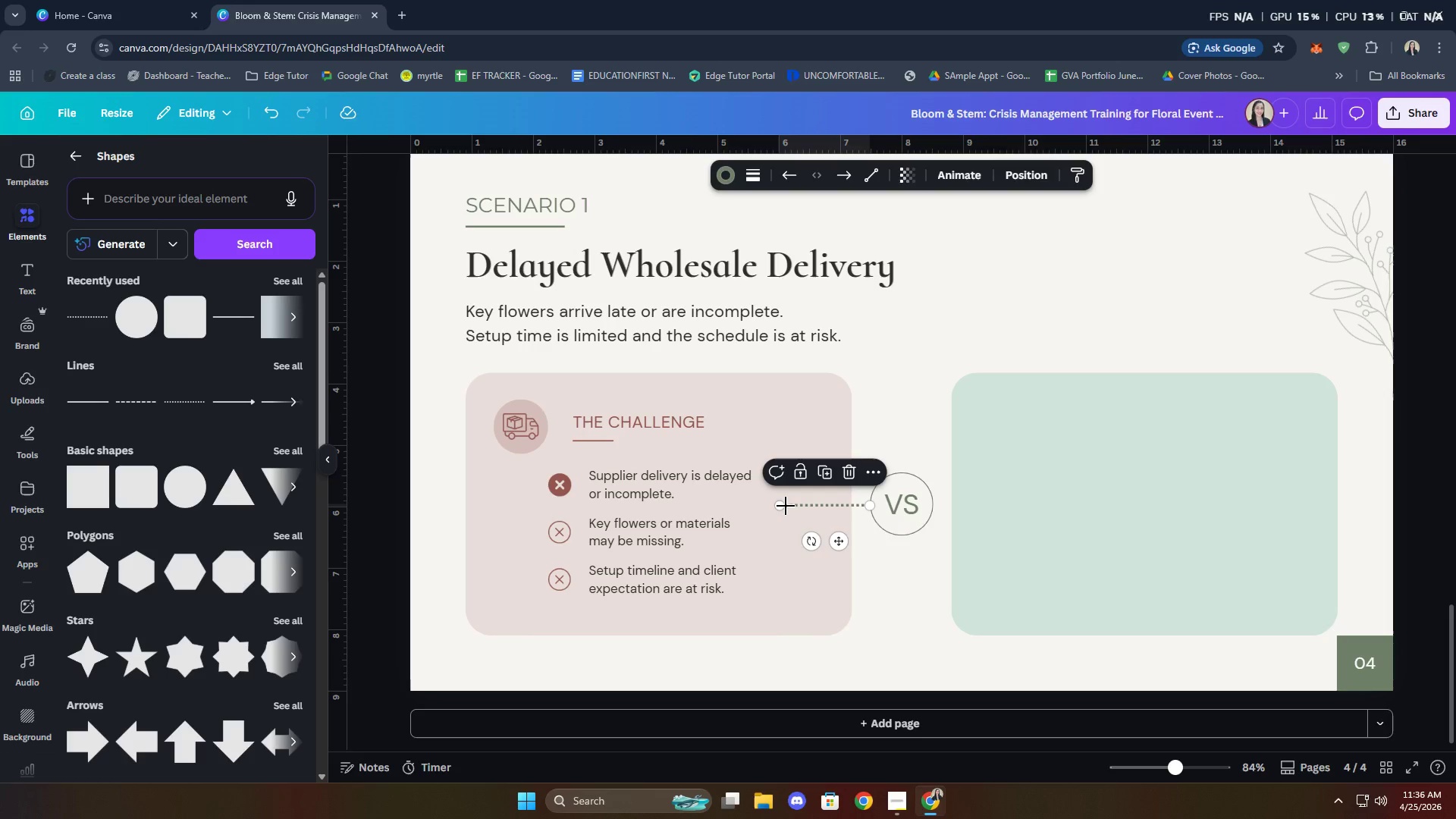 
left_click_drag(start_coordinate=[784, 505], to_coordinate=[826, 506])
 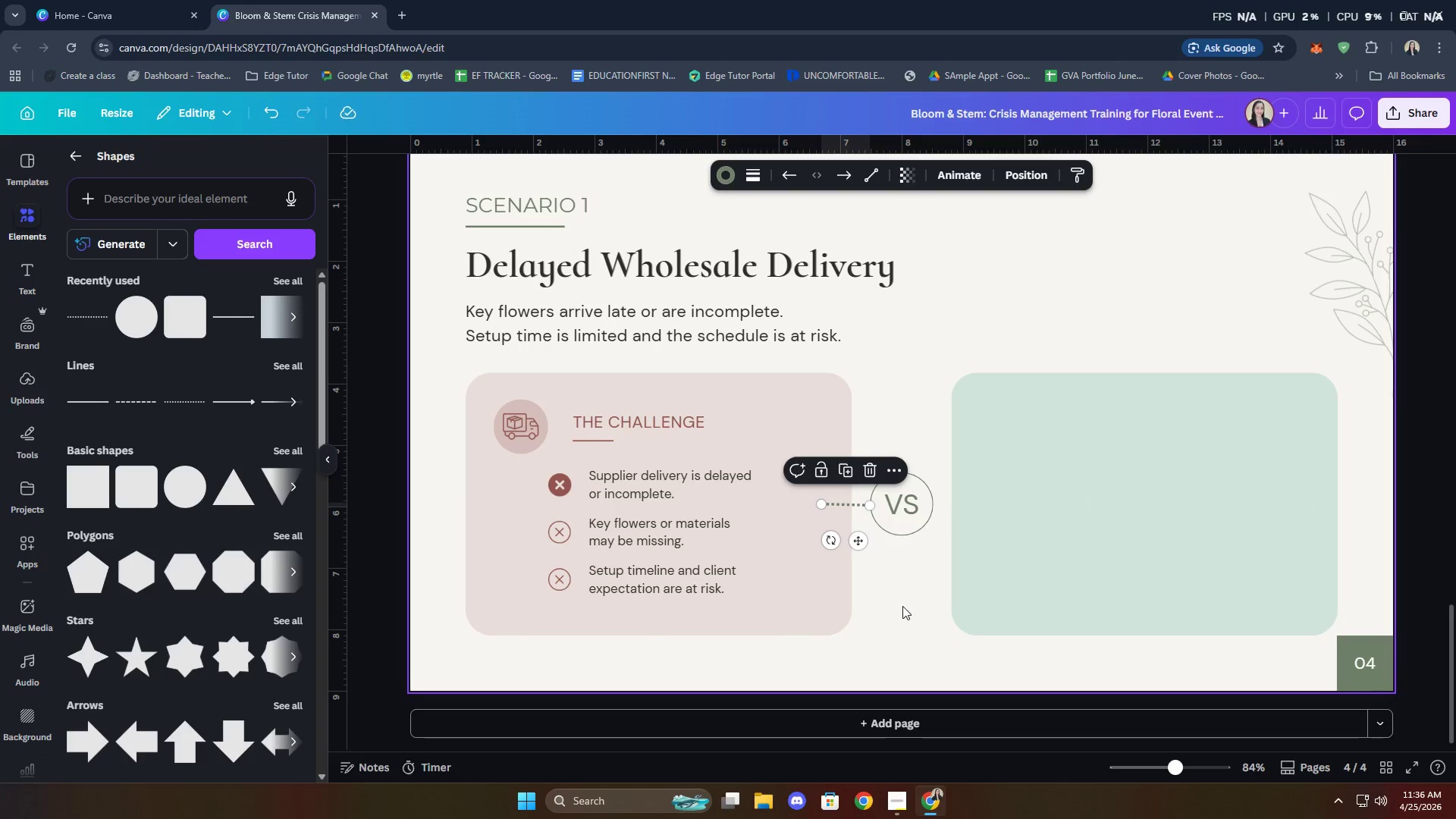 
left_click([903, 605])
 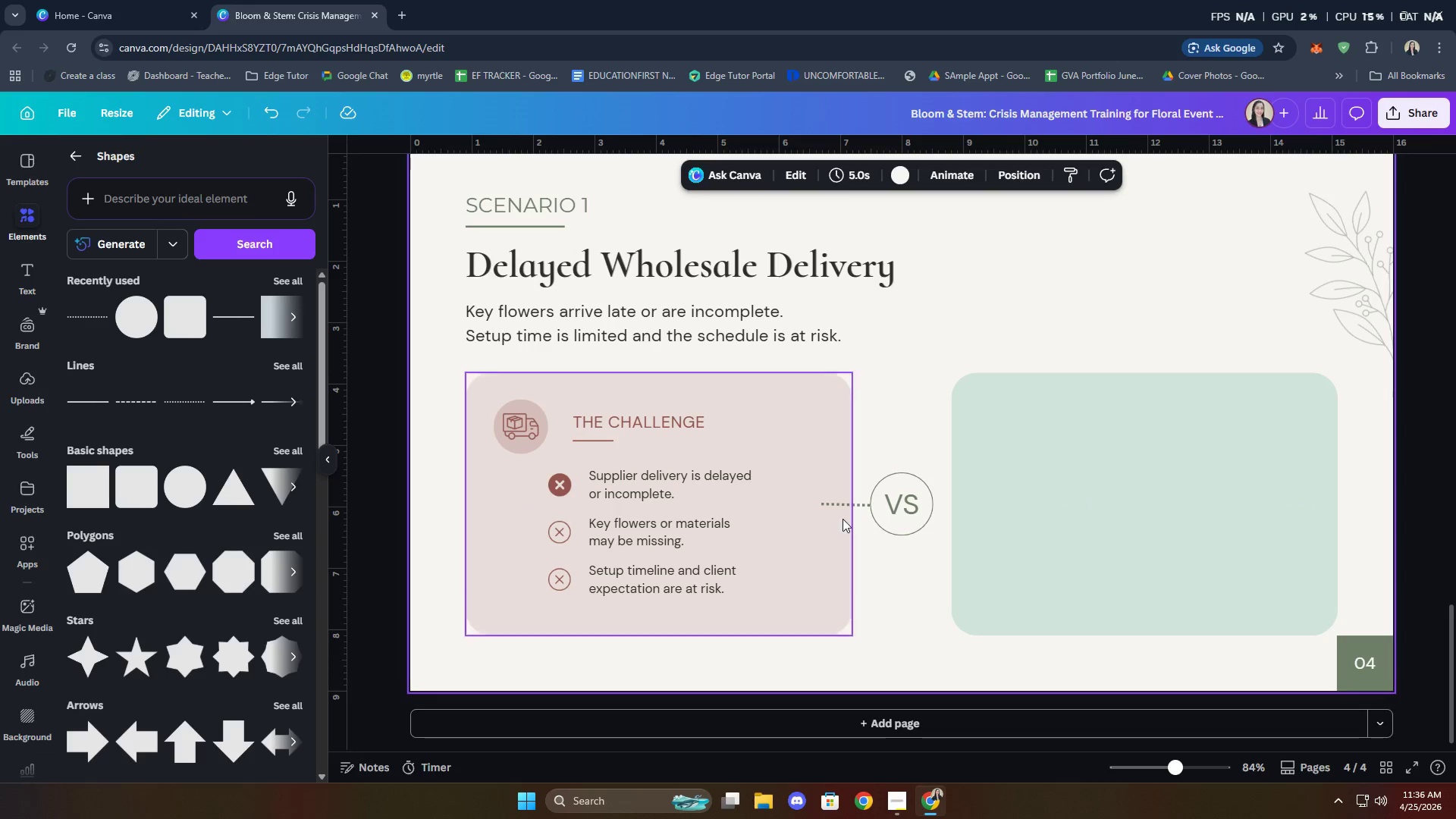 
left_click([843, 506])
 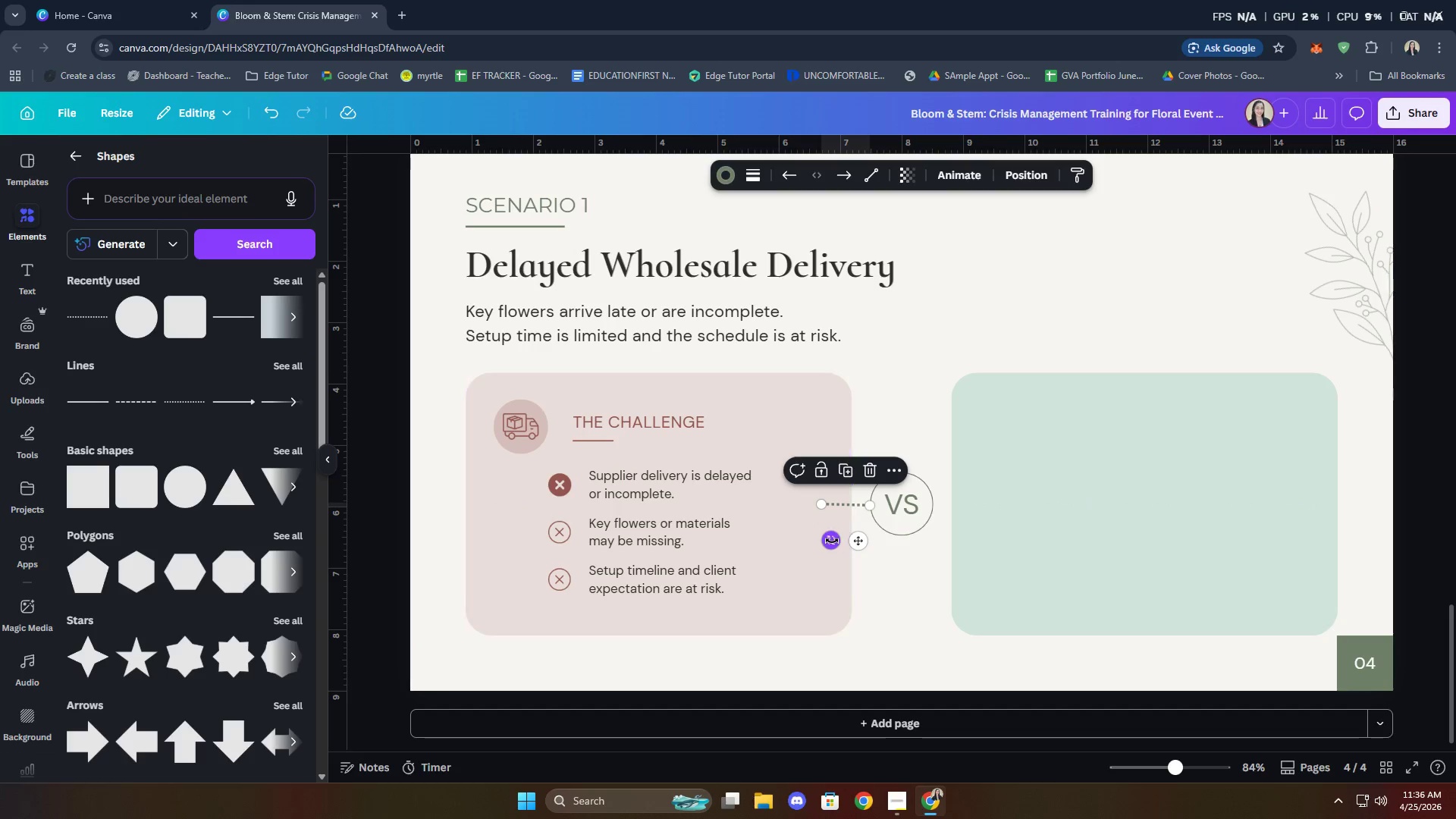 
left_click_drag(start_coordinate=[832, 541], to_coordinate=[846, 538])
 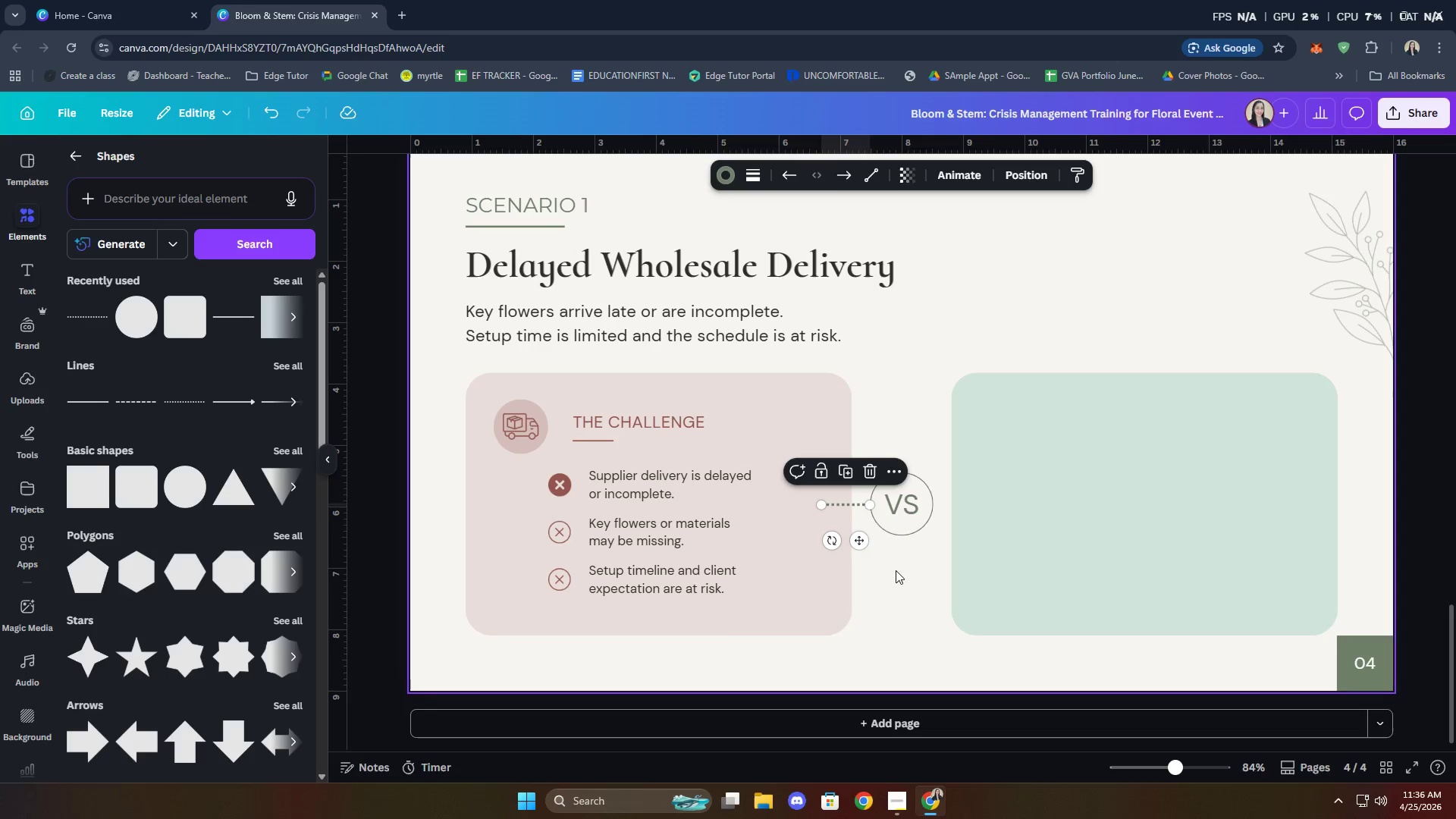 
left_click([896, 570])
 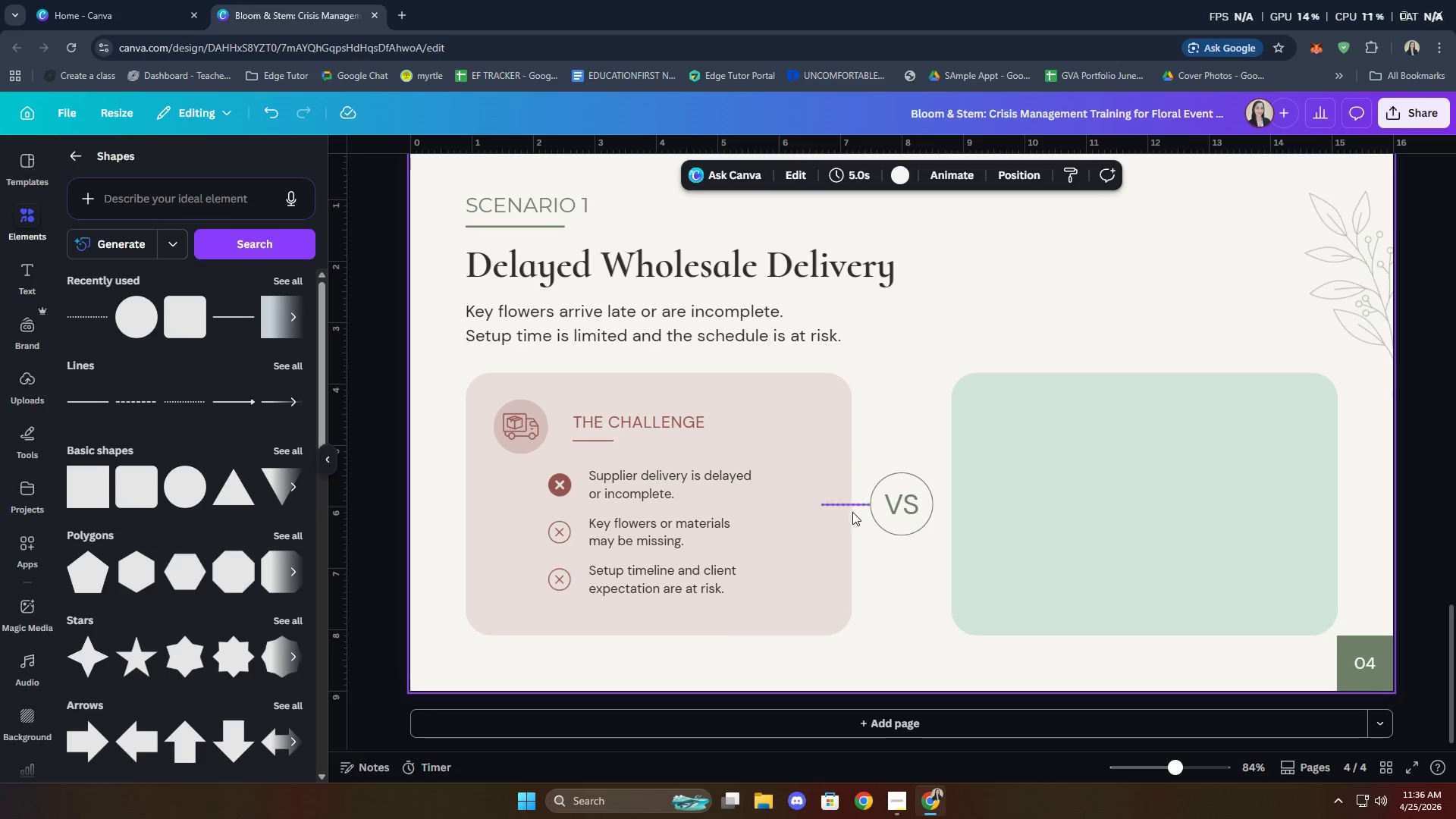 
left_click([852, 511])
 